 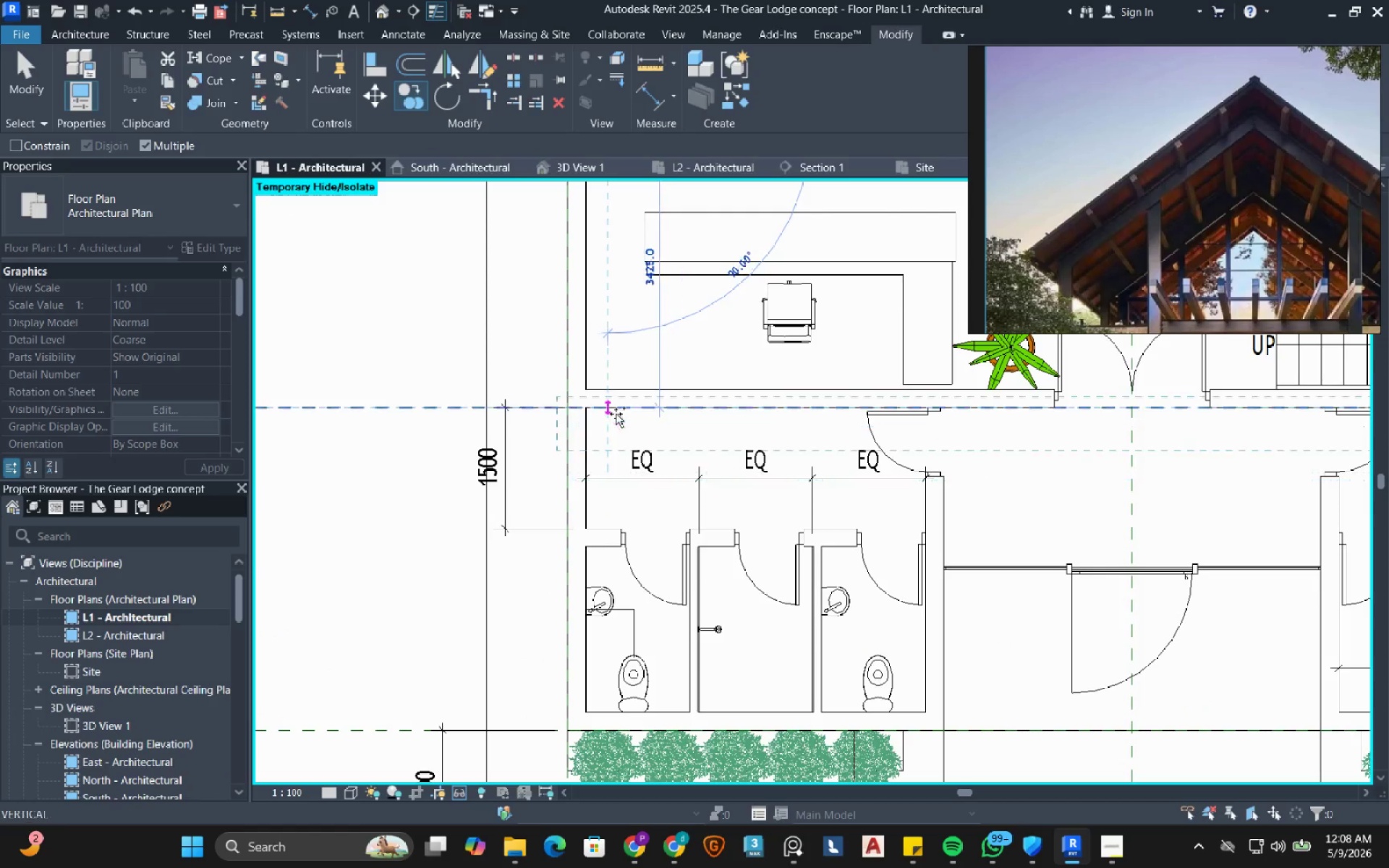 
left_click([610, 412])
 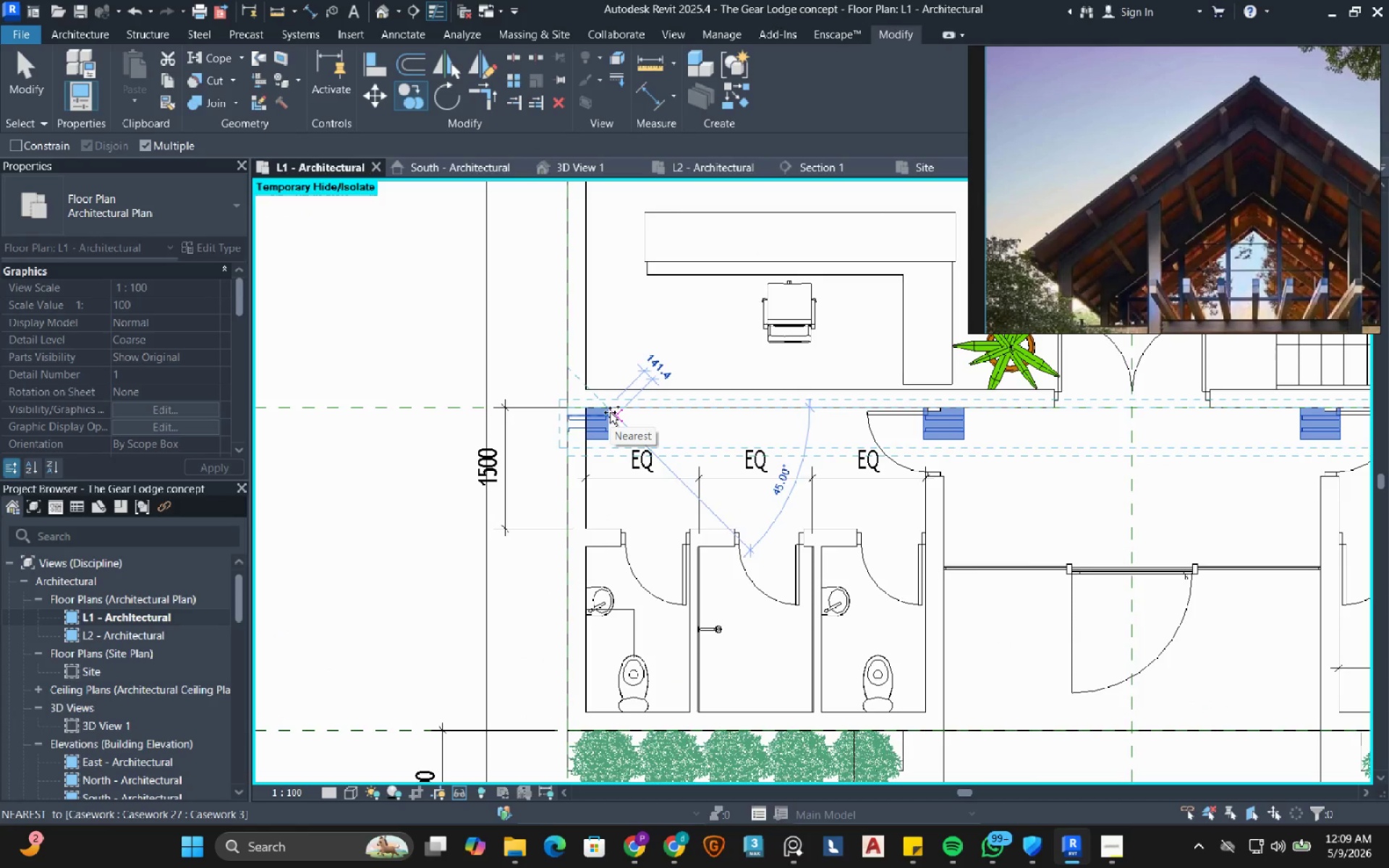 
key(Escape)
 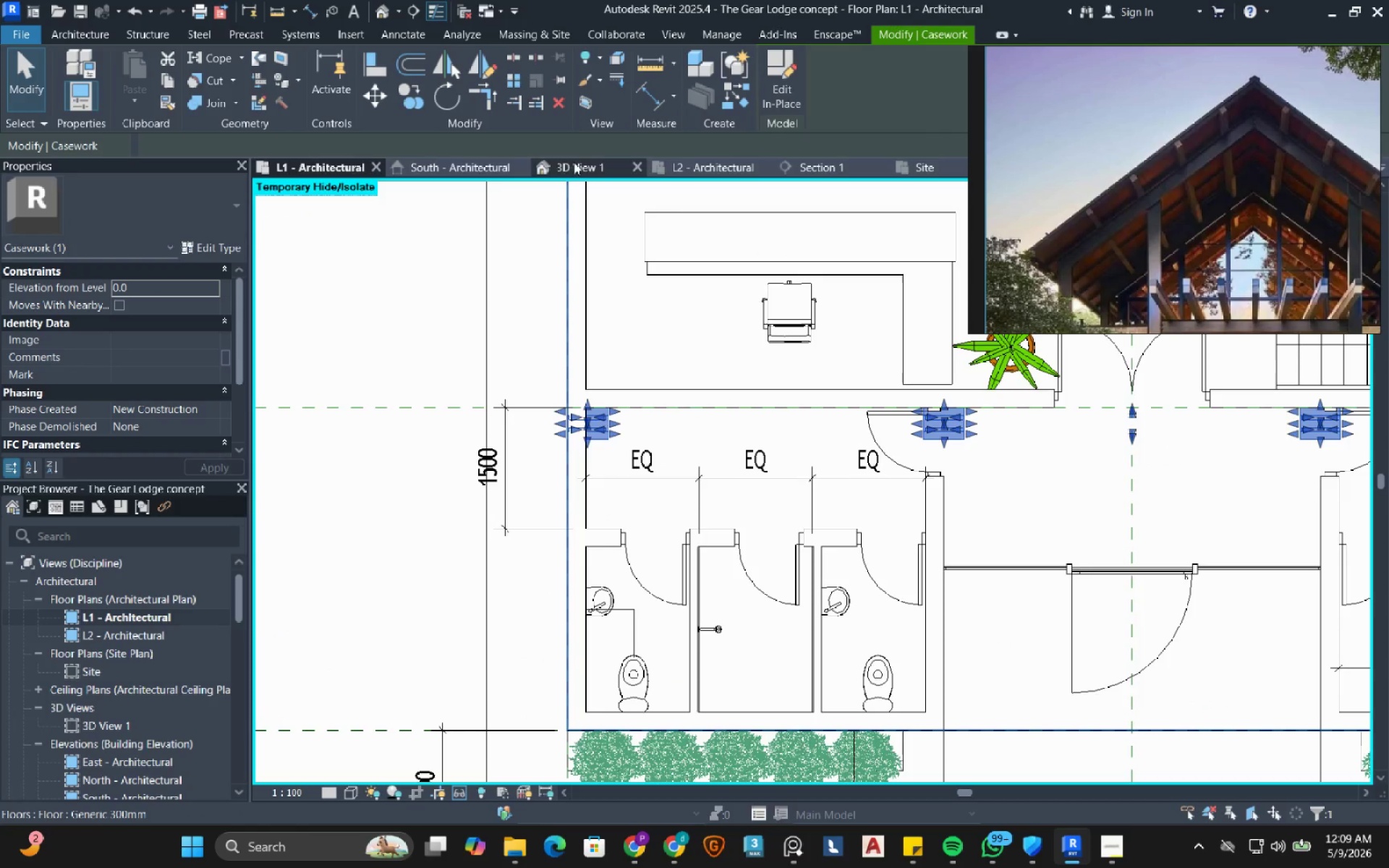 
left_click([490, 169])
 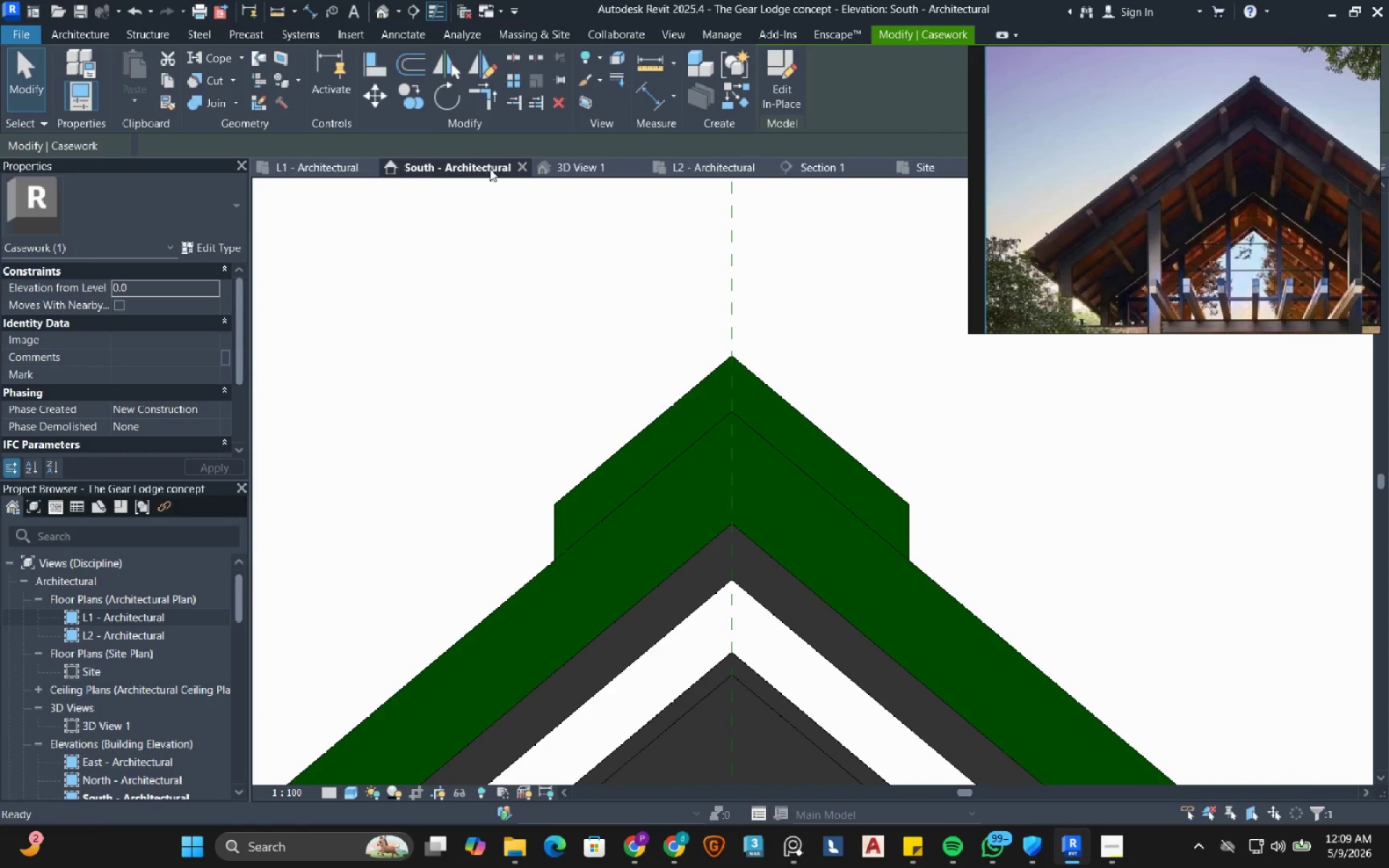 
scroll: coordinate [661, 503], scroll_direction: down, amount: 21.0
 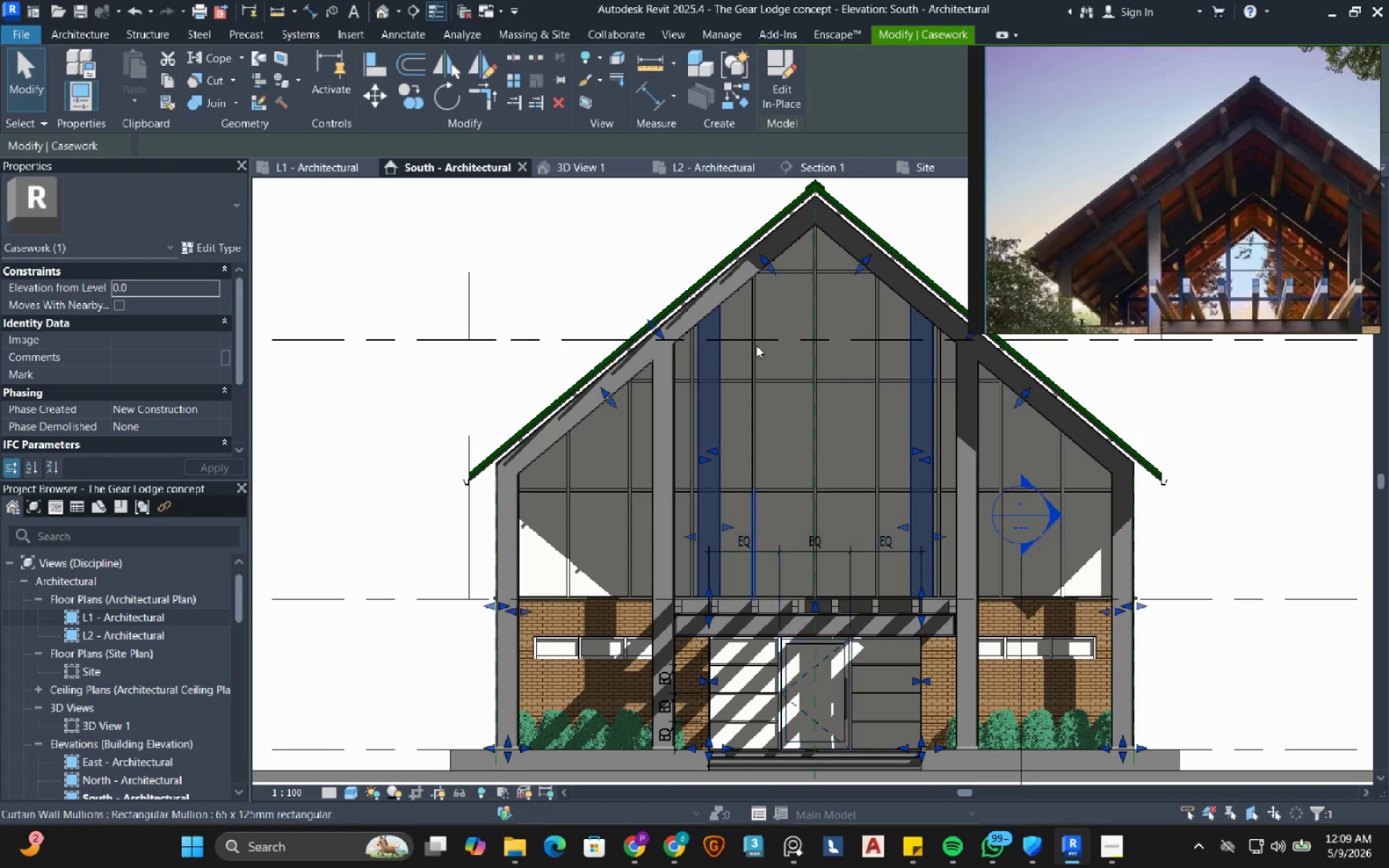 
left_click([772, 85])
 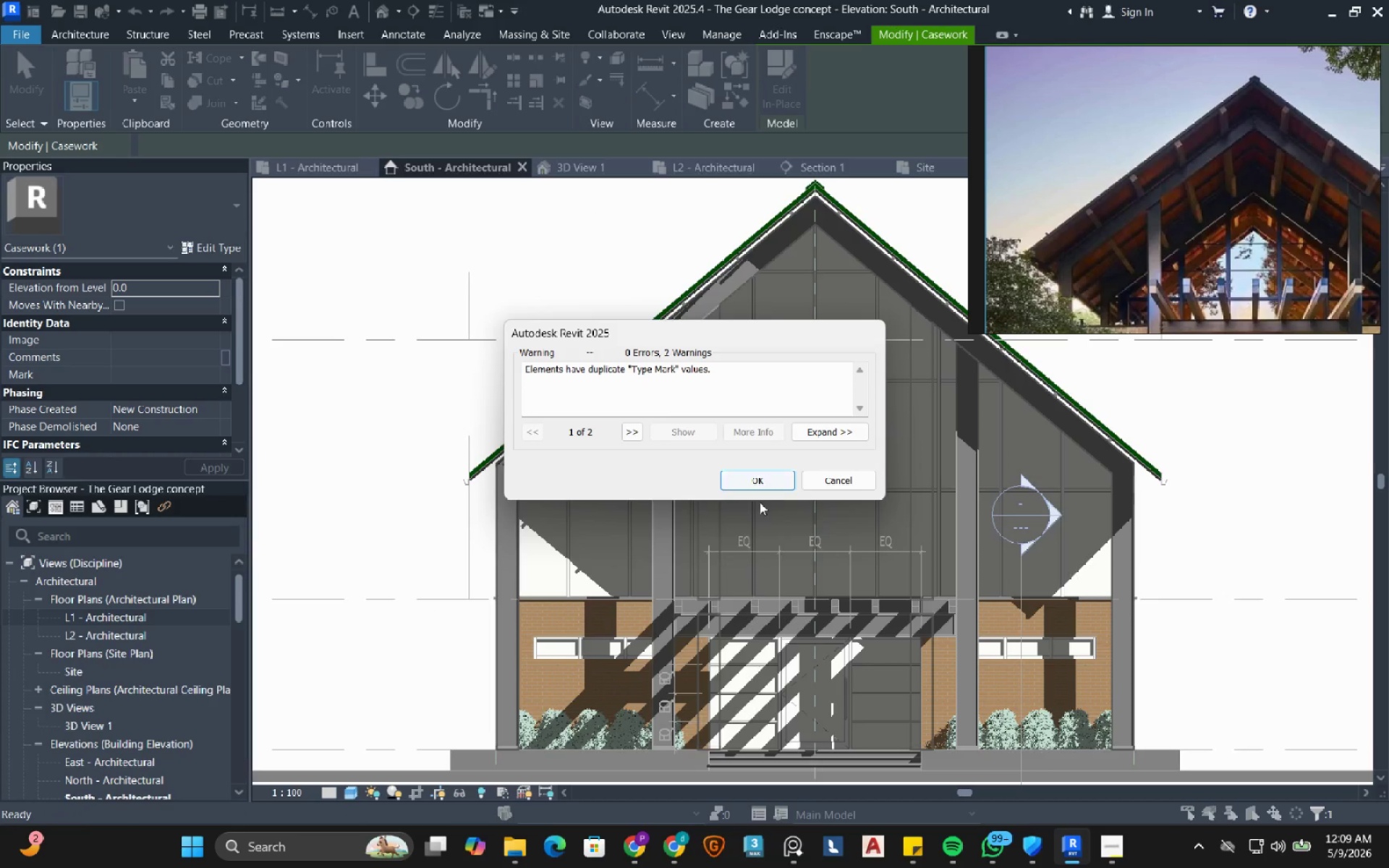 
left_click([768, 481])
 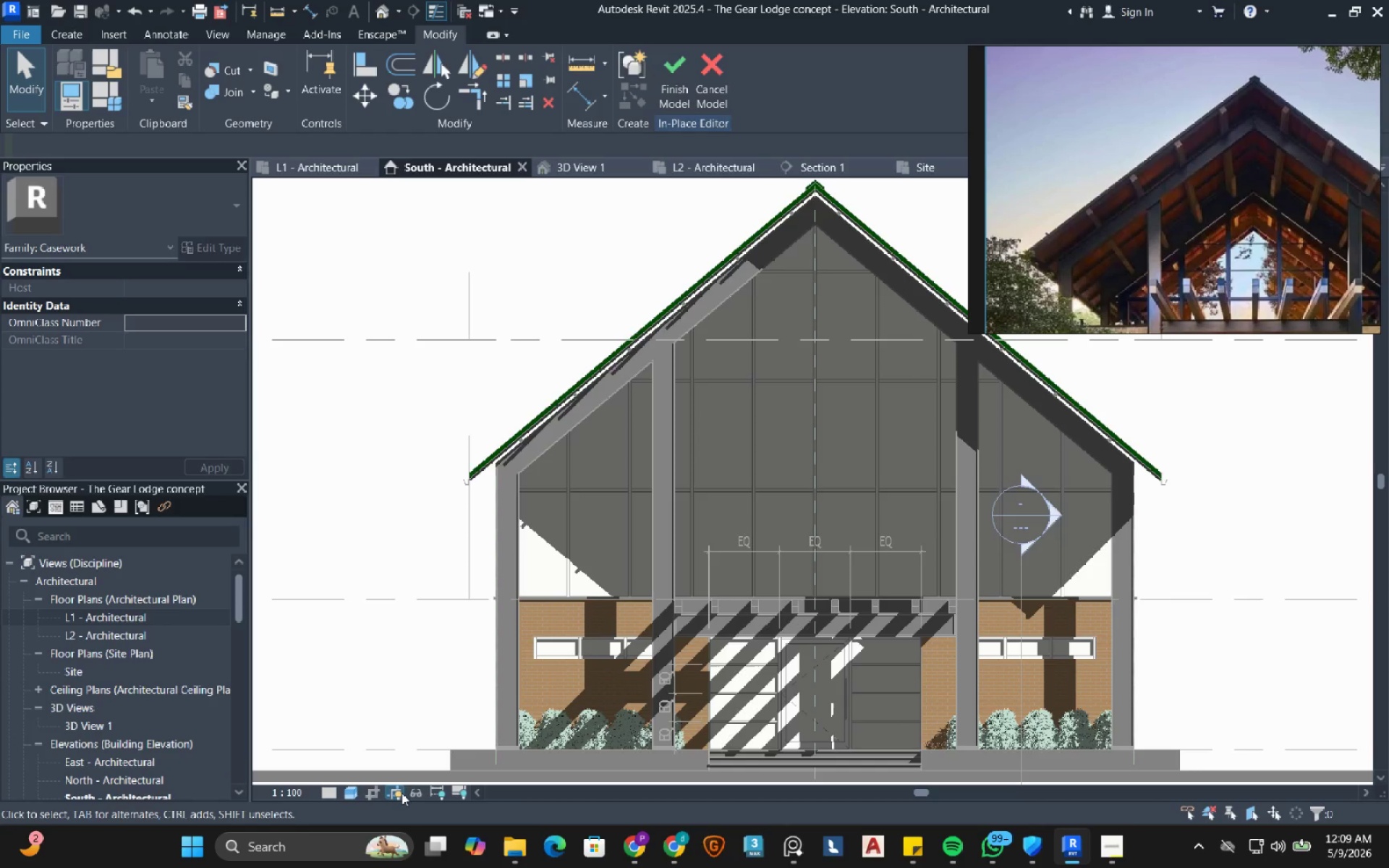 
wait(5.94)
 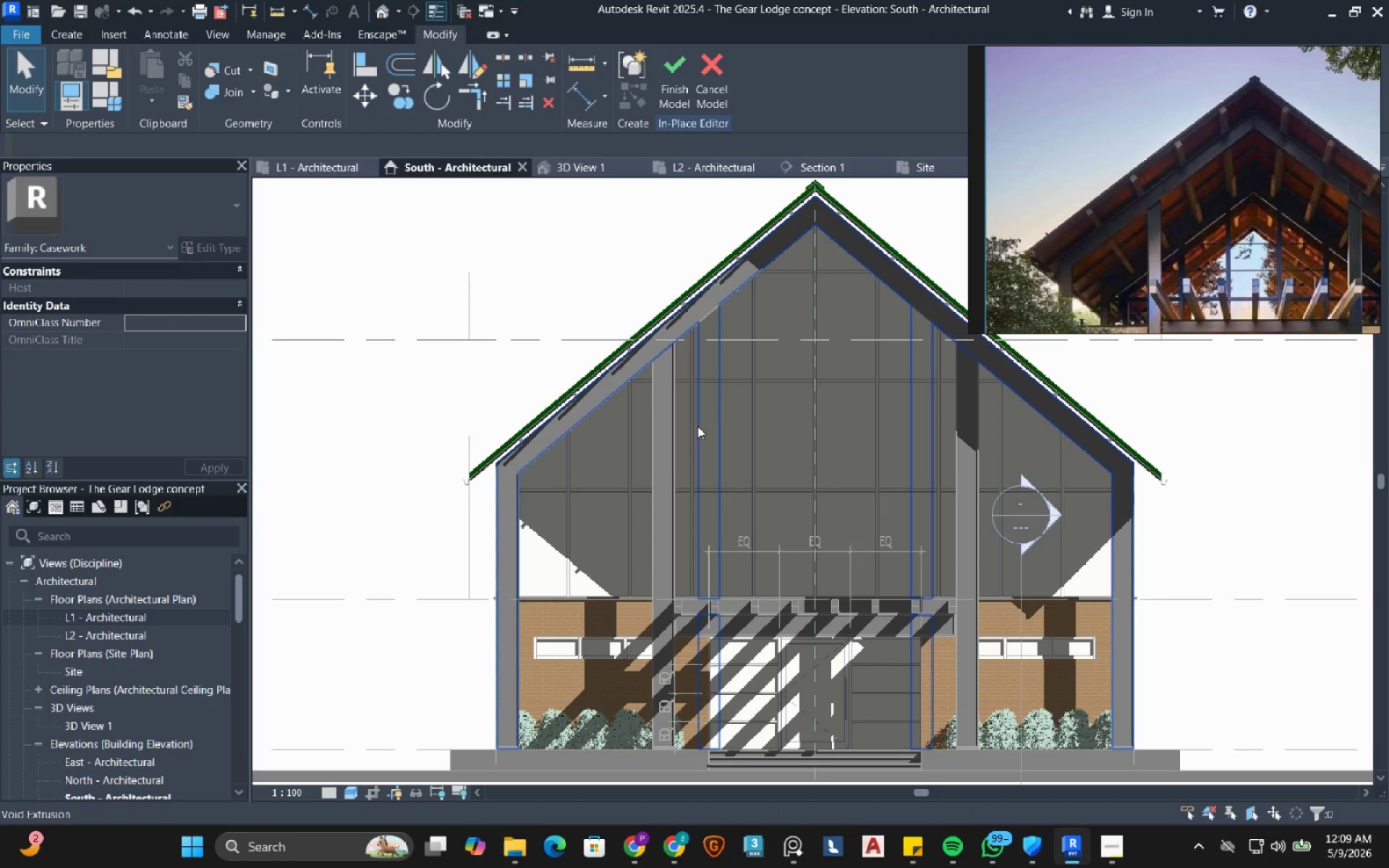 
left_click([721, 90])
 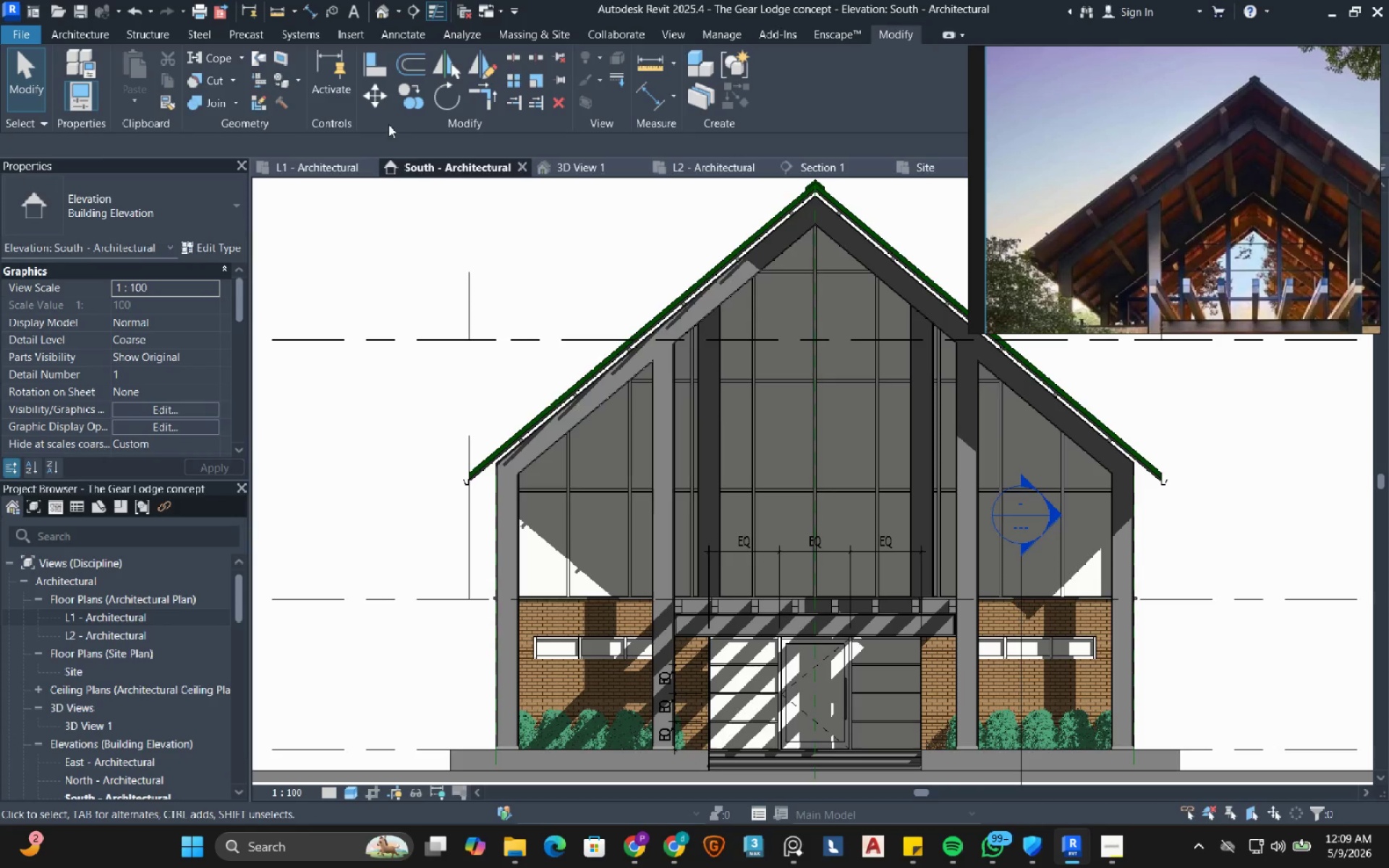 
left_click([336, 163])
 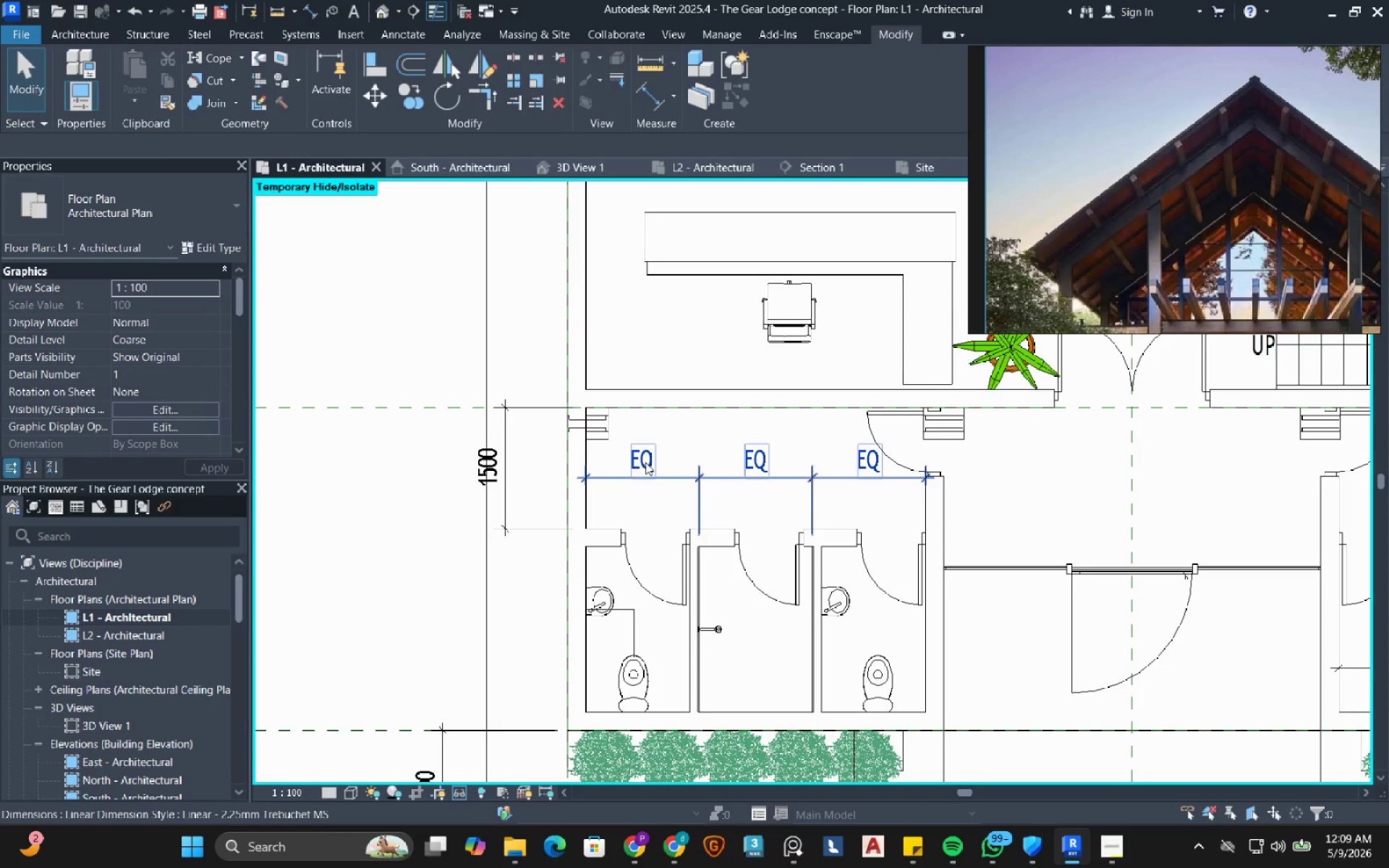 
scroll: coordinate [653, 461], scroll_direction: down, amount: 8.0
 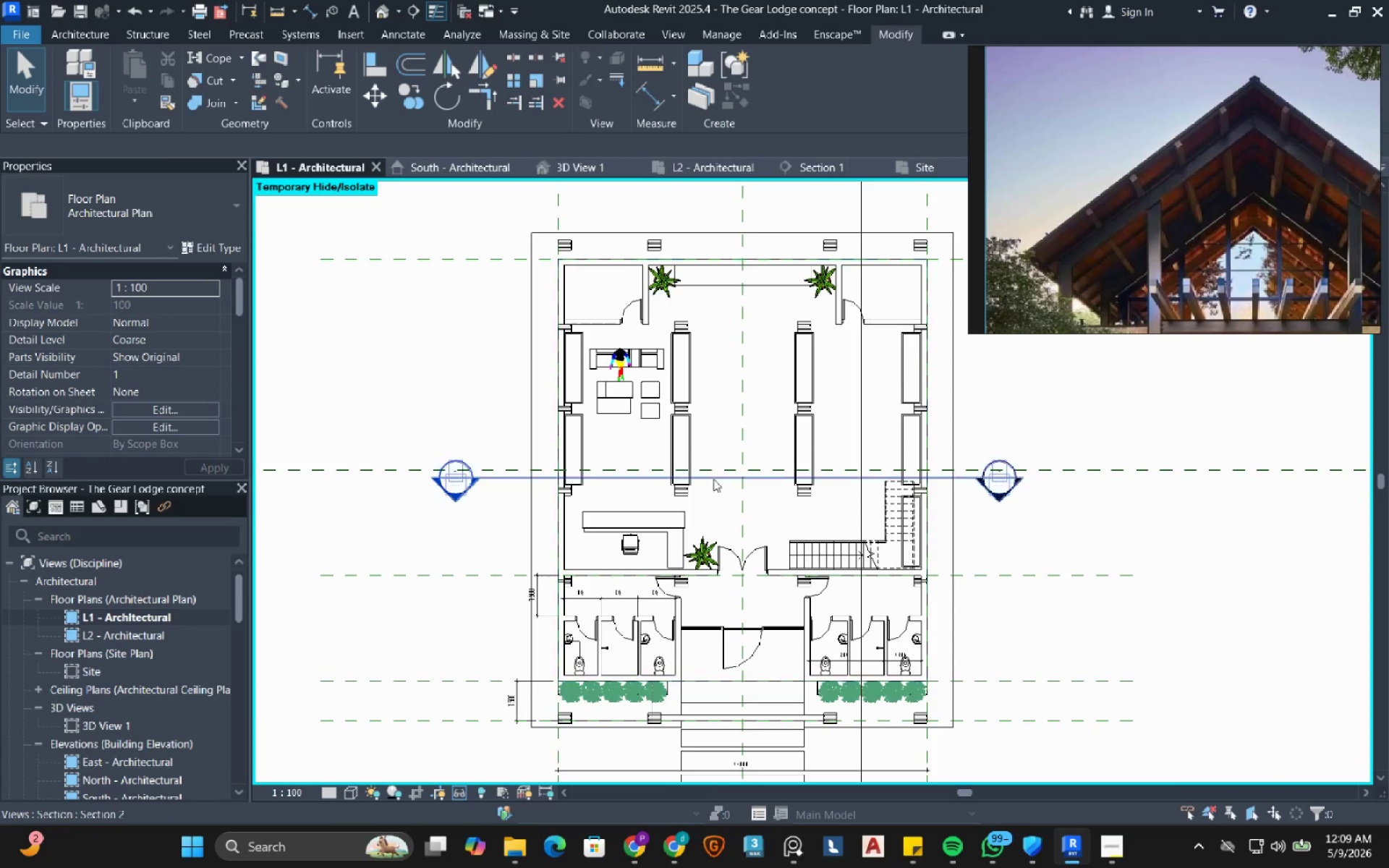 
left_click([713, 478])
 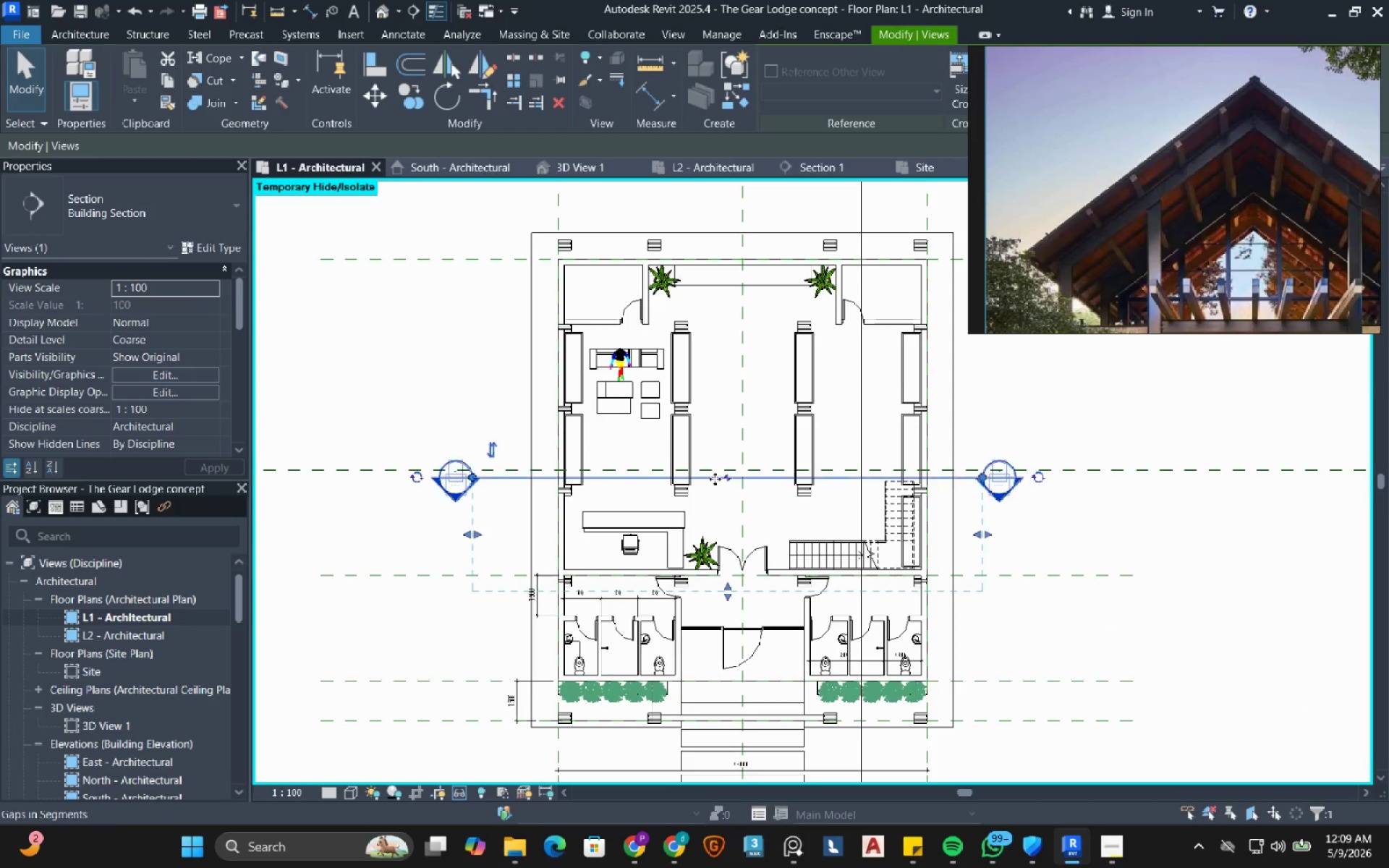 
left_click_drag(start_coordinate=[715, 479], to_coordinate=[695, 606])
 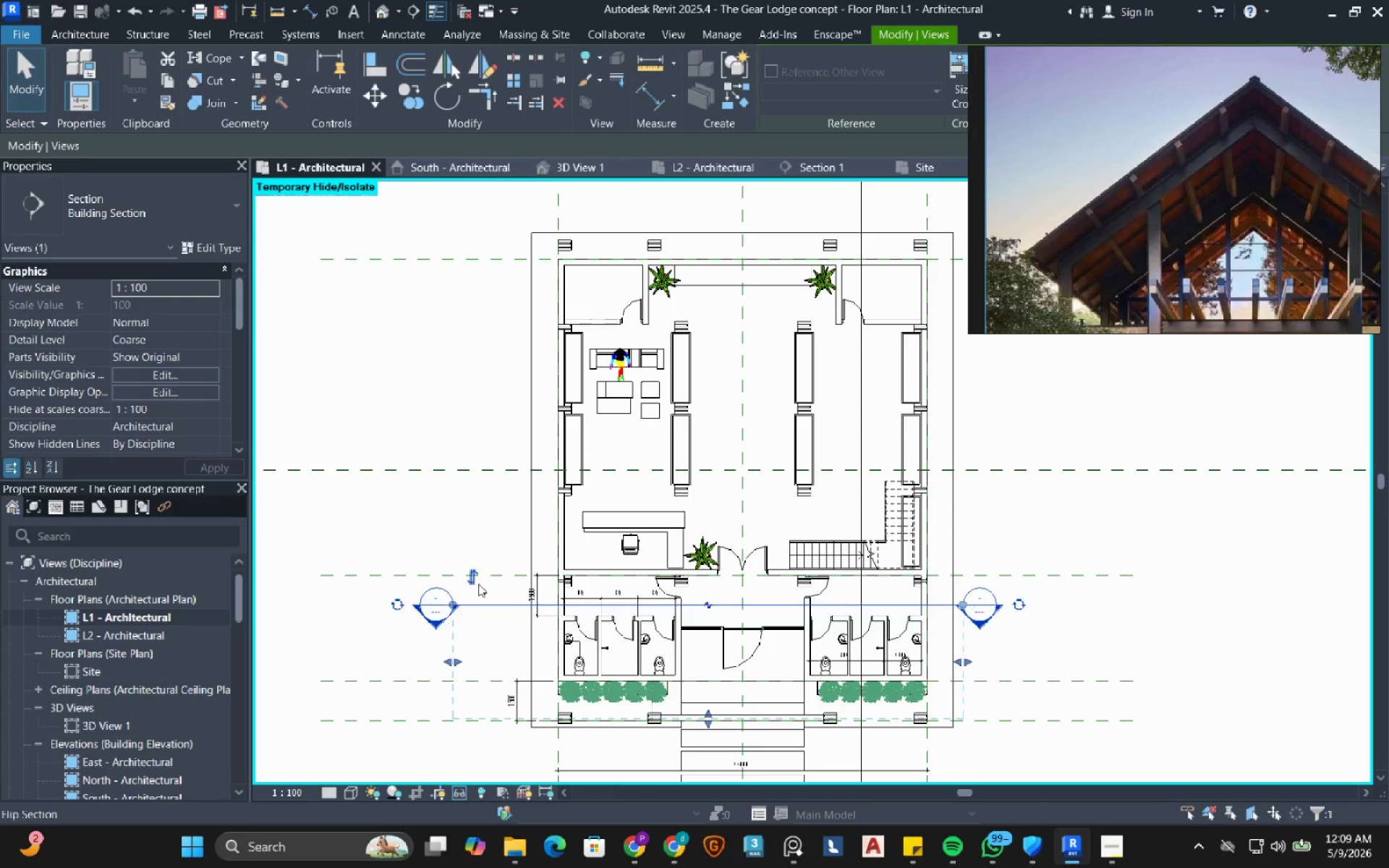 
left_click([474, 582])
 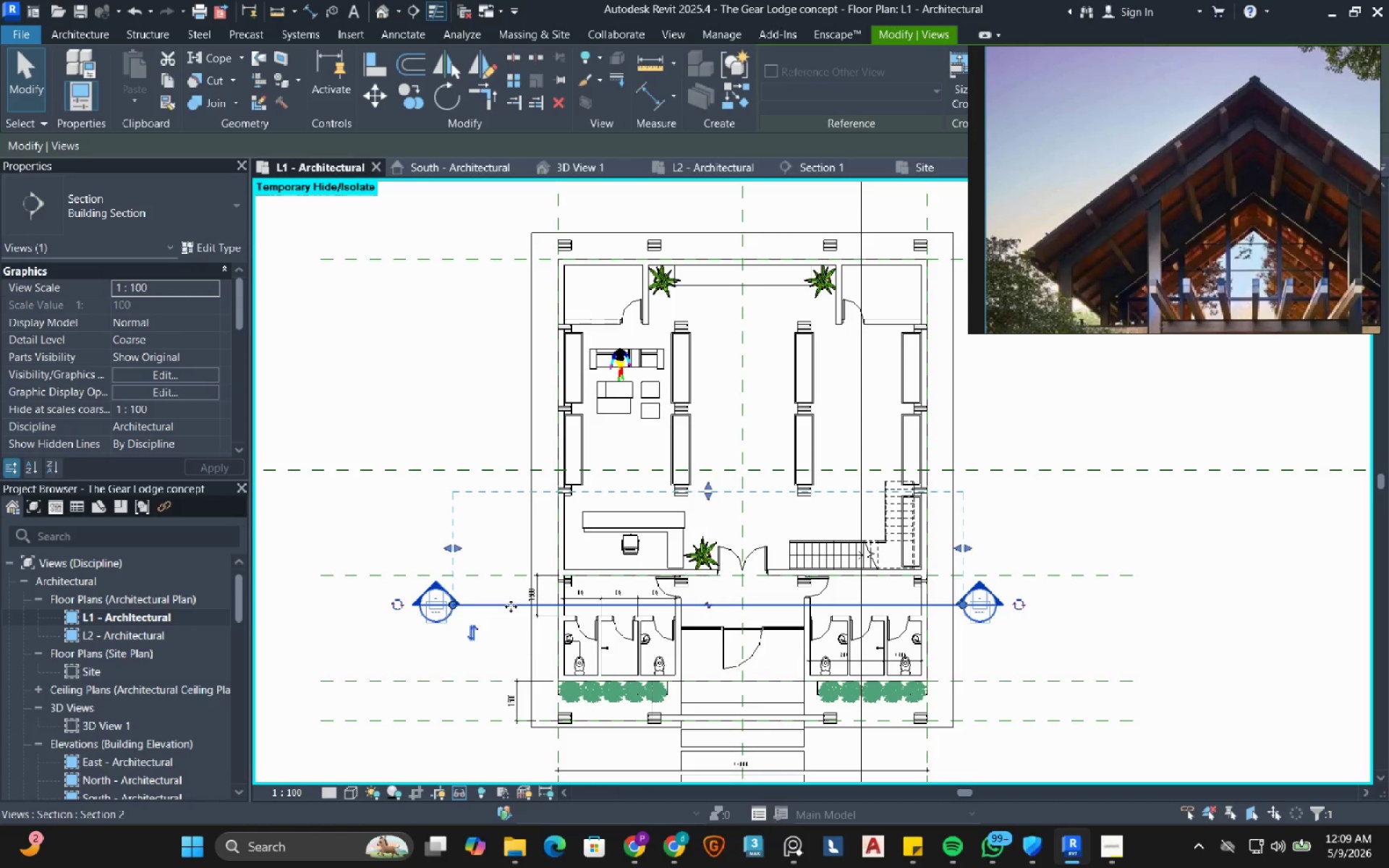 
right_click([507, 605])
 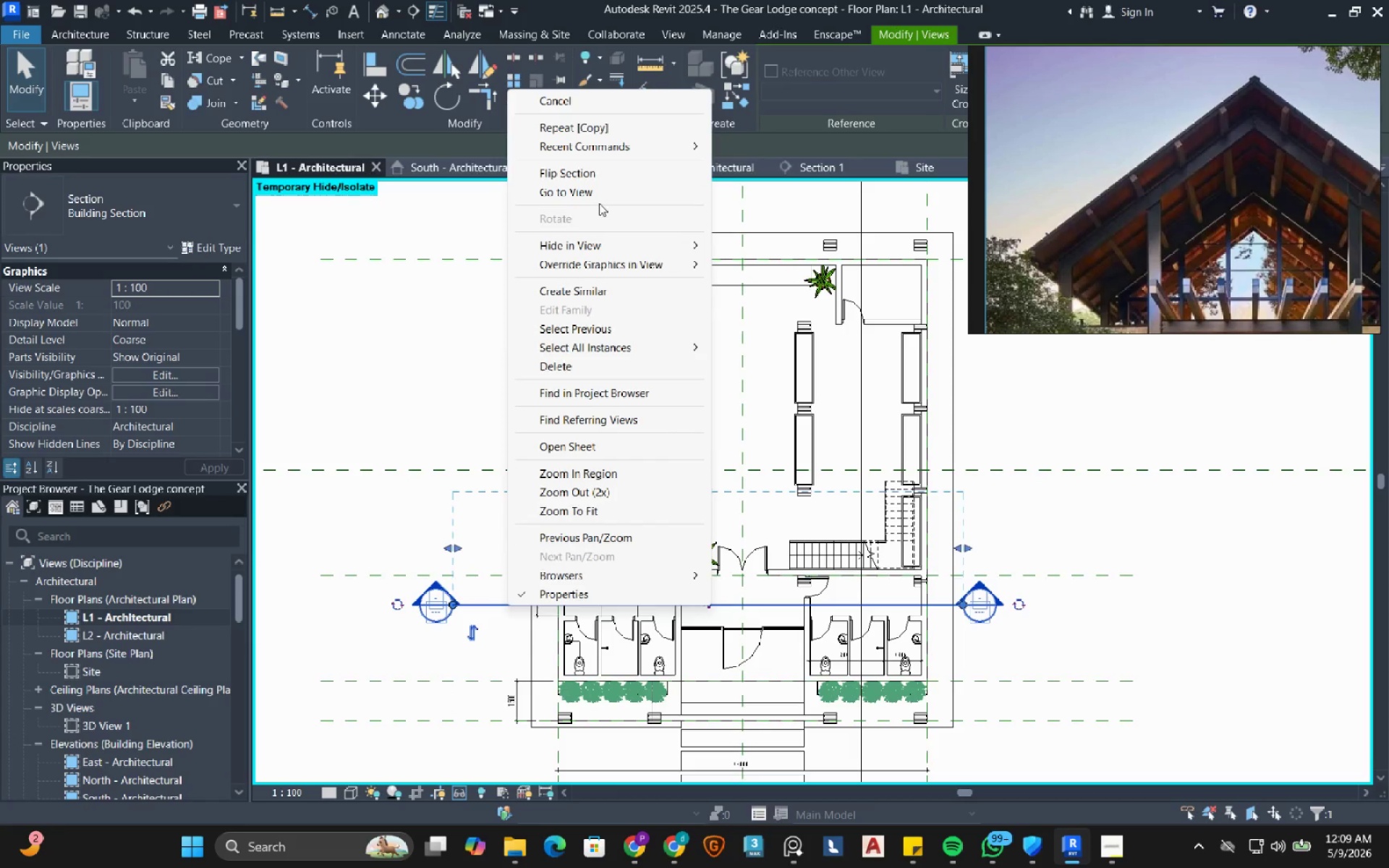 
left_click([599, 195])
 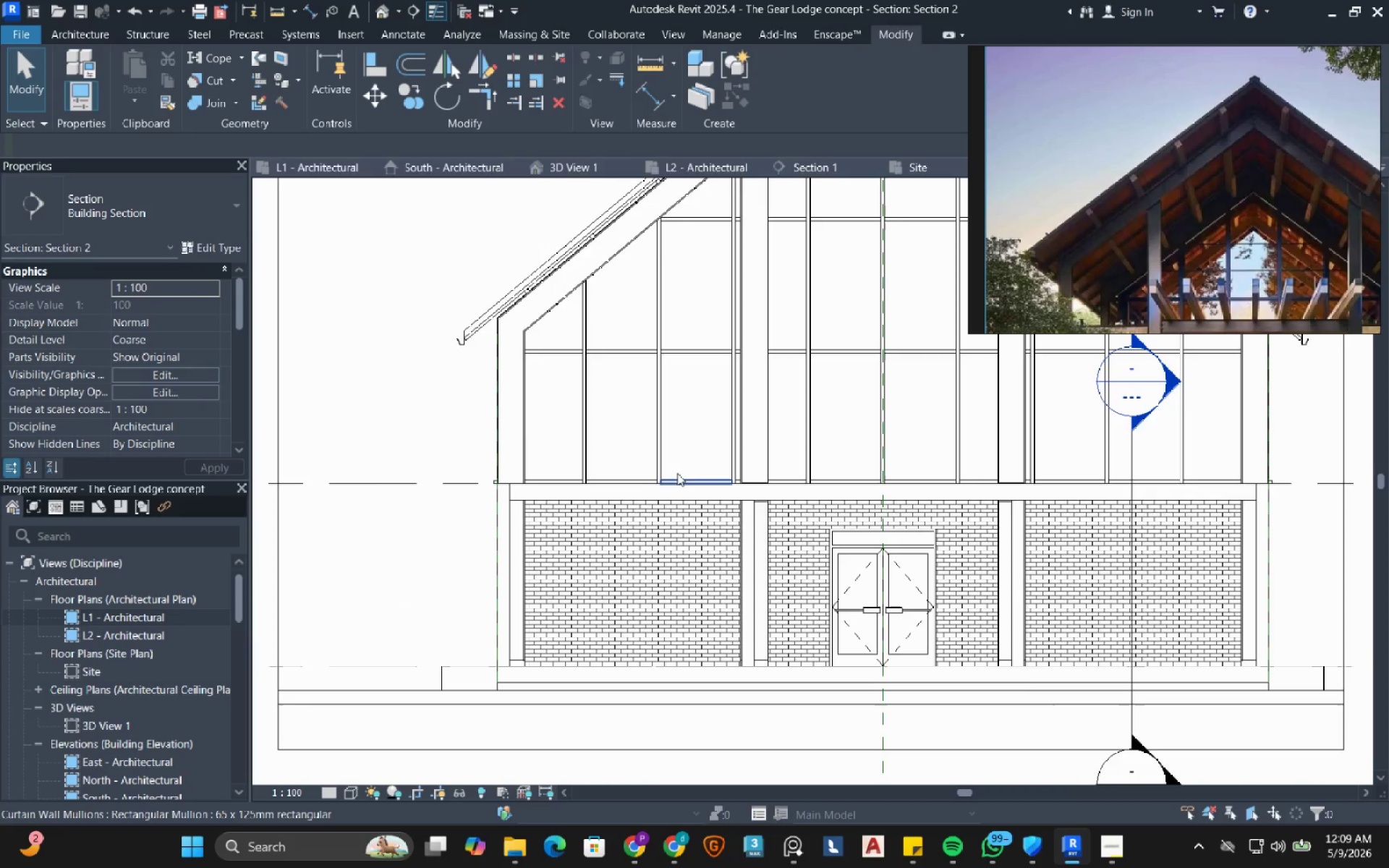 
scroll: coordinate [677, 475], scroll_direction: down, amount: 4.0
 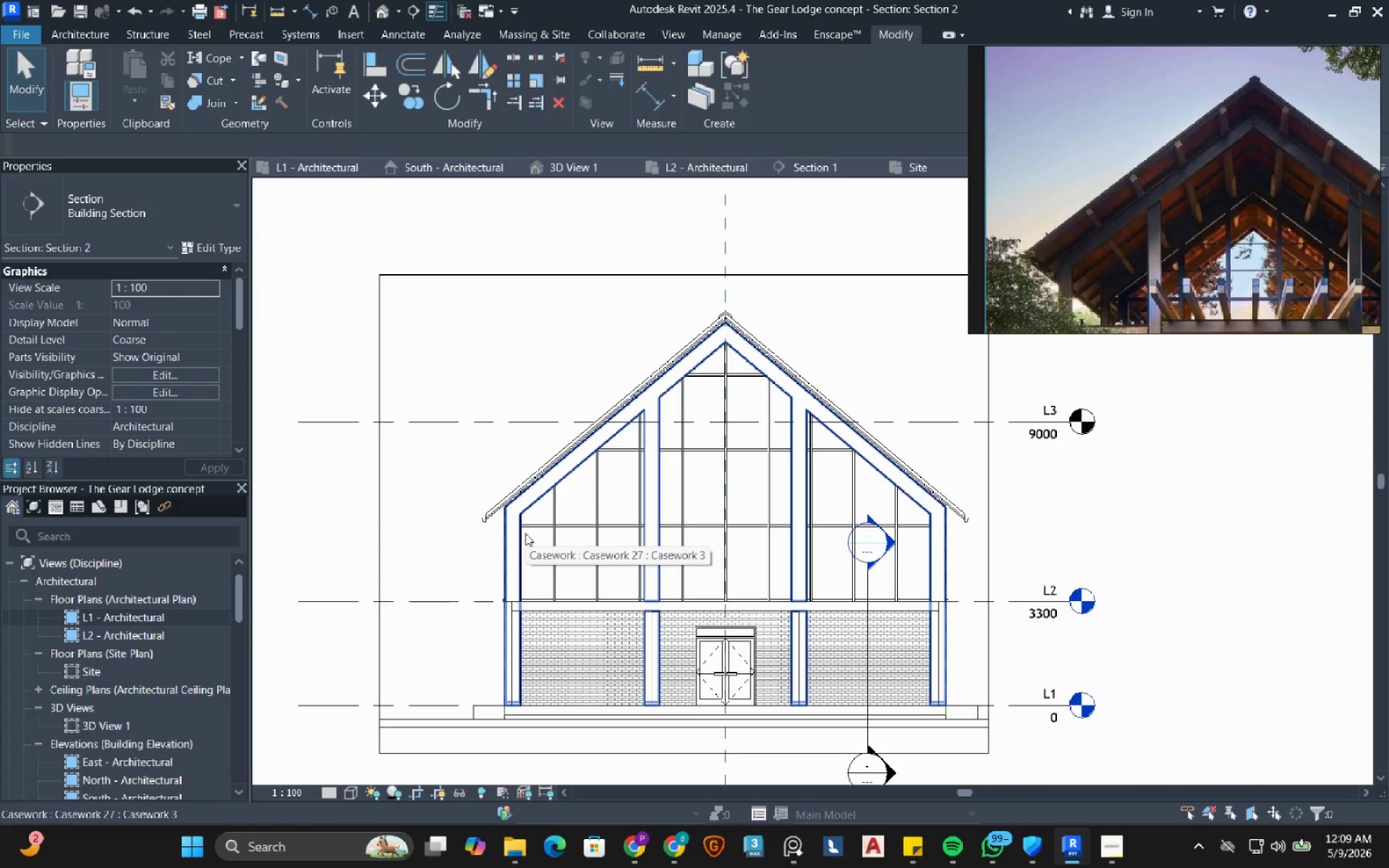 
wait(5.05)
 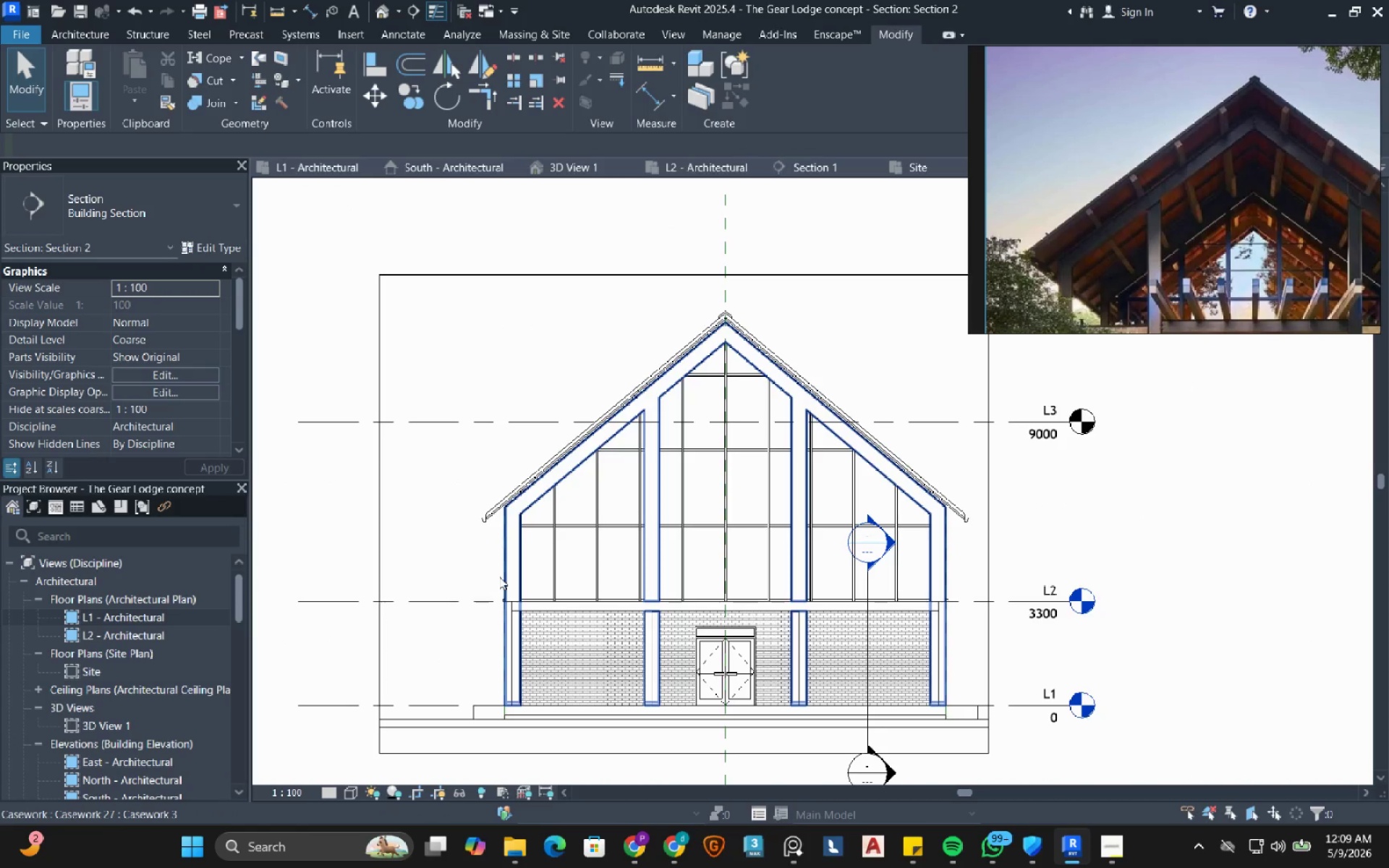 
left_click([525, 533])
 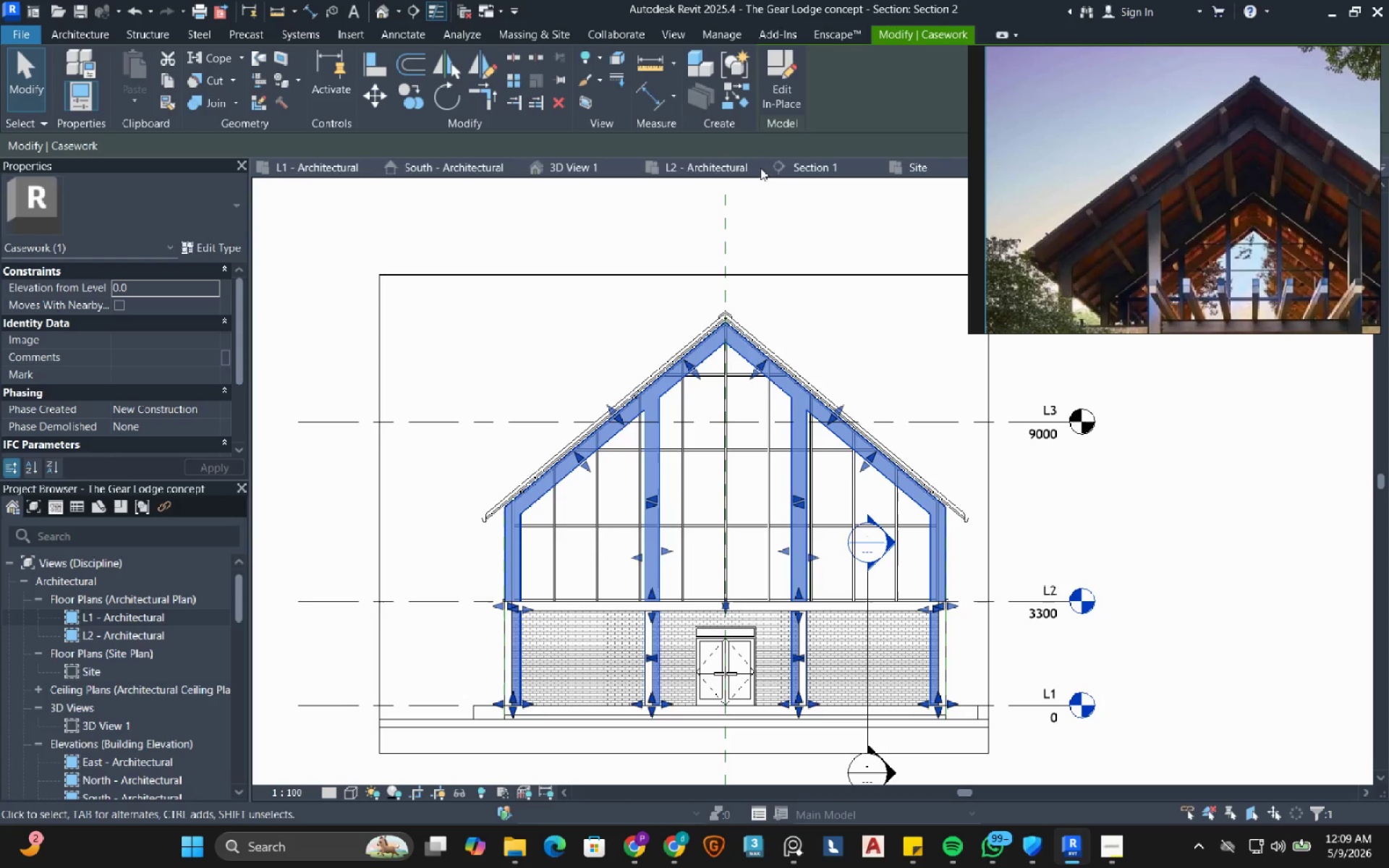 
left_click([796, 68])
 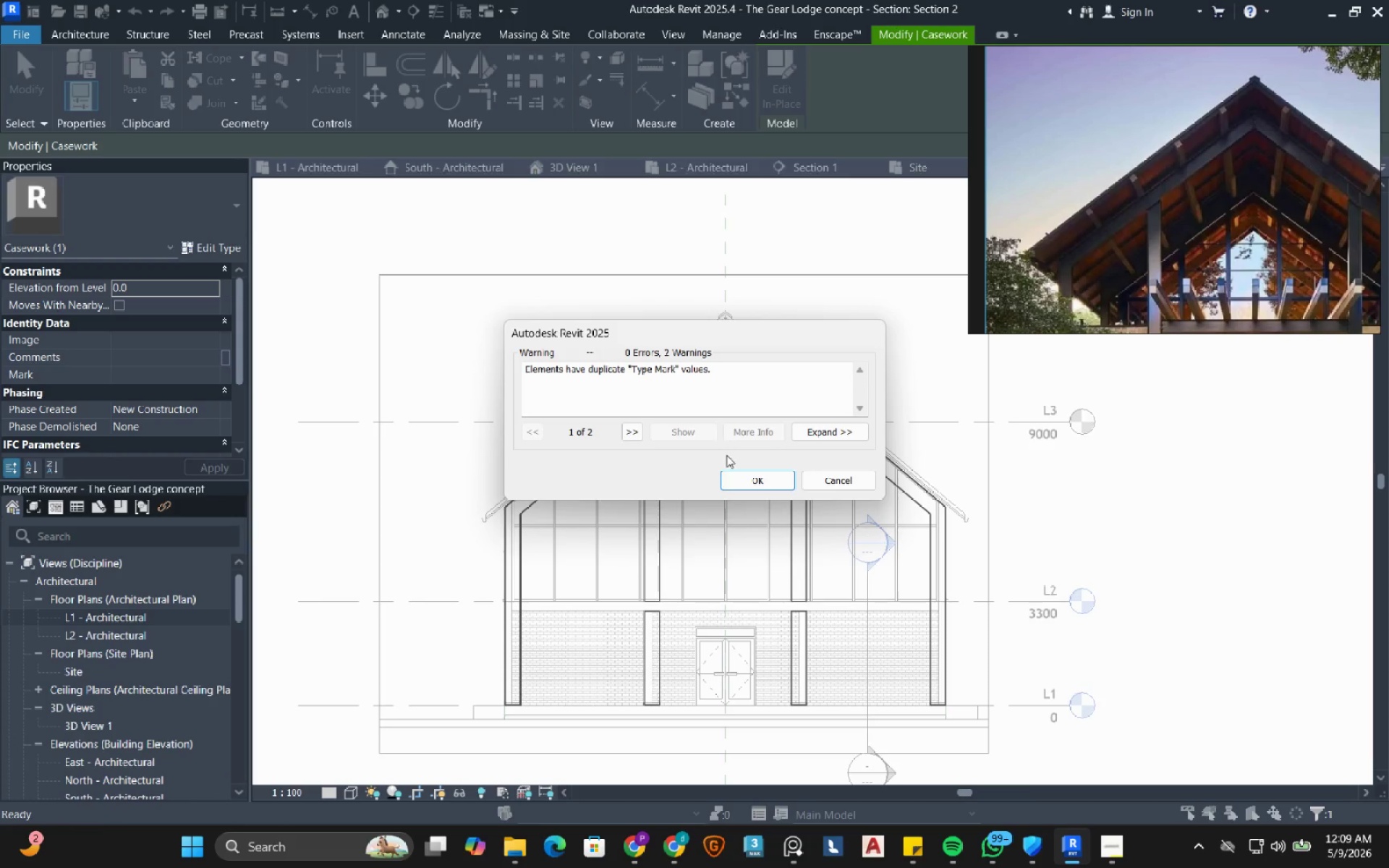 
left_click([730, 477])
 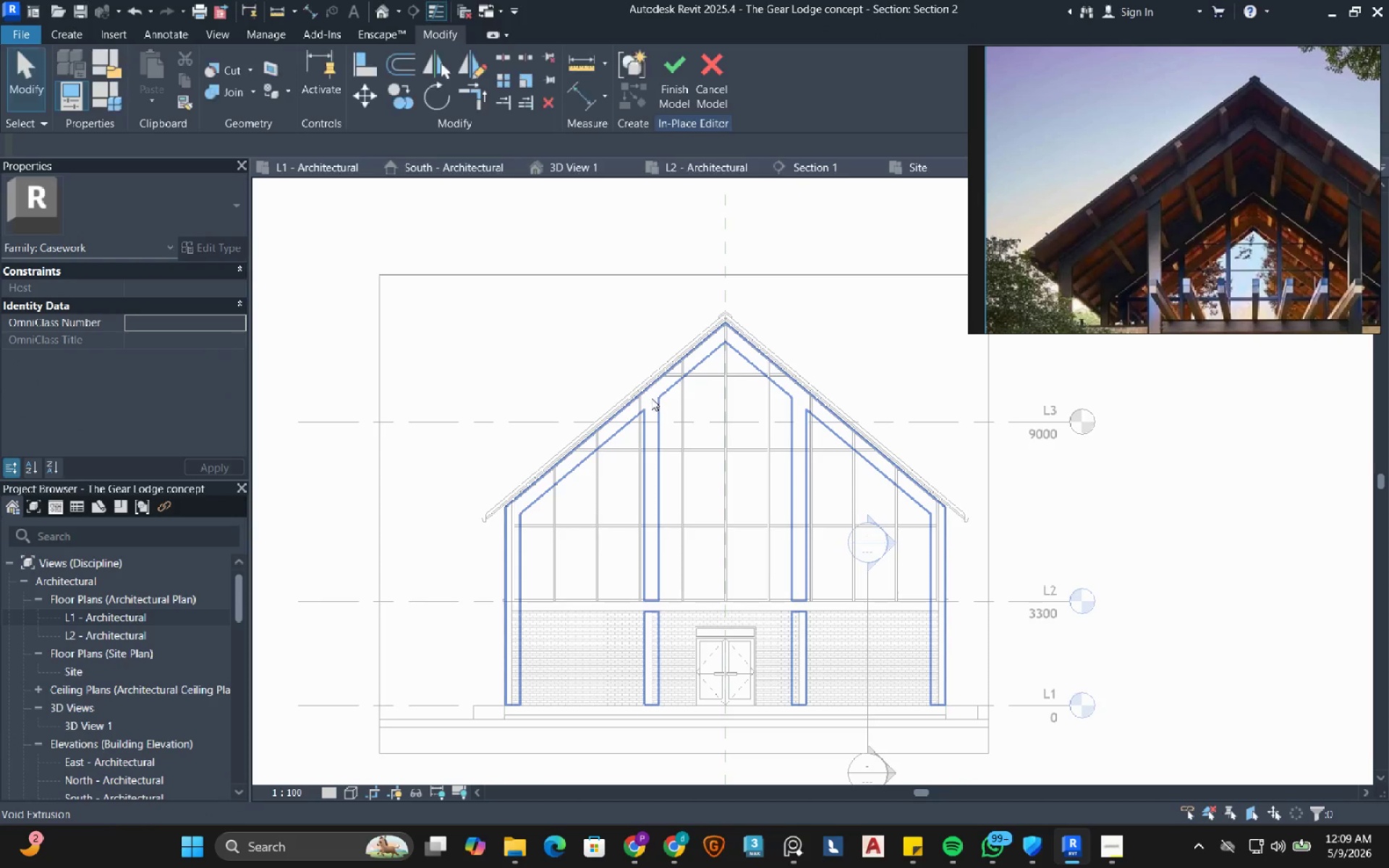 
left_click([651, 398])
 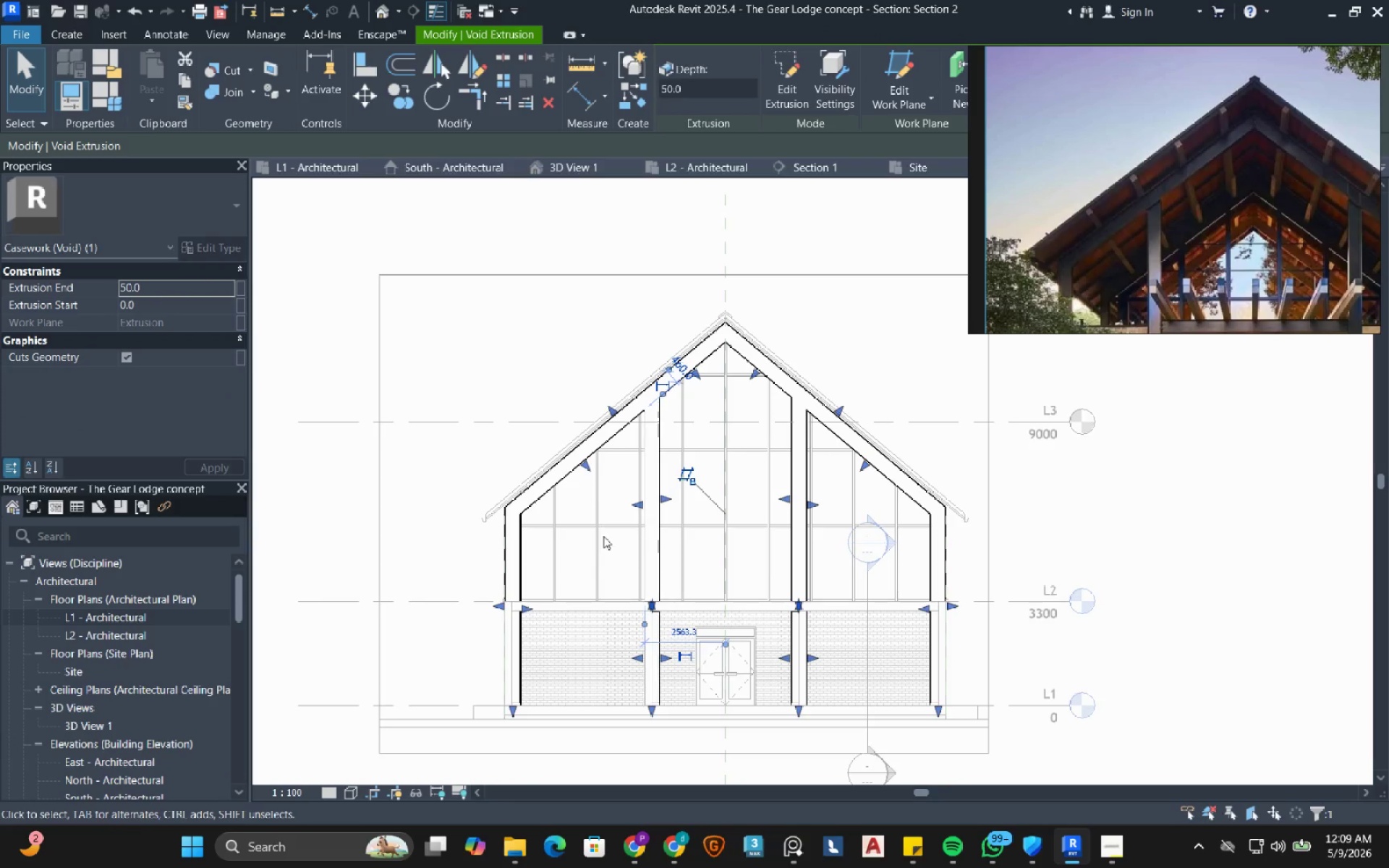 
wait(11.69)
 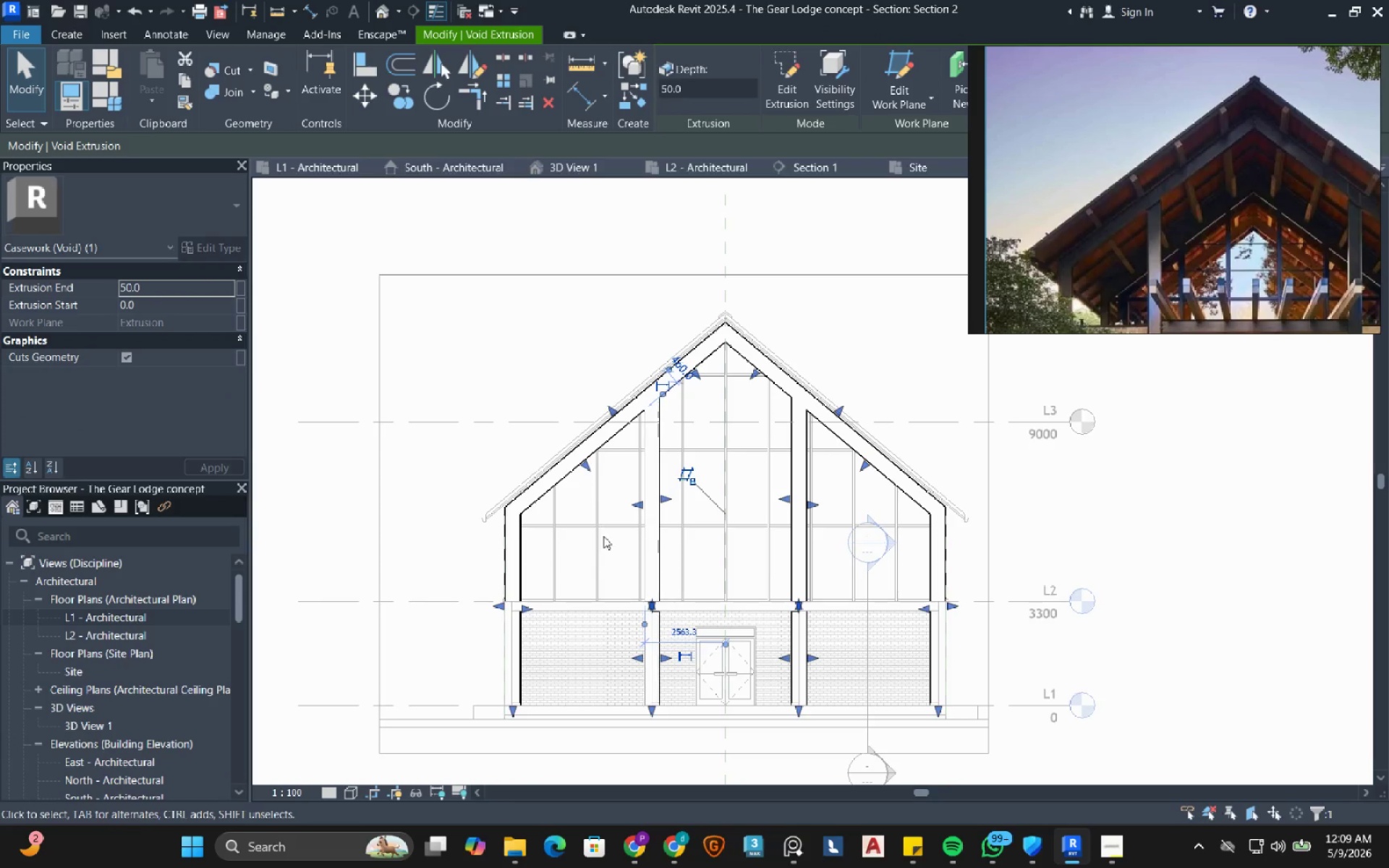 
scroll: coordinate [497, 681], scroll_direction: up, amount: 19.0
 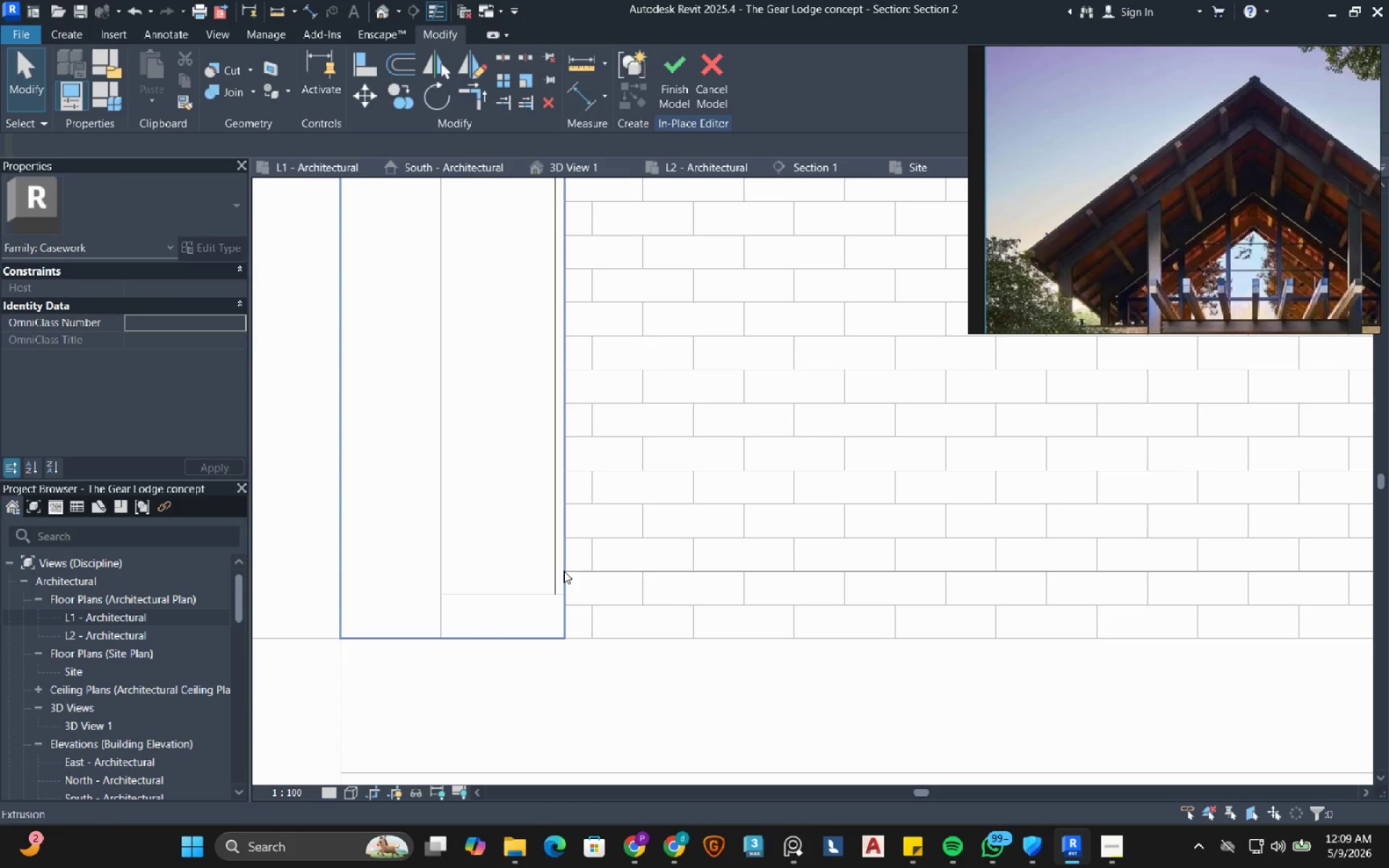 
left_click([564, 571])
 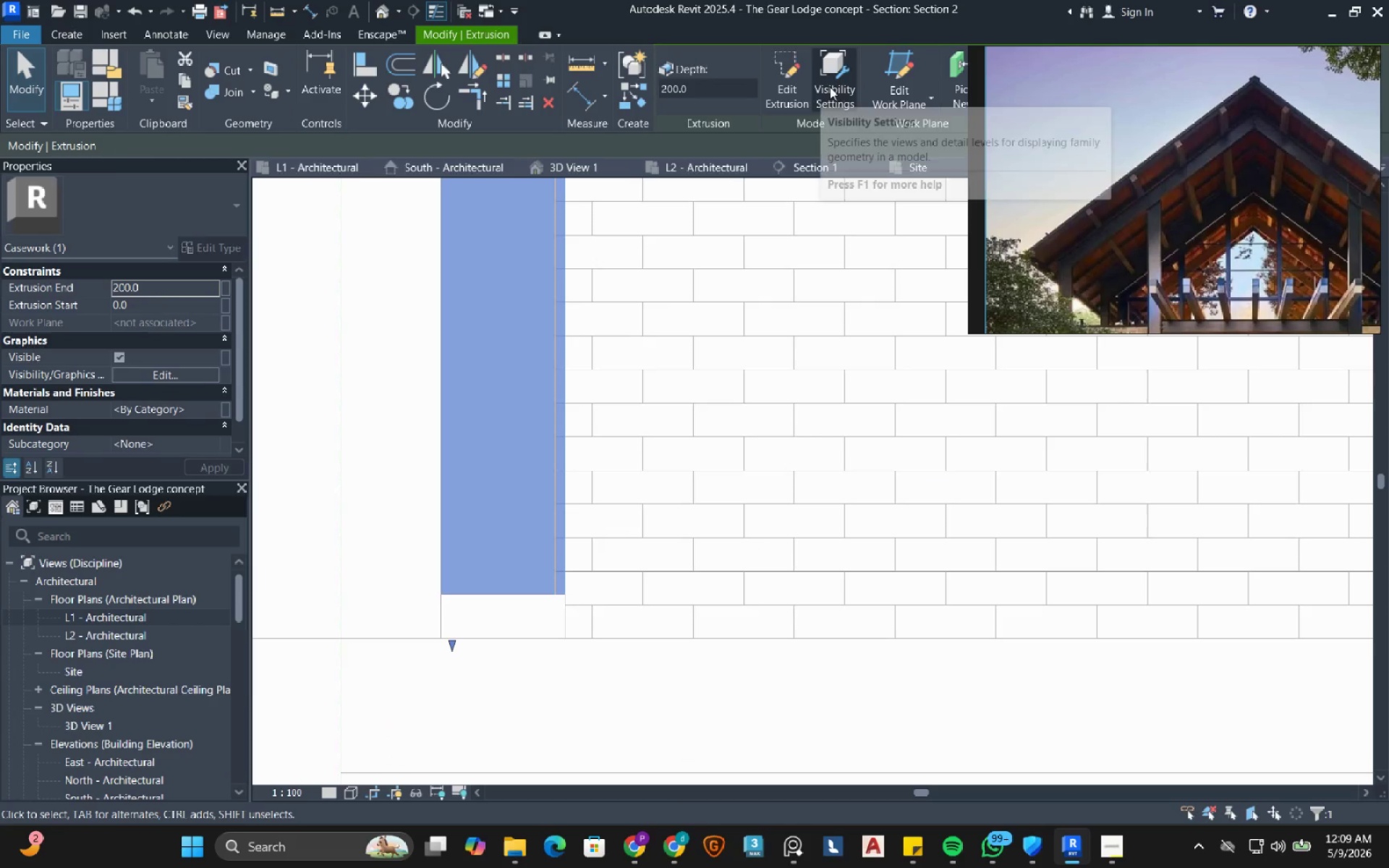 
scroll: coordinate [685, 529], scroll_direction: down, amount: 19.0
 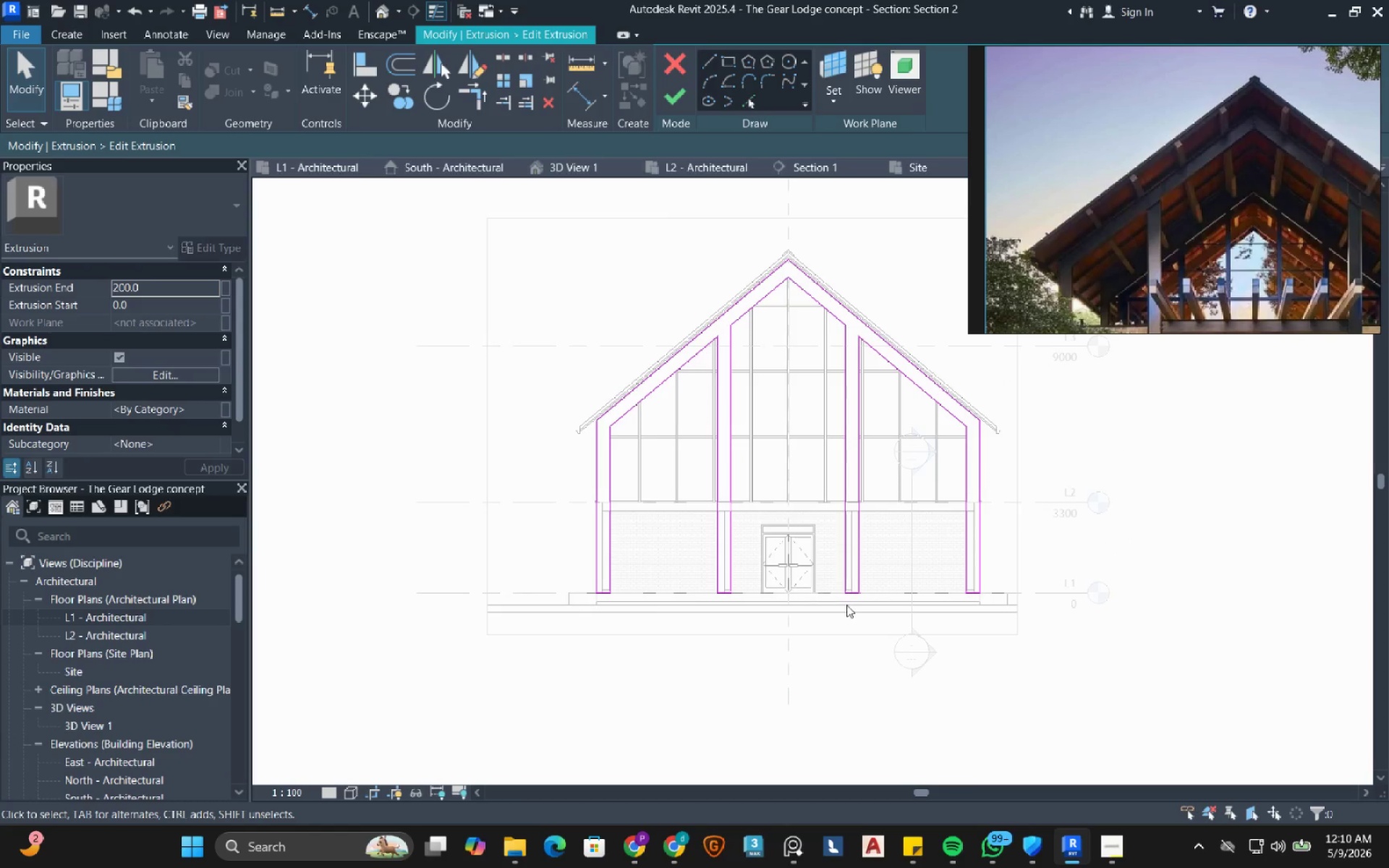 
left_click_drag(start_coordinate=[882, 621], to_coordinate=[687, 509])
 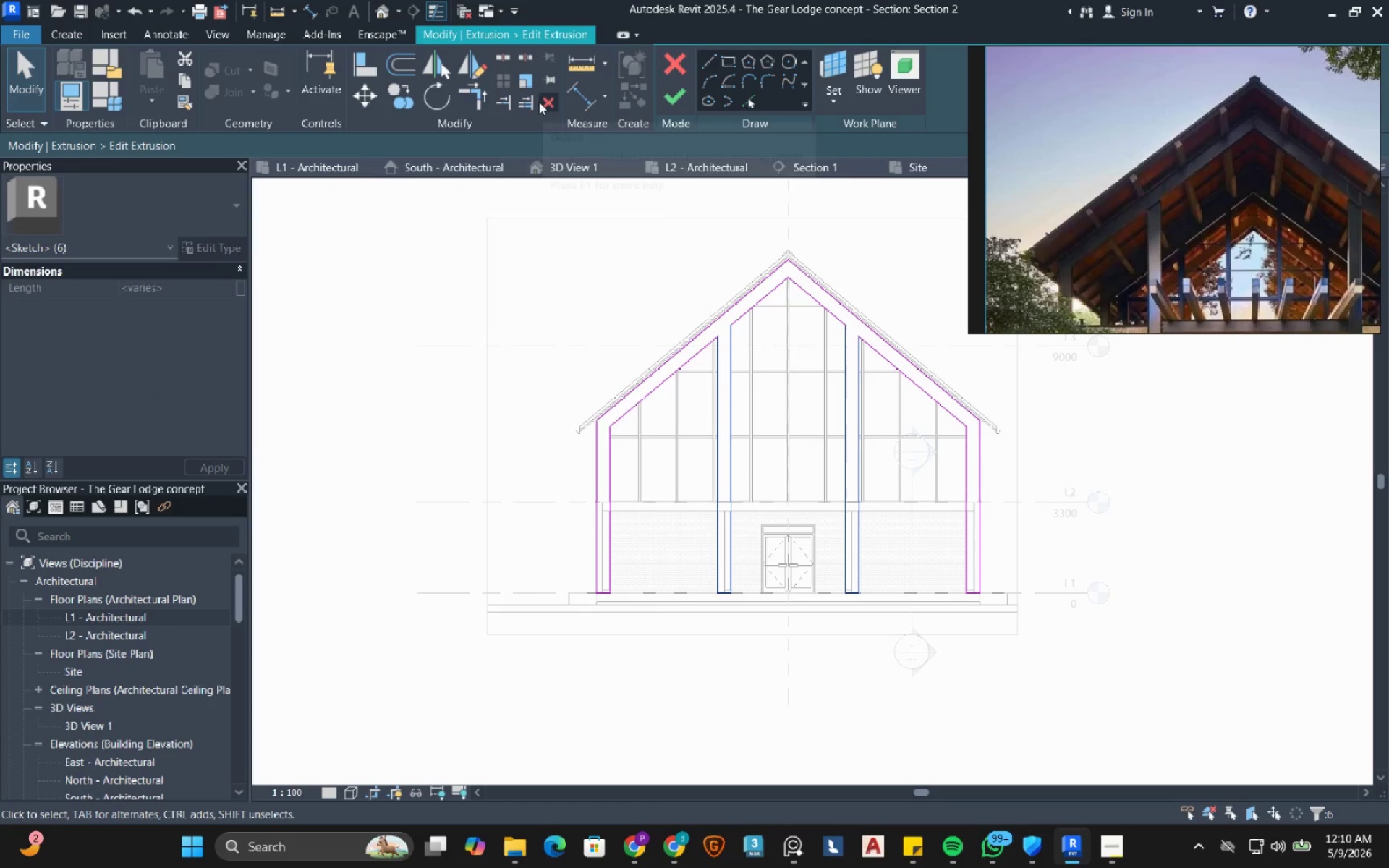 
left_click([548, 104])
 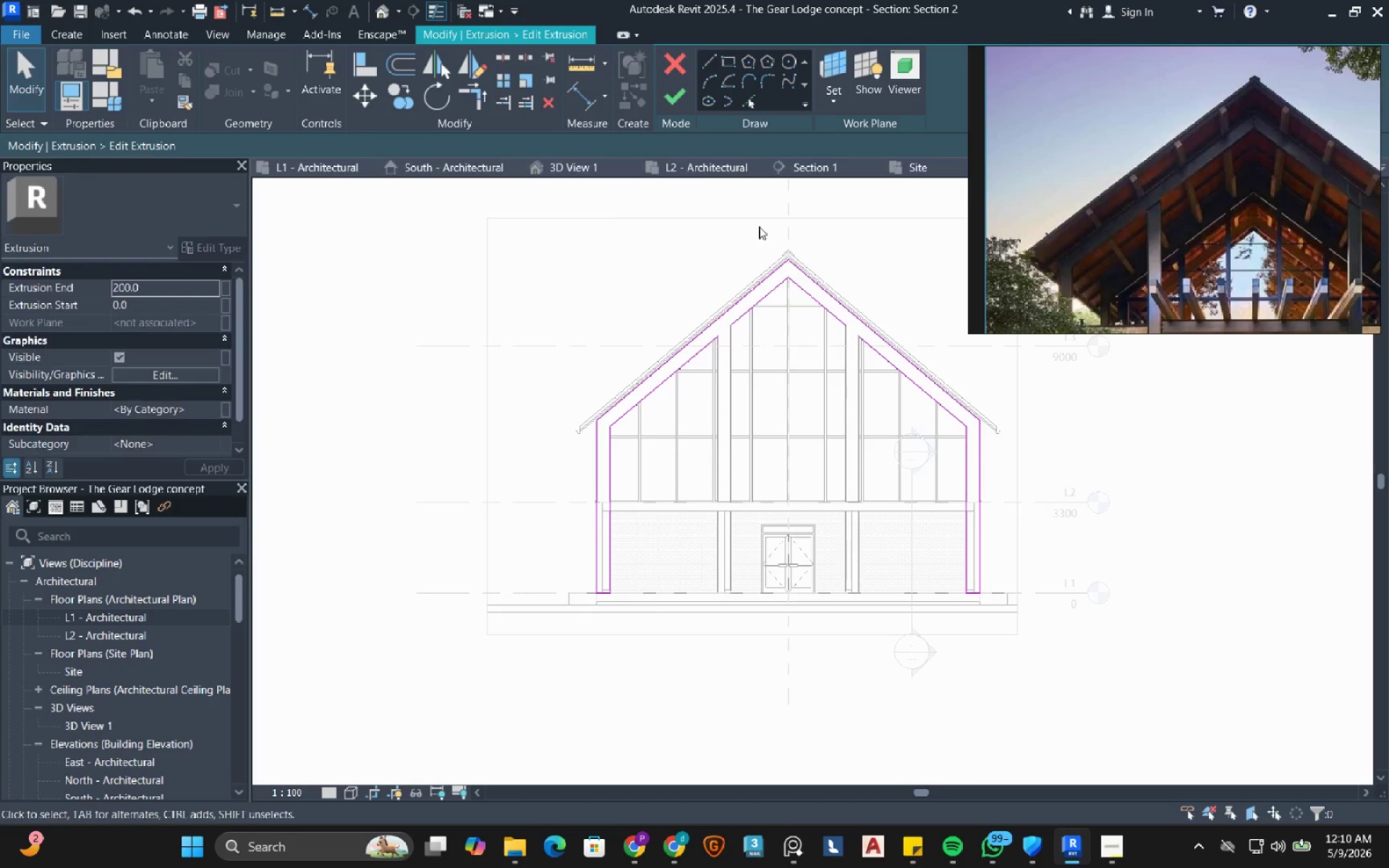 
scroll: coordinate [763, 234], scroll_direction: up, amount: 4.0
 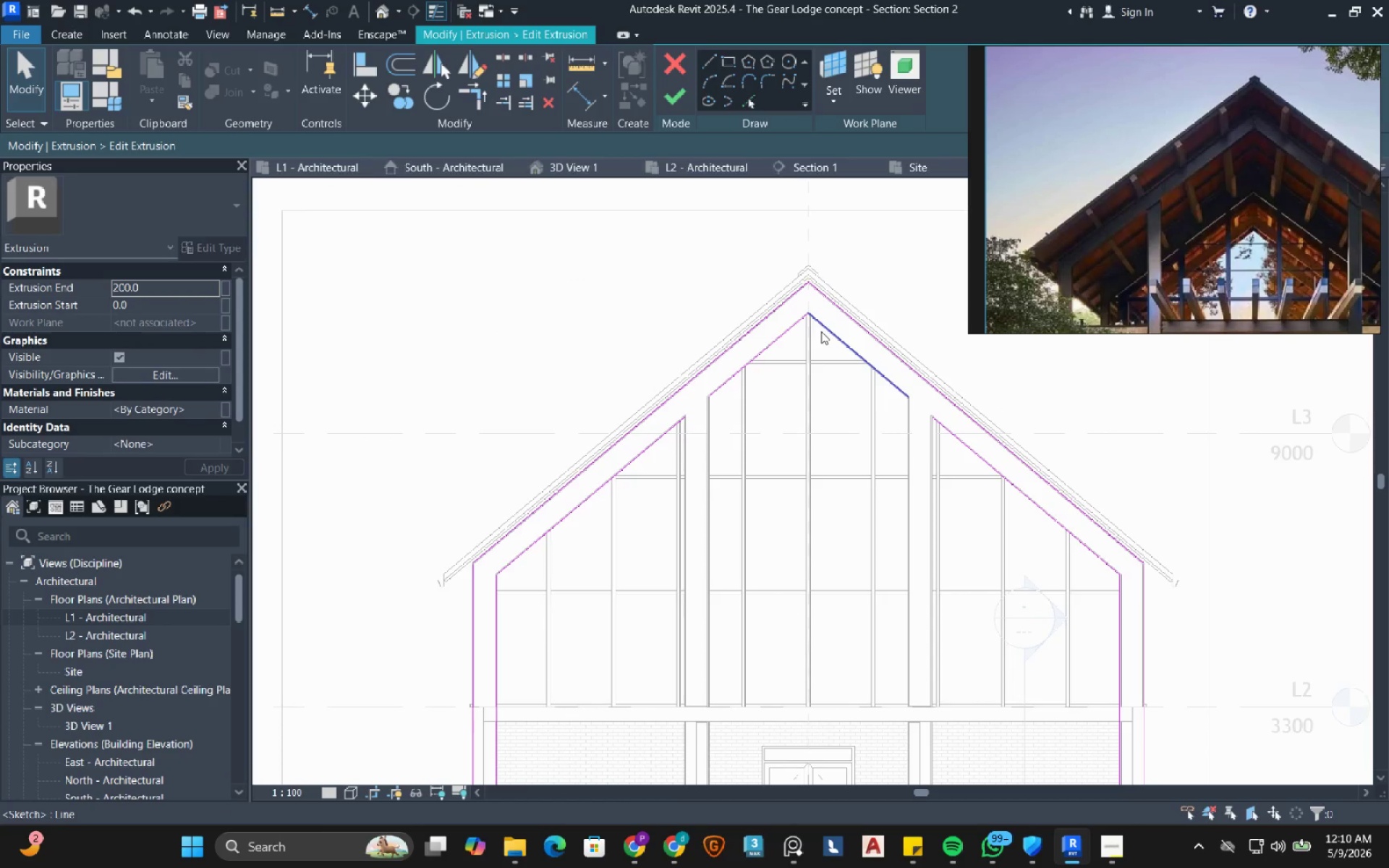 
left_click_drag(start_coordinate=[820, 377], to_coordinate=[773, 309])
 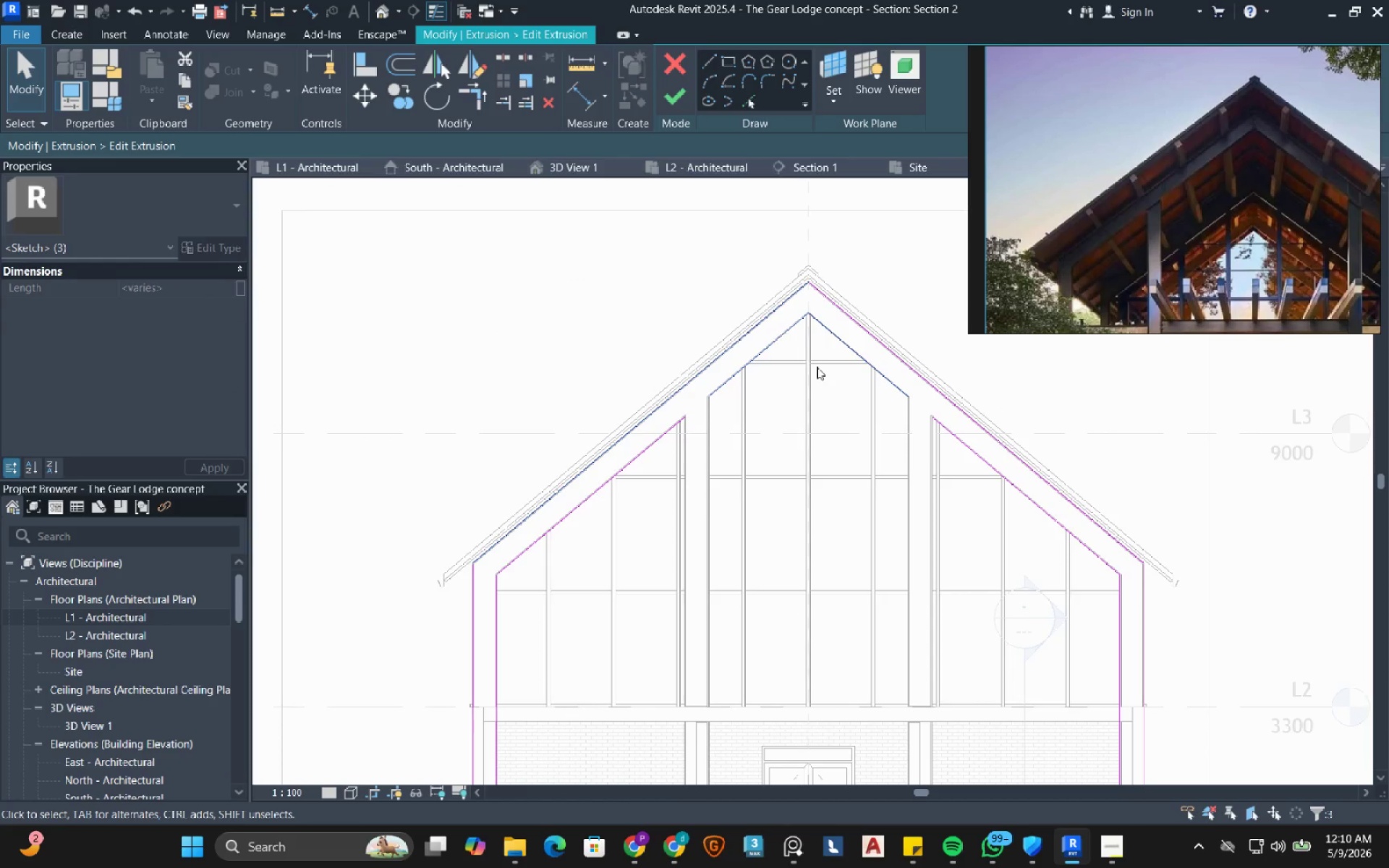 
left_click([819, 372])
 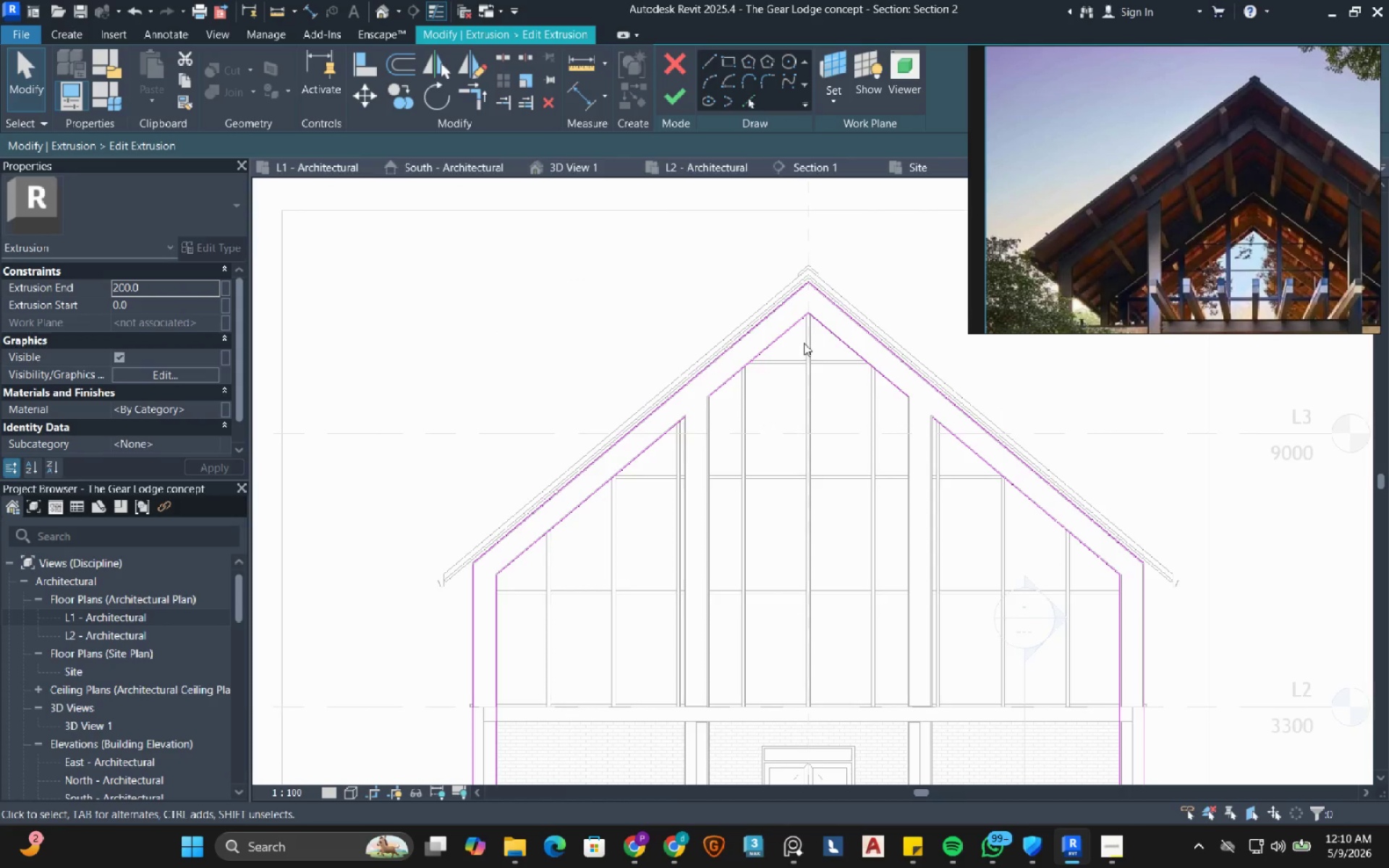 
left_click_drag(start_coordinate=[824, 344], to_coordinate=[788, 283])
 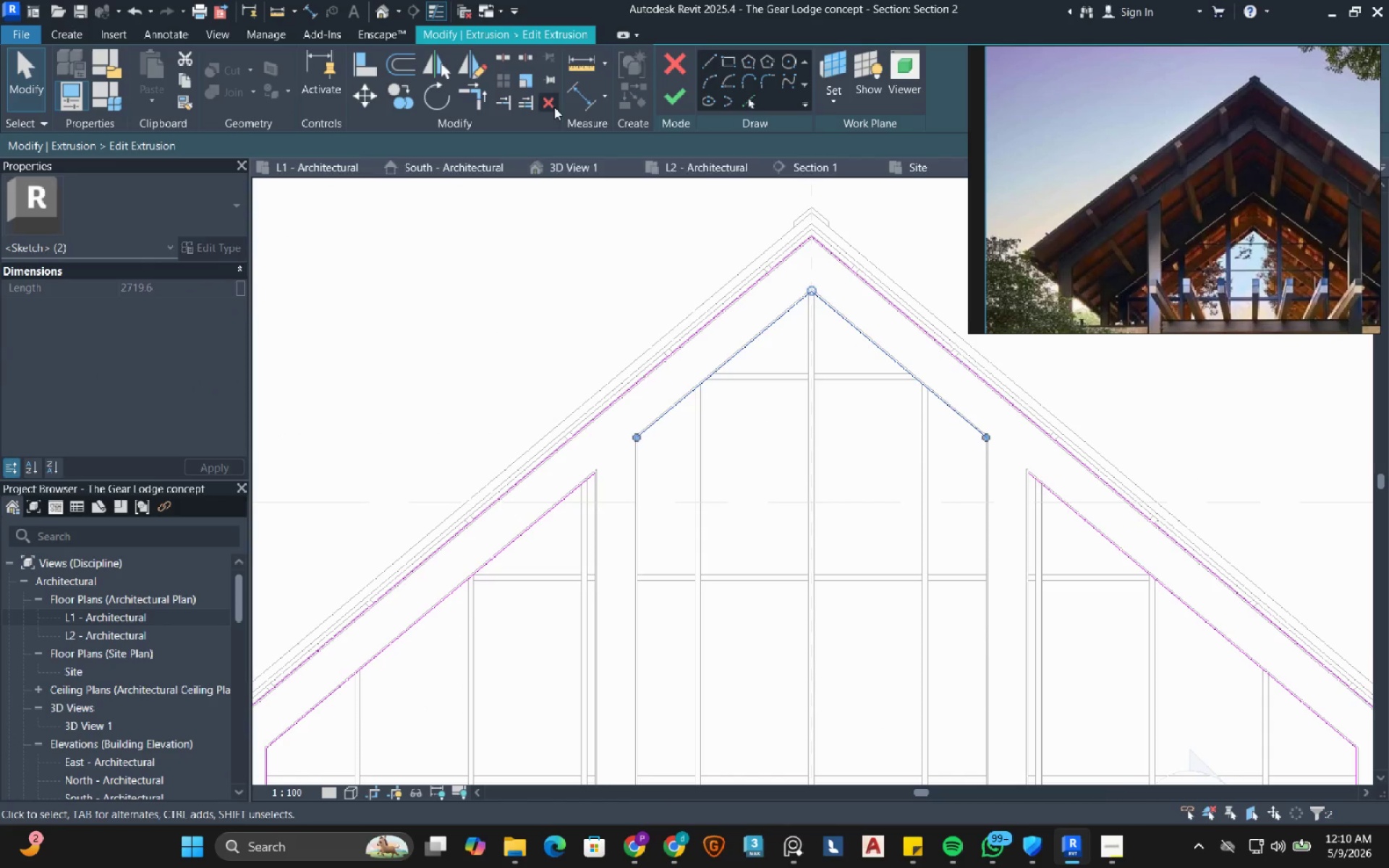 
scroll: coordinate [804, 343], scroll_direction: up, amount: 4.0
 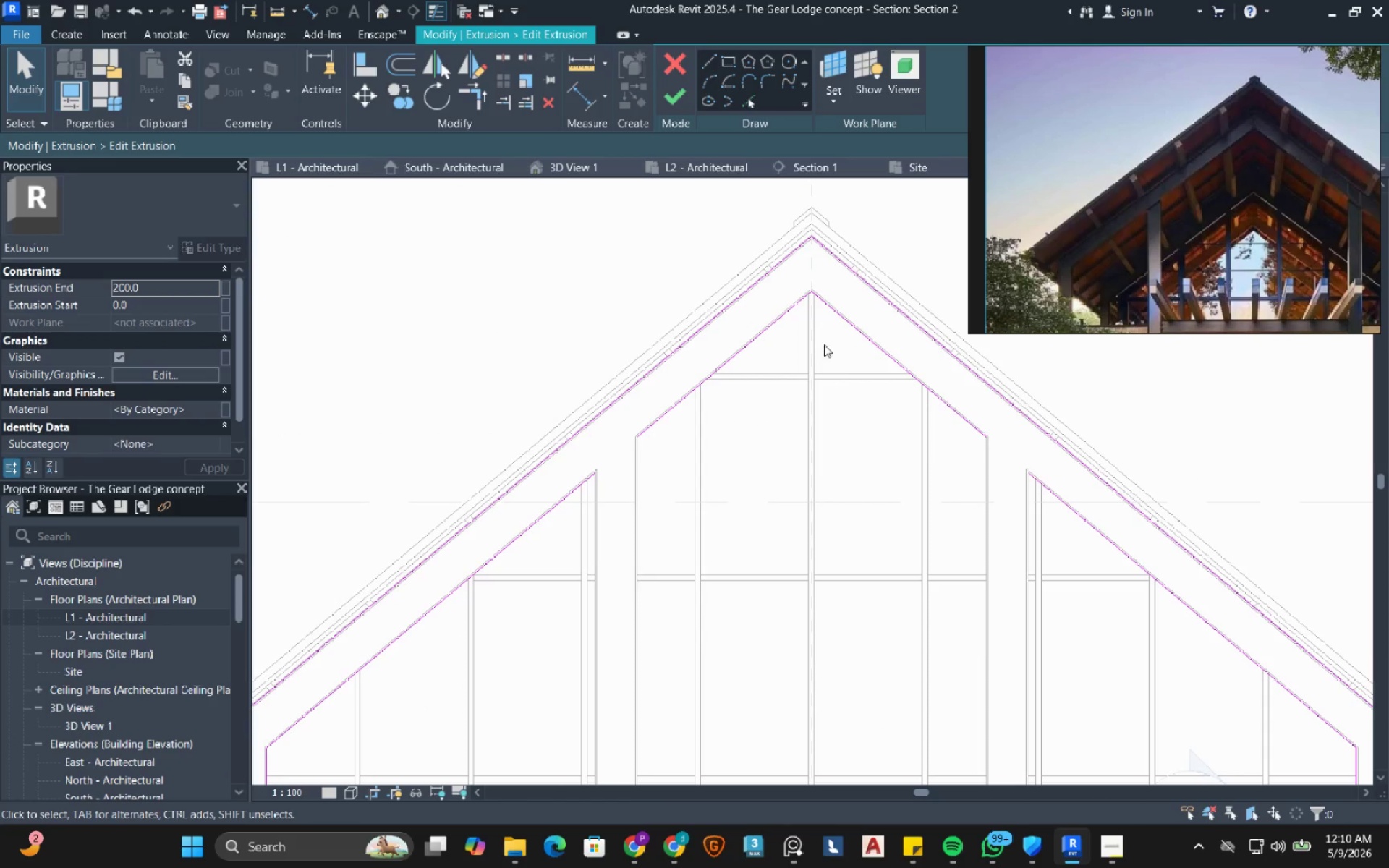 
left_click([552, 106])
 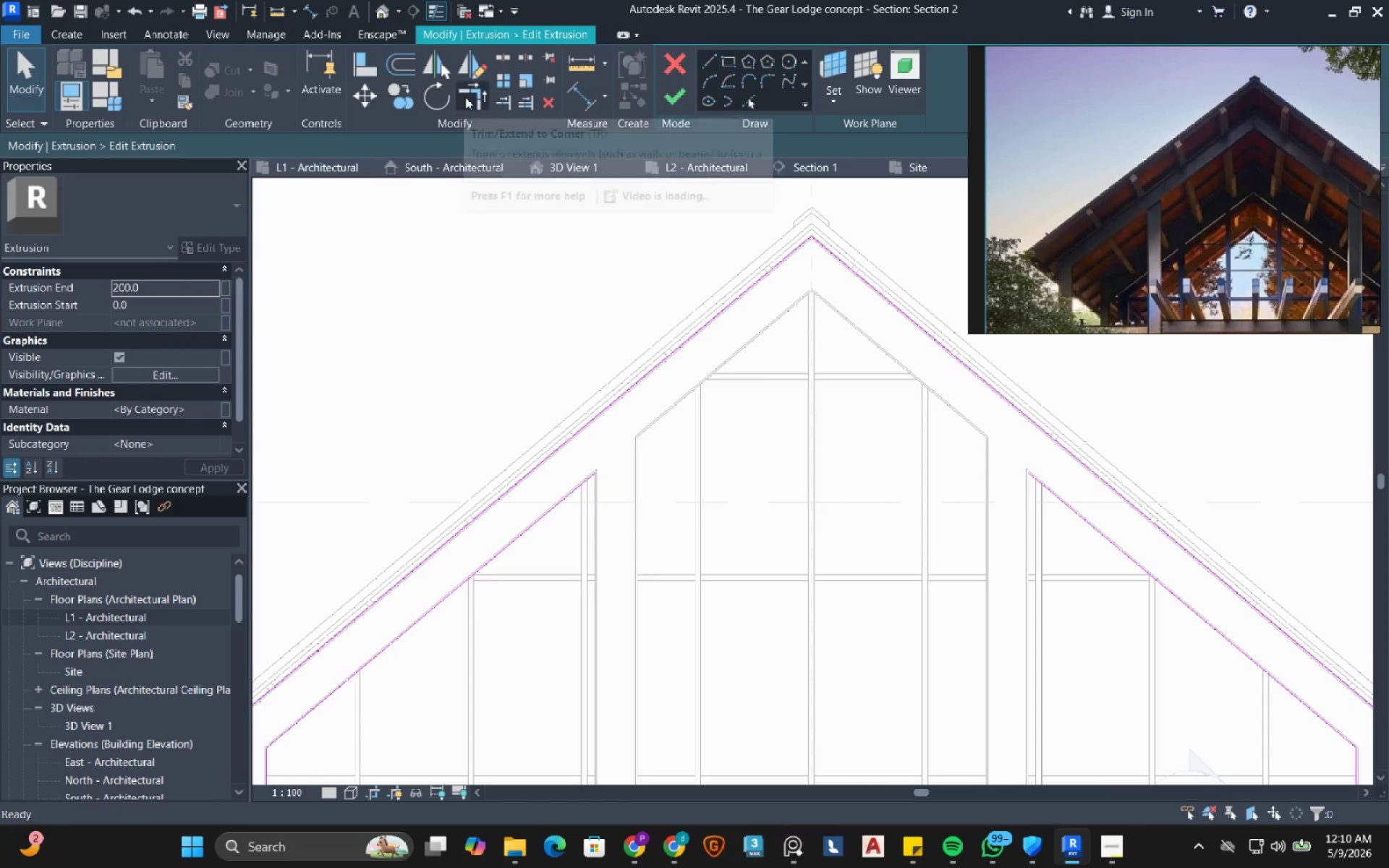 
left_click_drag(start_coordinate=[474, 100], to_coordinate=[475, 106])
 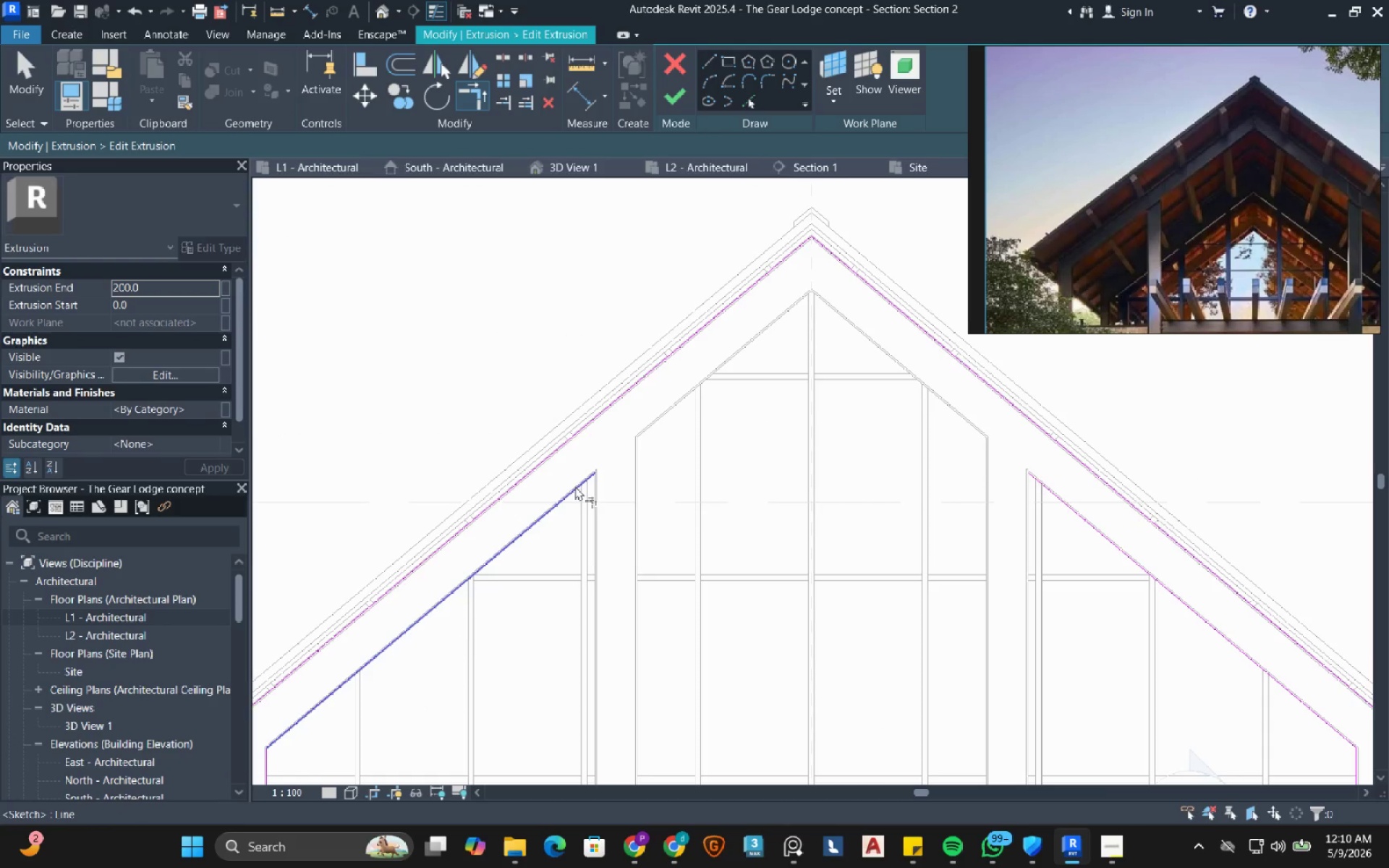 
left_click([575, 486])
 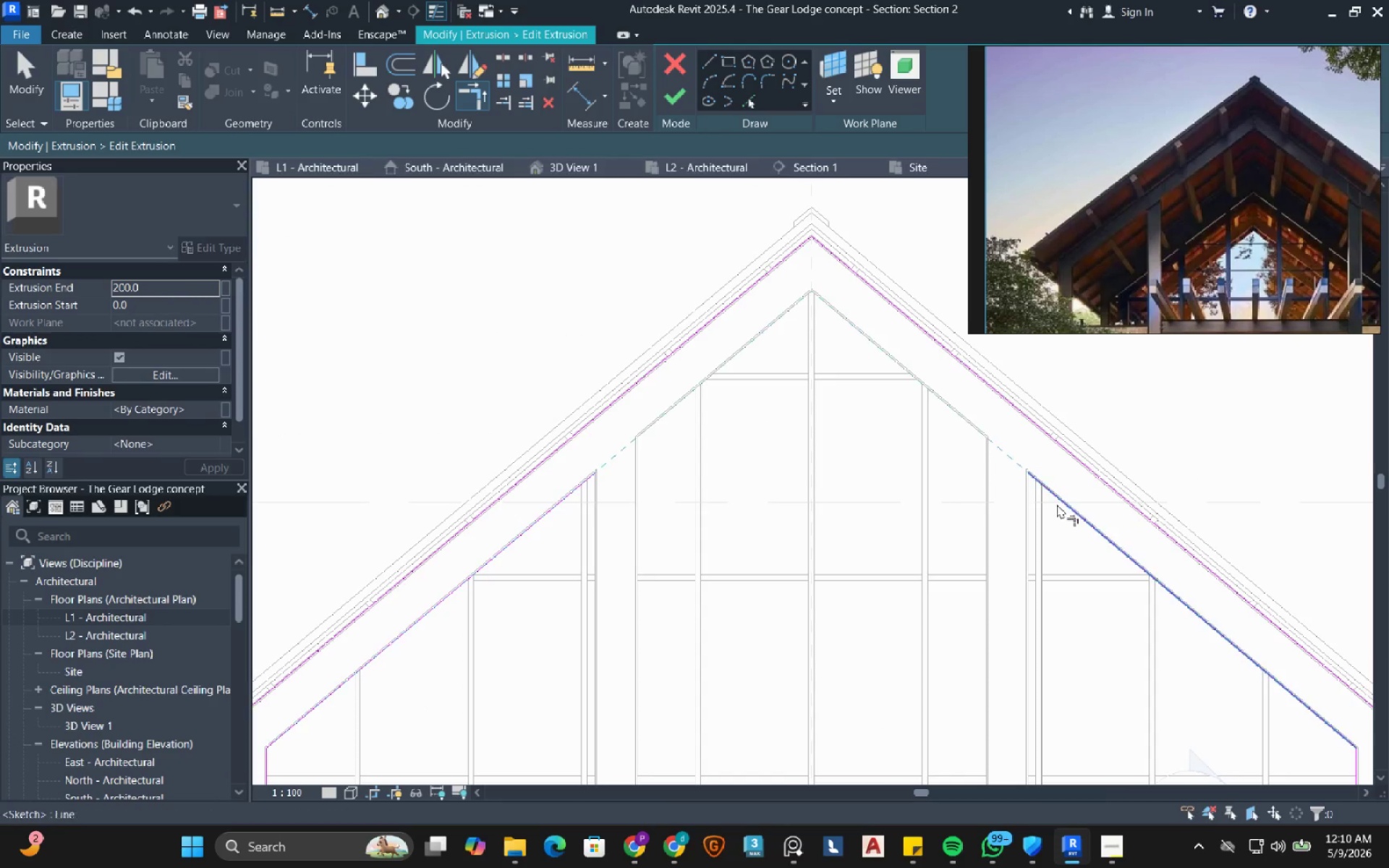 
left_click([1057, 504])
 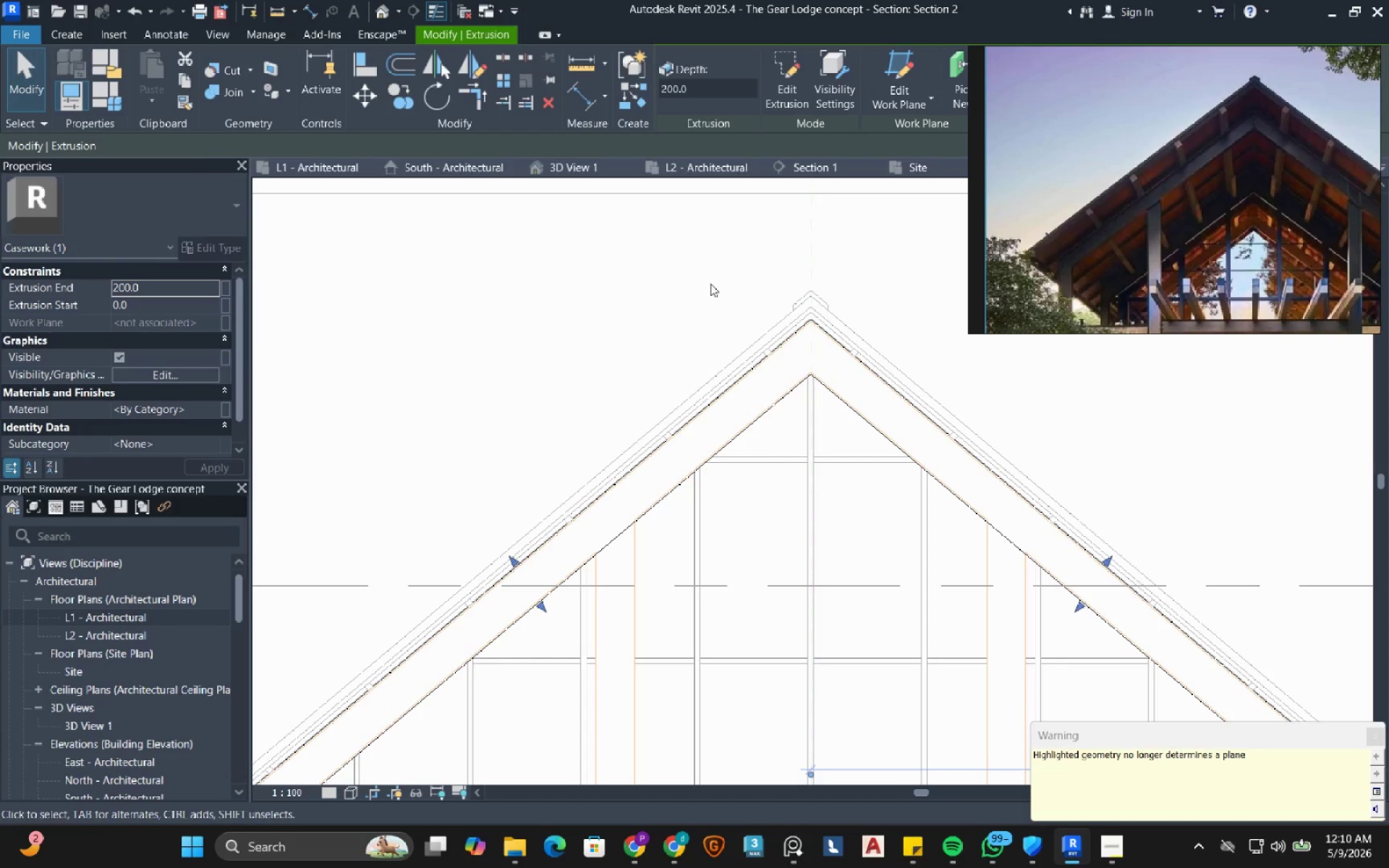 
left_click([535, 347])
 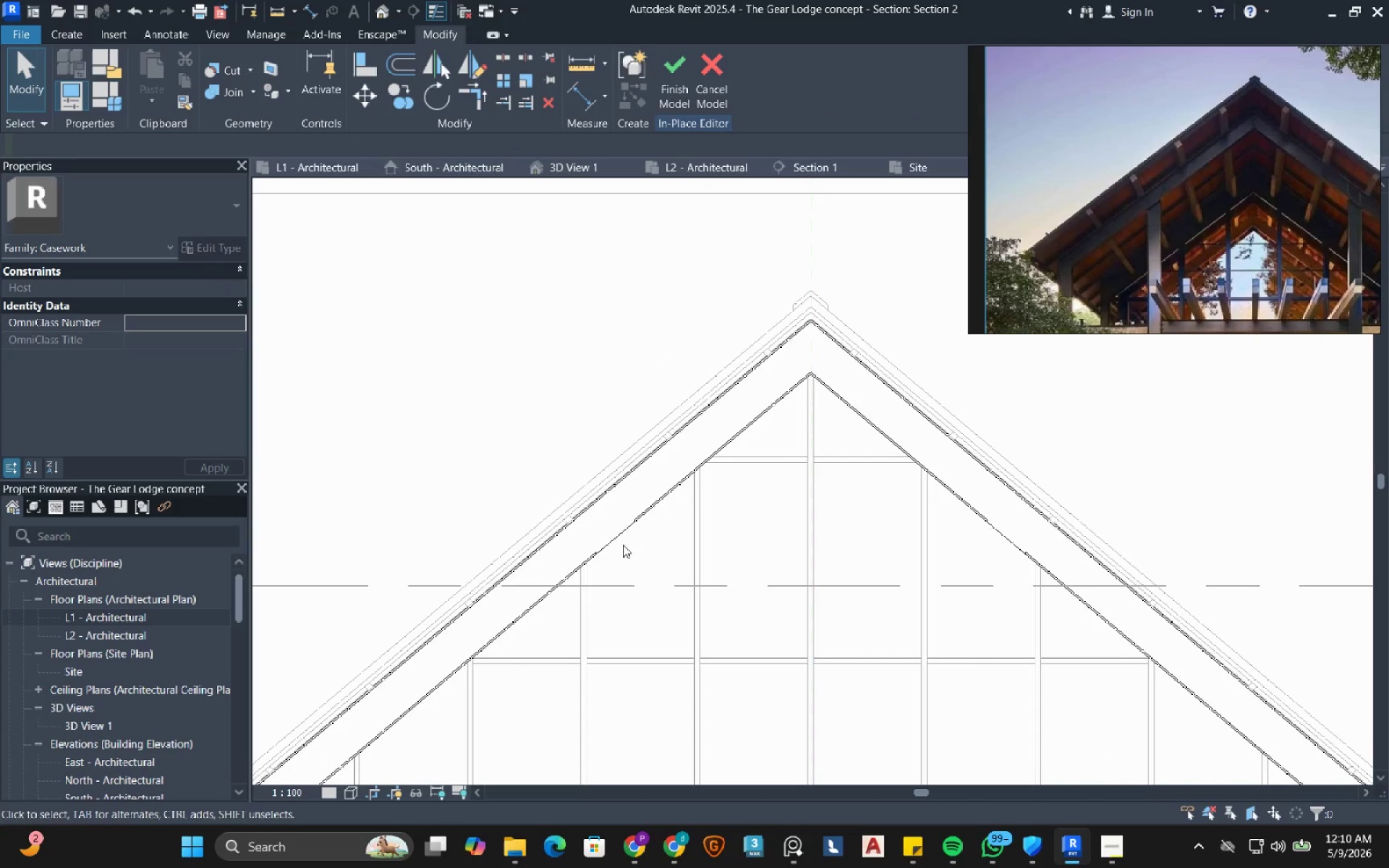 
left_click([625, 531])
 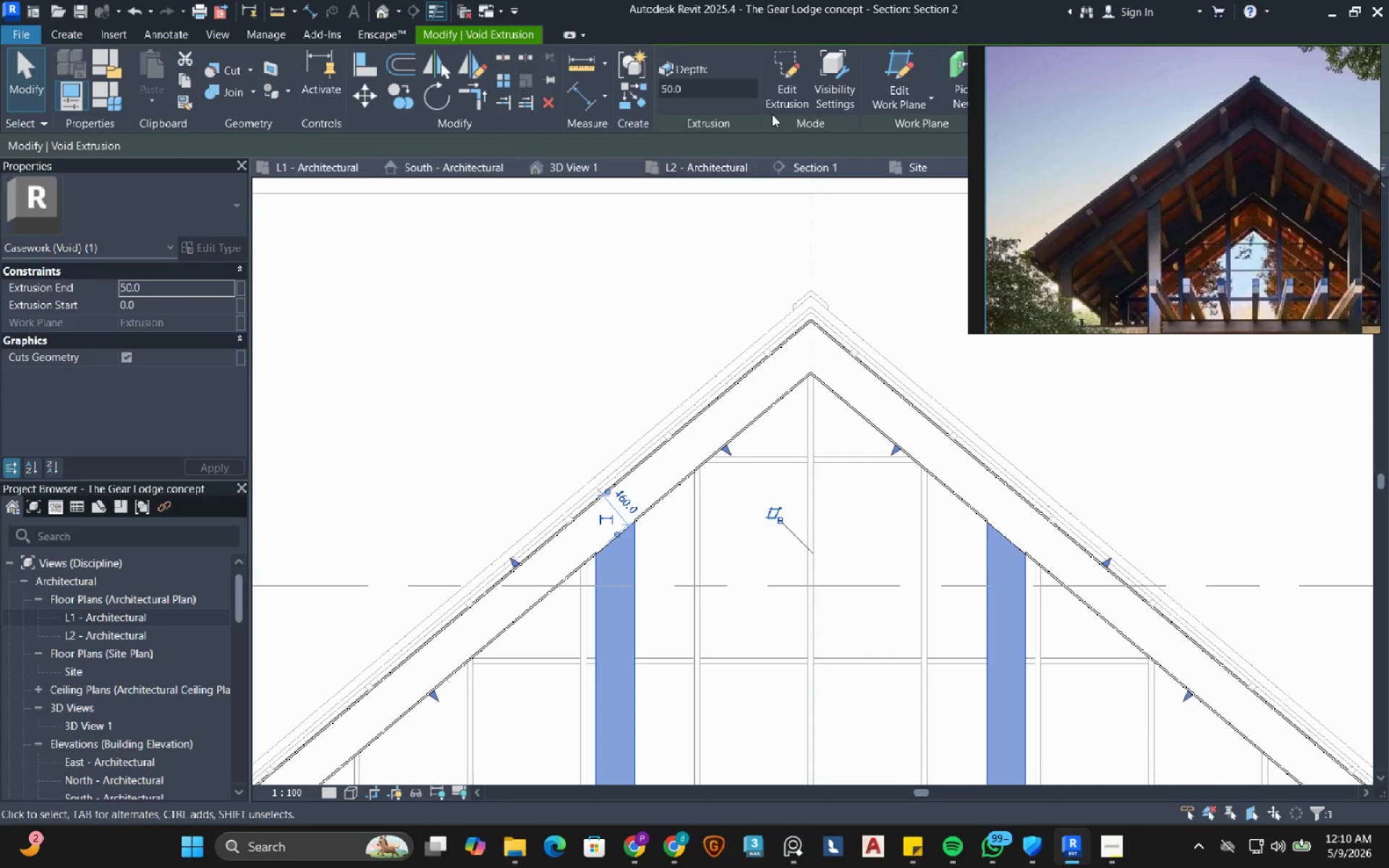 
left_click([785, 85])
 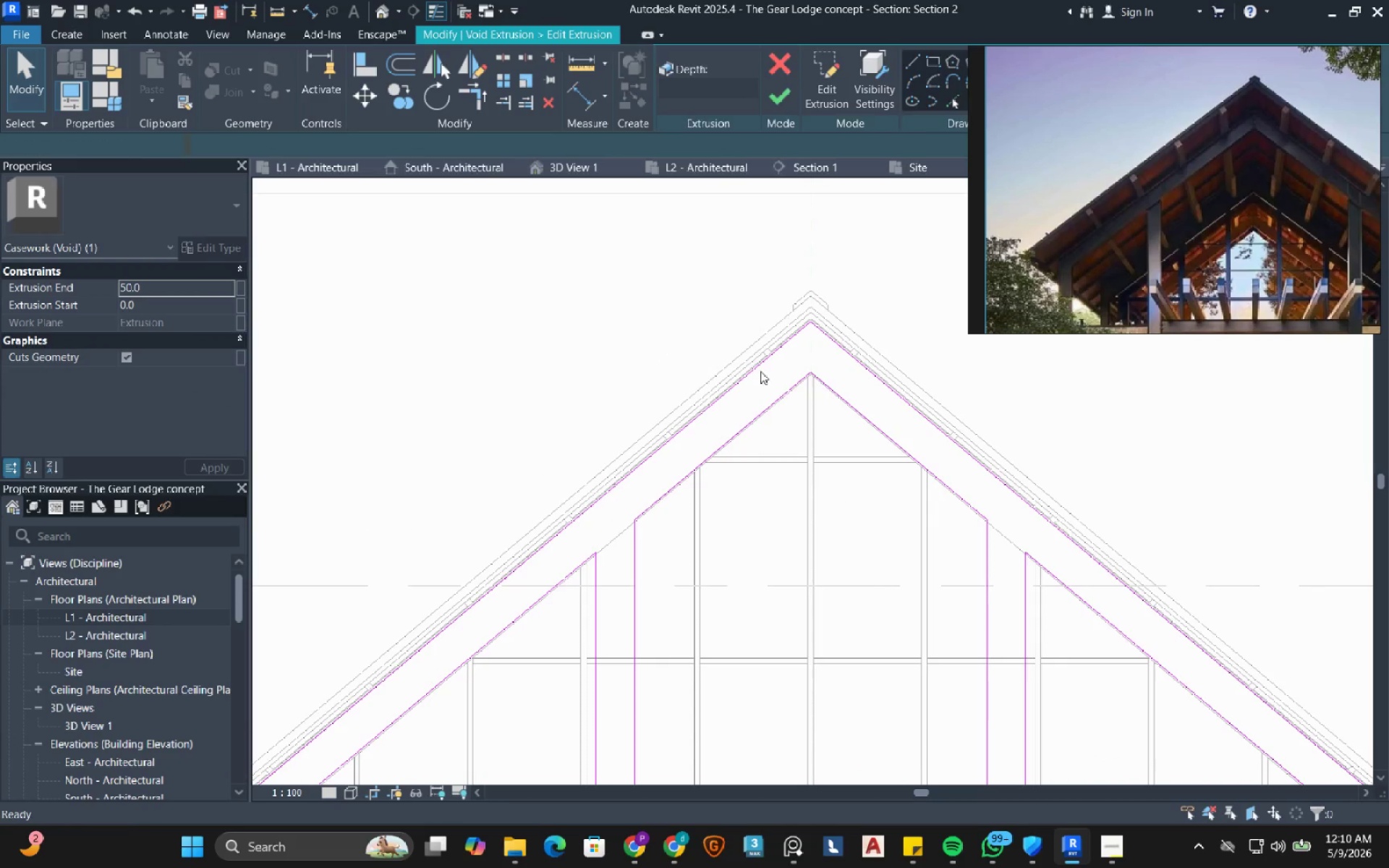 
scroll: coordinate [658, 320], scroll_direction: down, amount: 9.0
 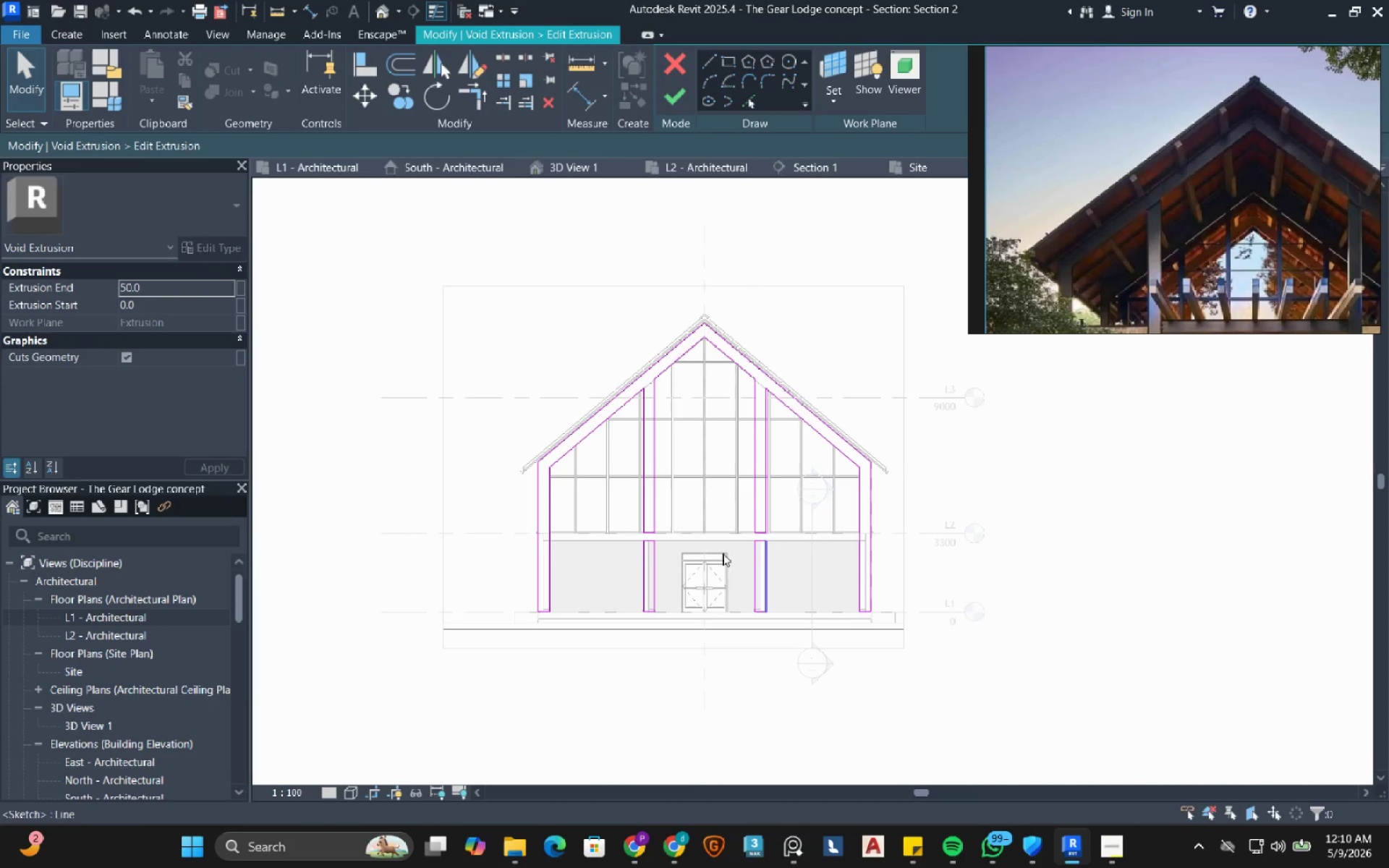 
scroll: coordinate [640, 460], scroll_direction: up, amount: 1.0
 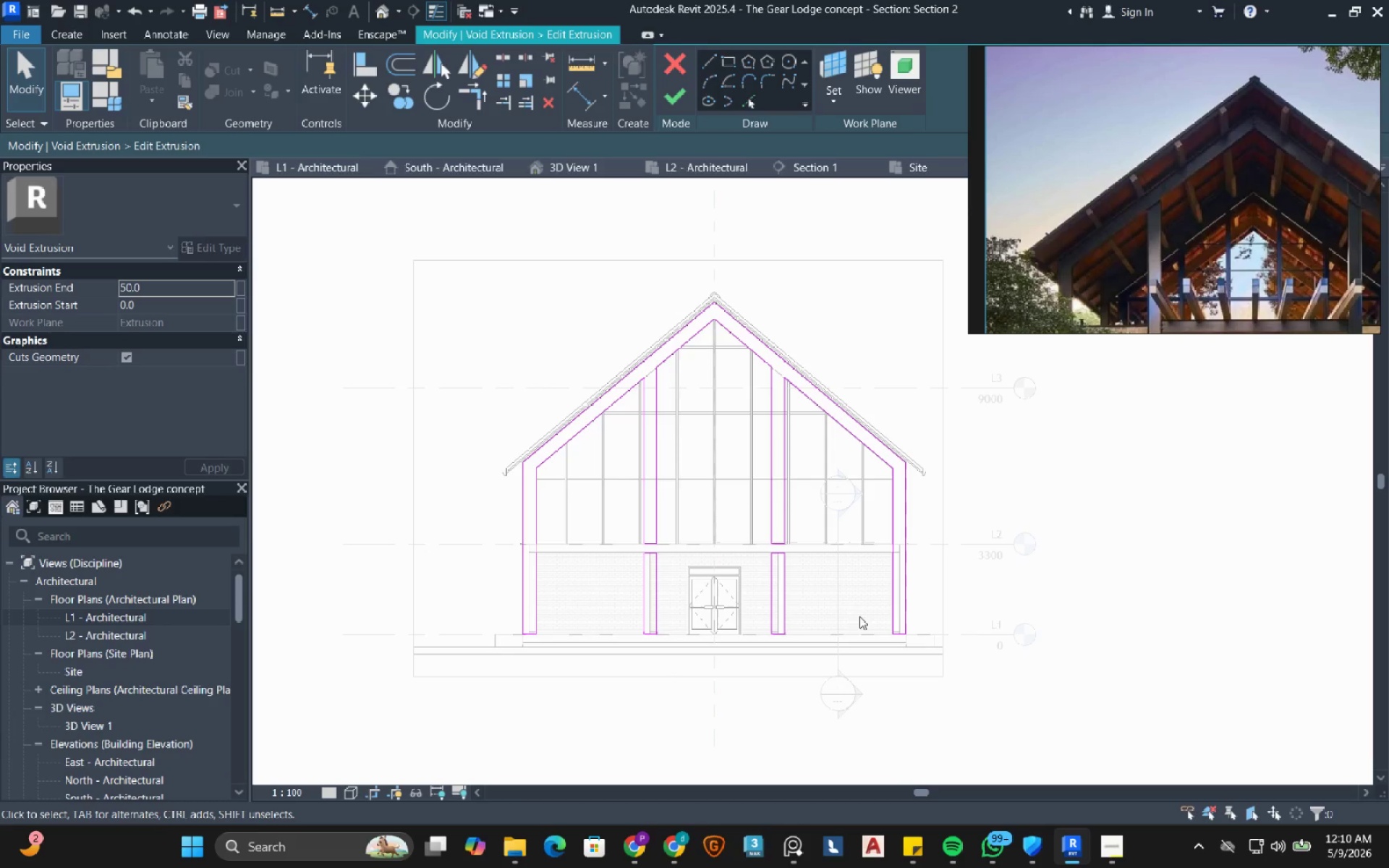 
left_click_drag(start_coordinate=[812, 678], to_coordinate=[572, 490])
 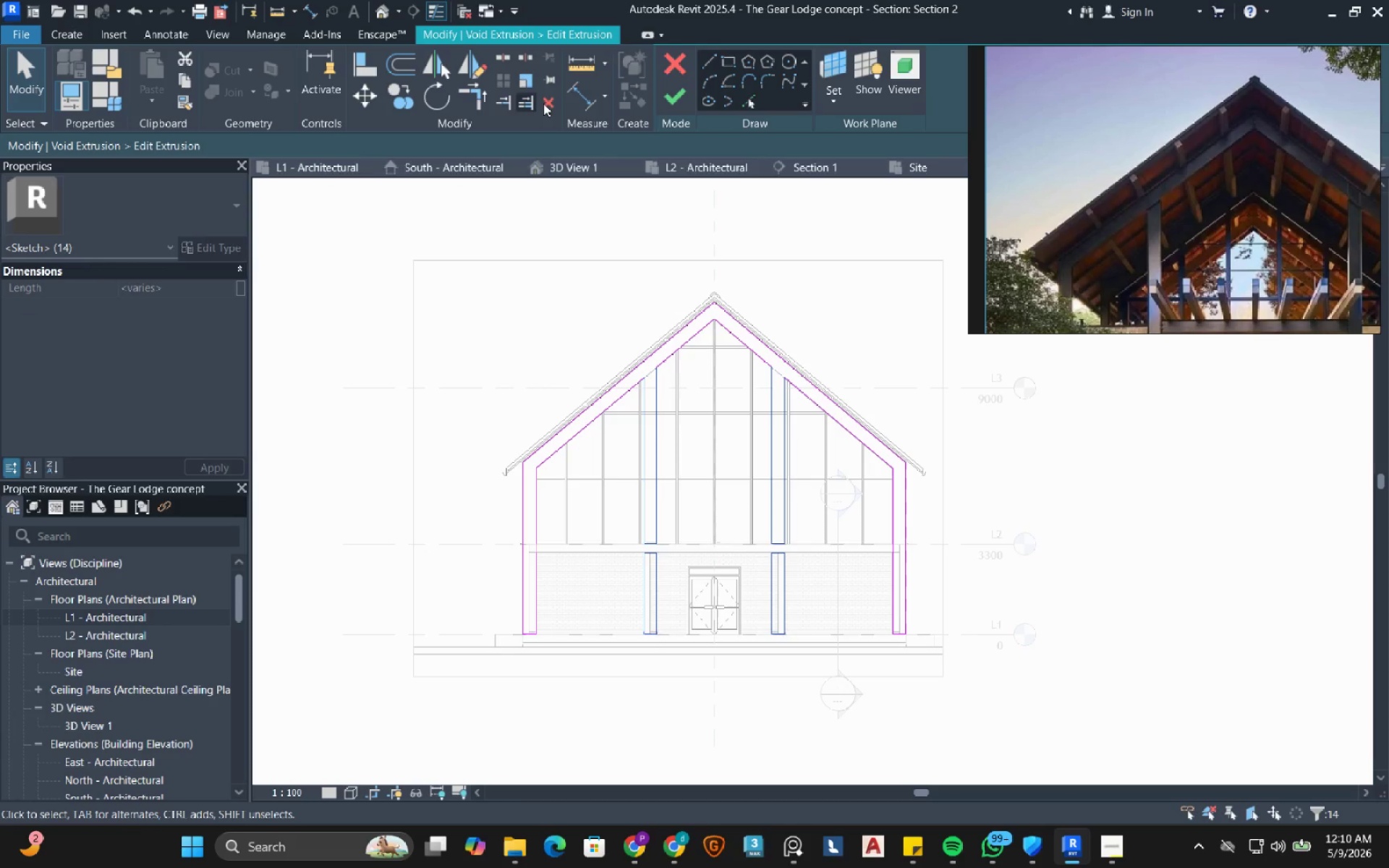 
left_click([548, 103])
 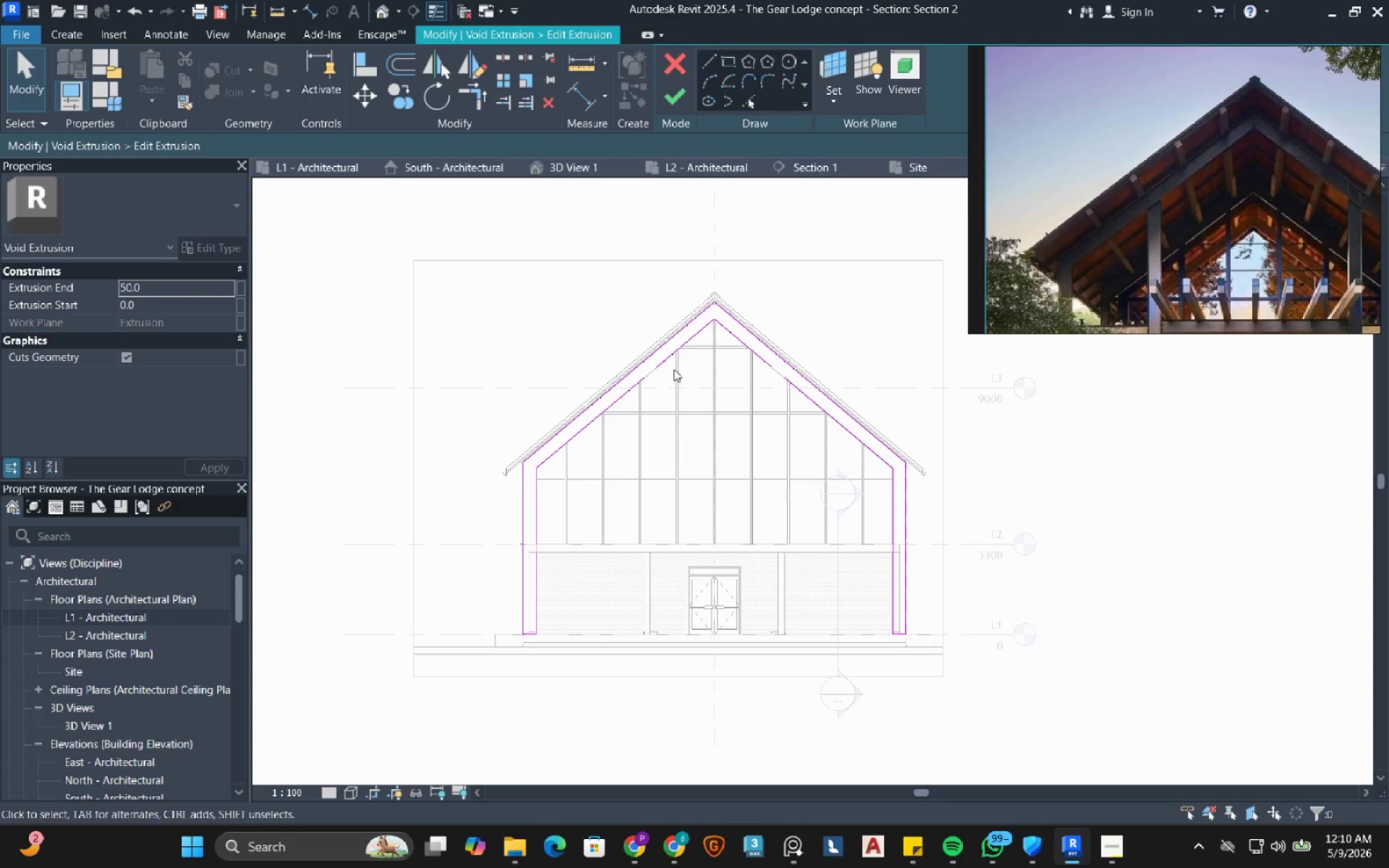 
scroll: coordinate [652, 399], scroll_direction: up, amount: 5.0
 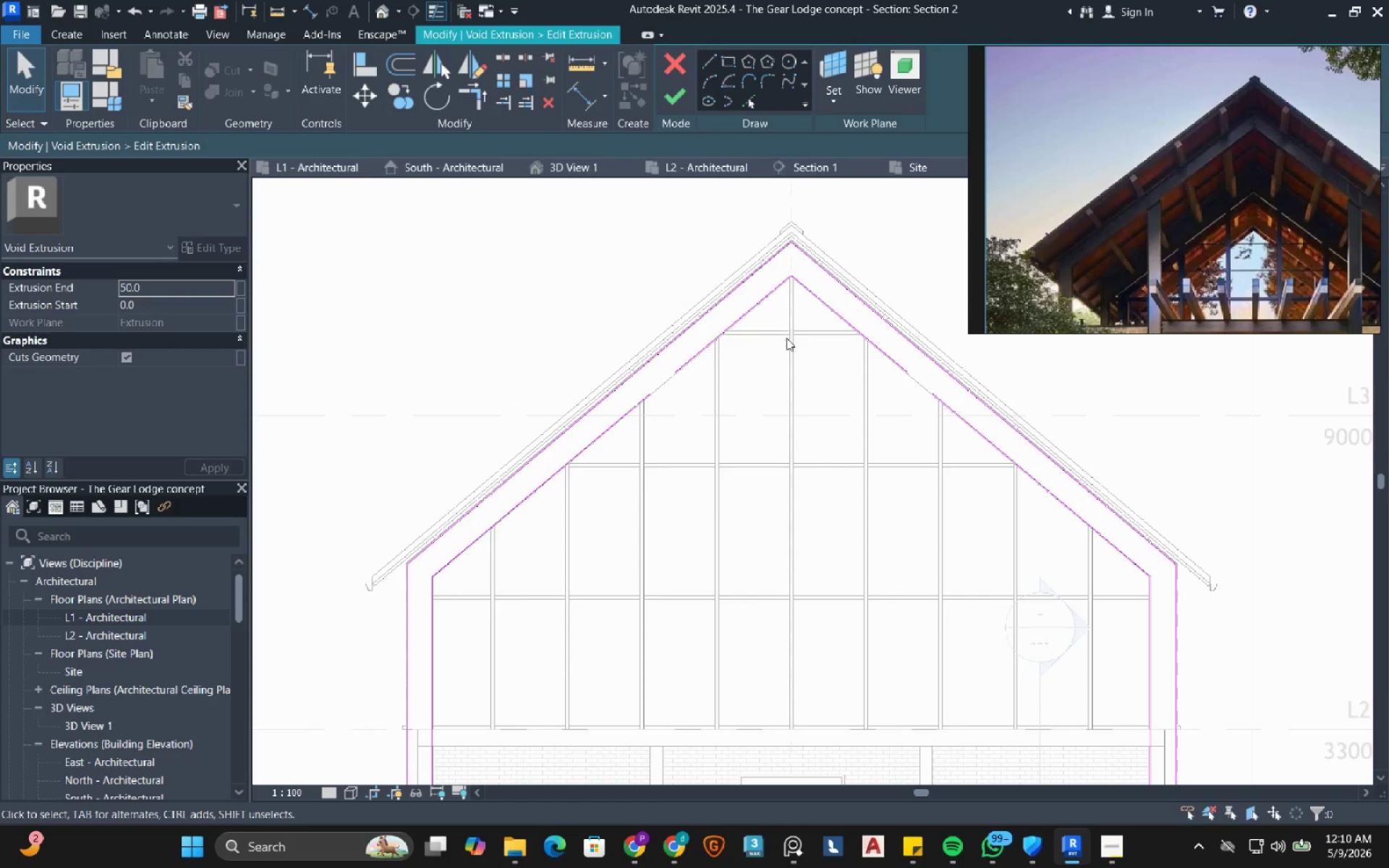 
left_click_drag(start_coordinate=[804, 346], to_coordinate=[776, 266])
 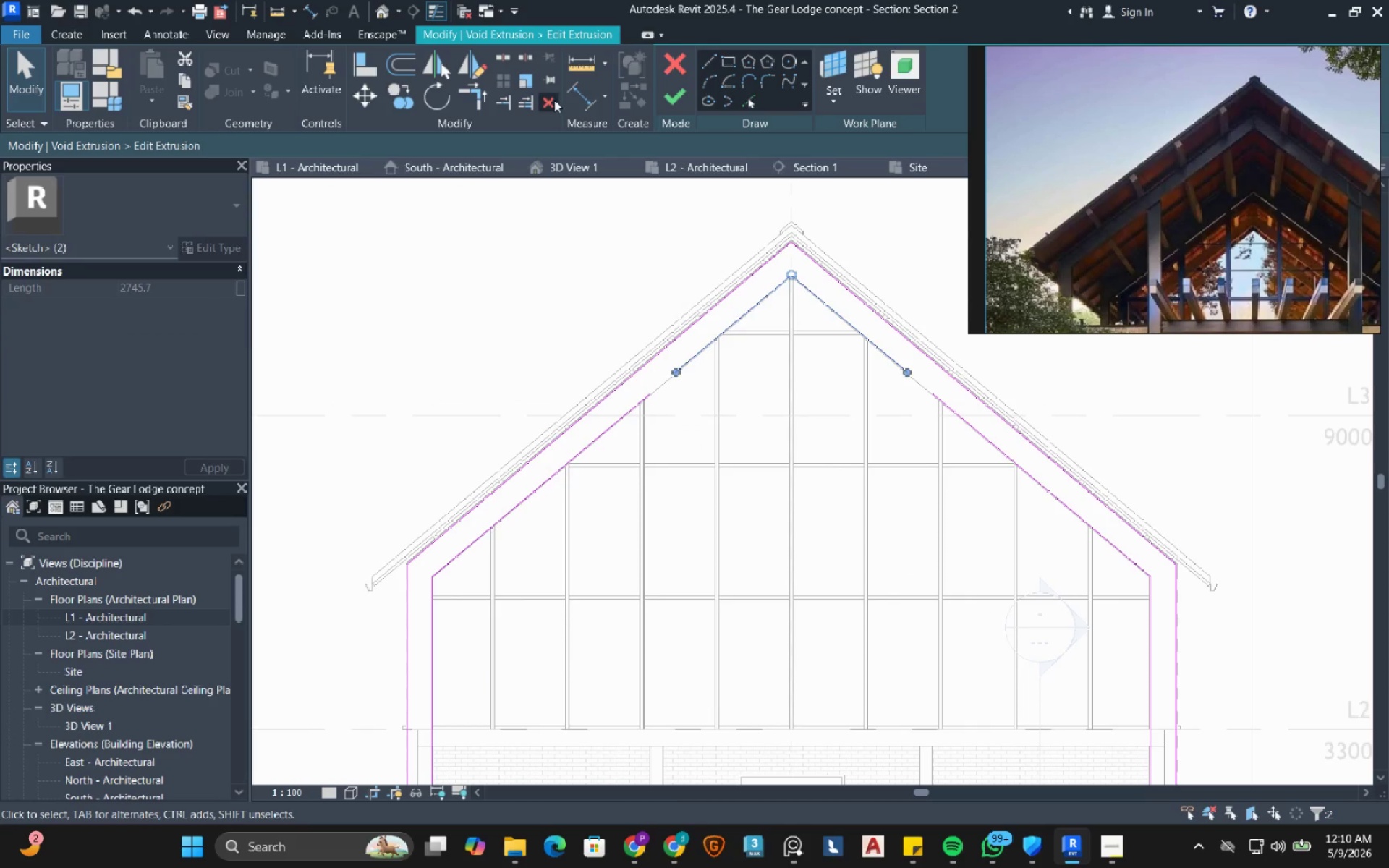 
double_click([477, 101])
 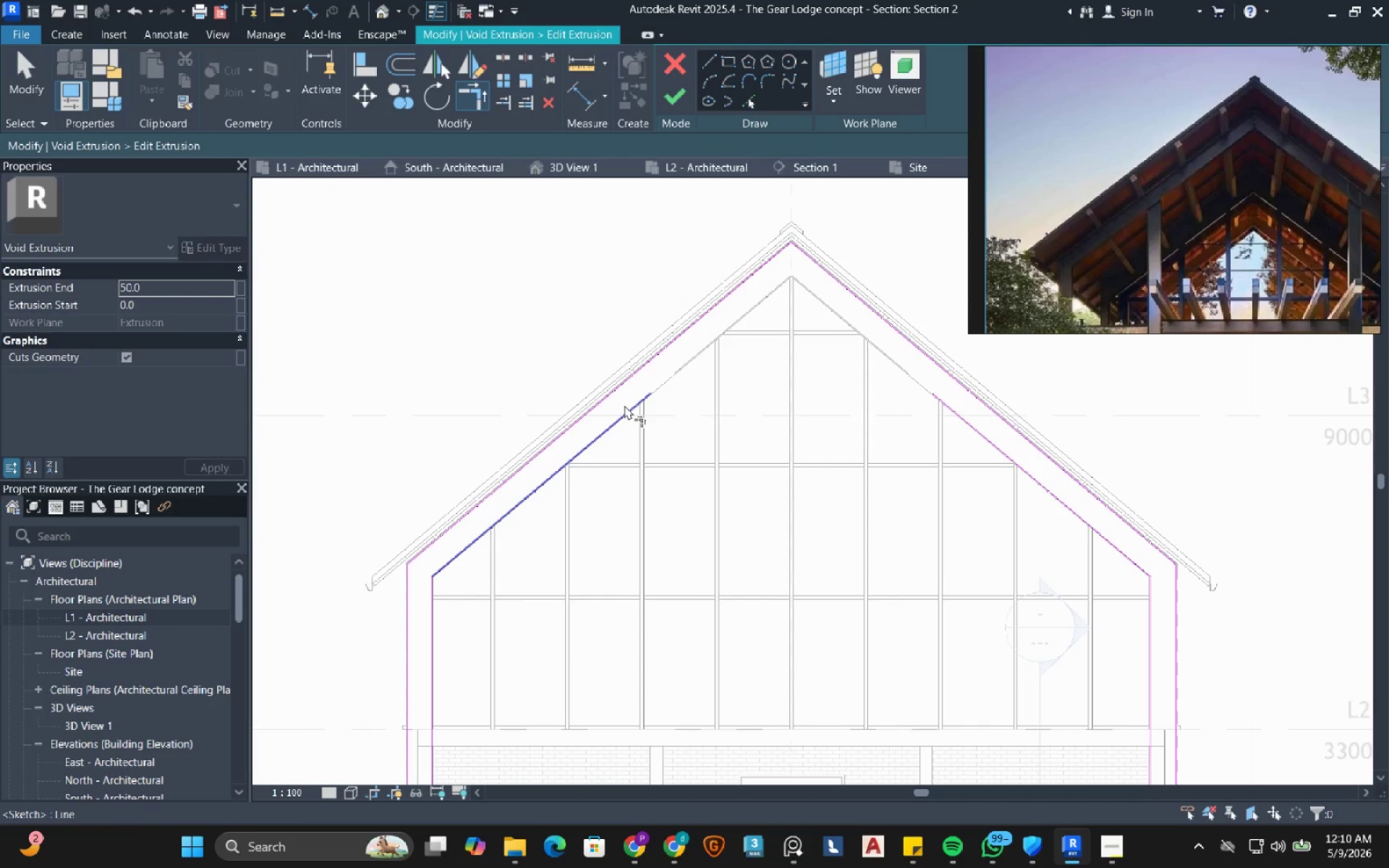 
left_click([621, 416])
 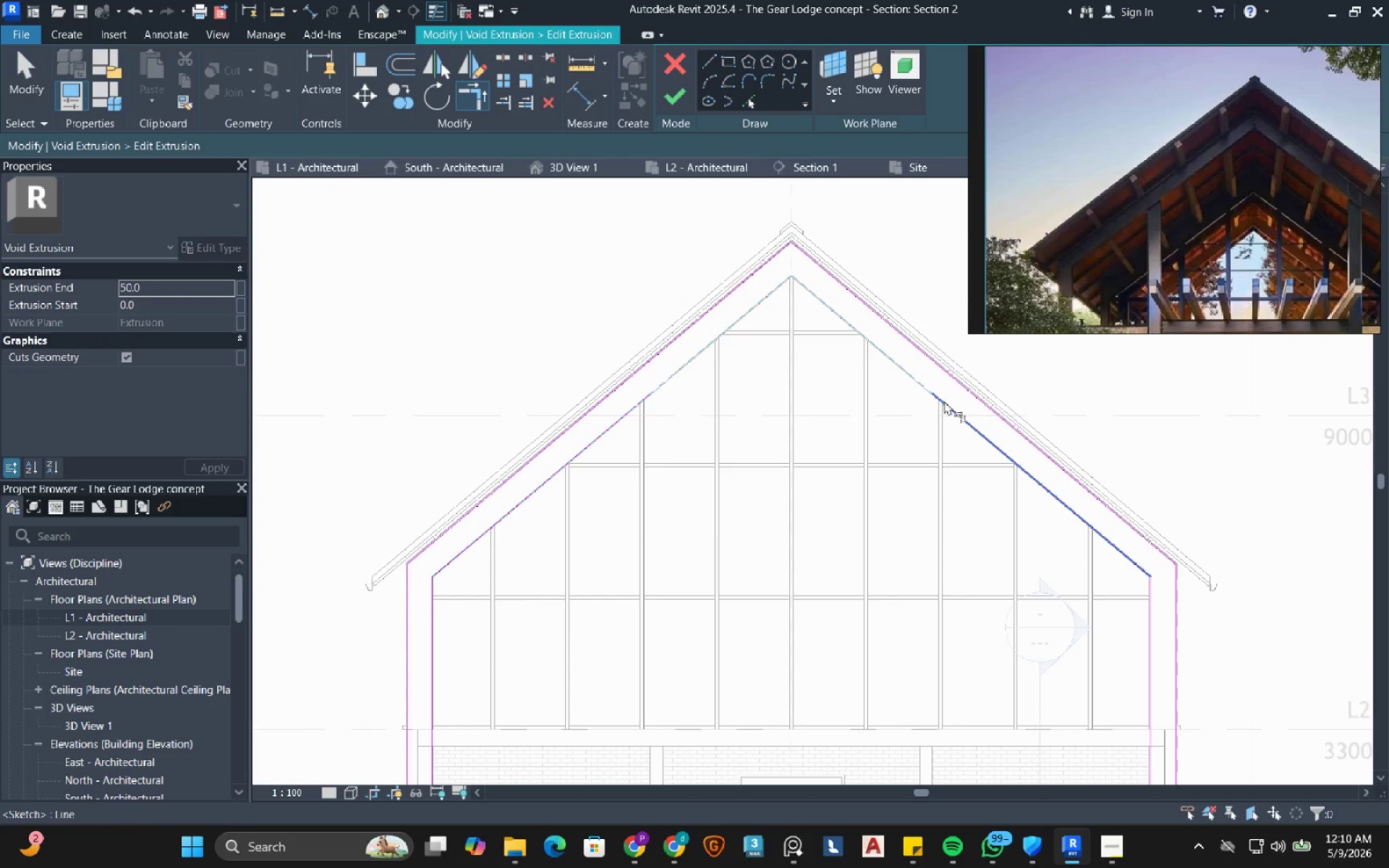 
left_click([945, 401])
 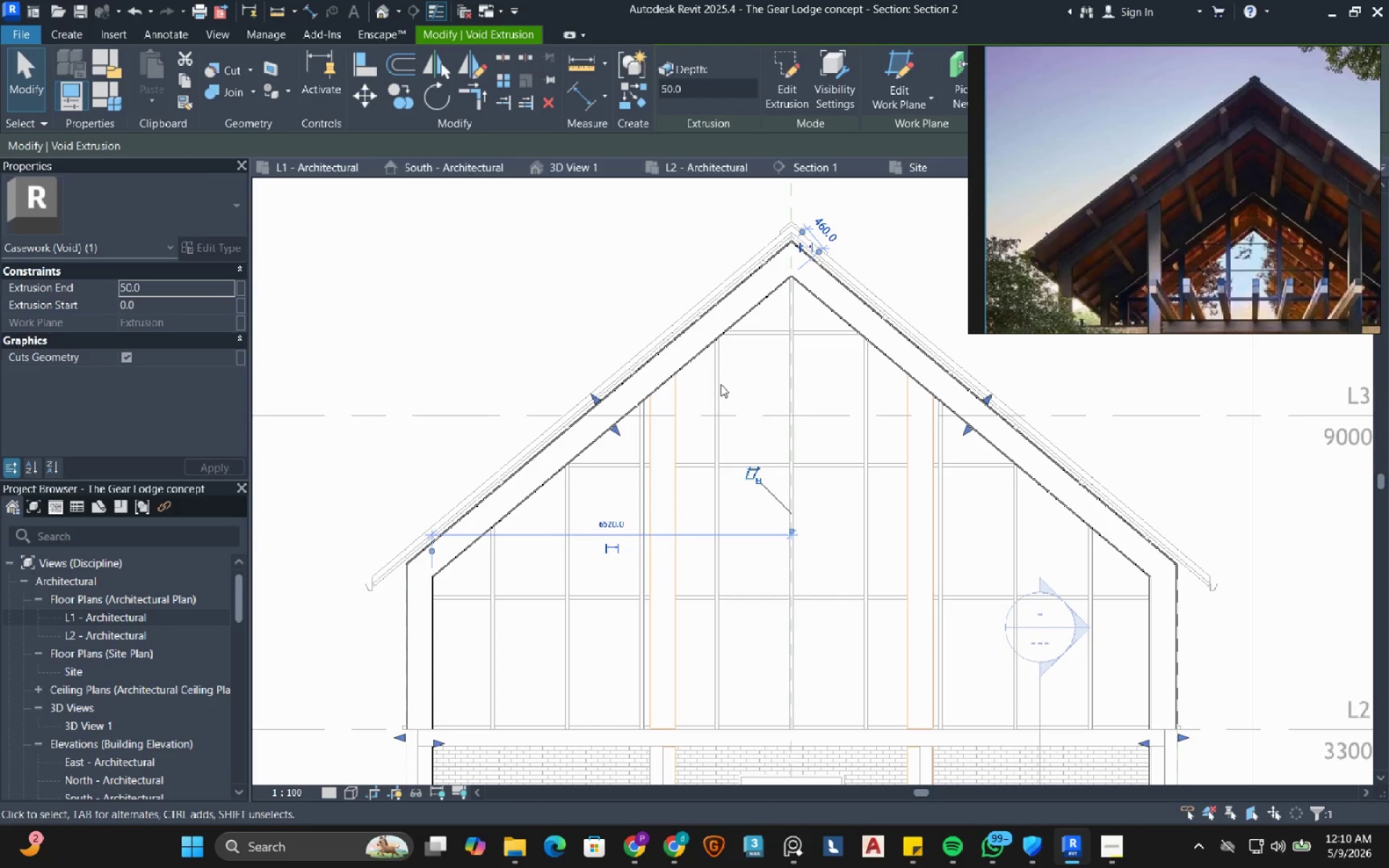 
left_click([672, 422])
 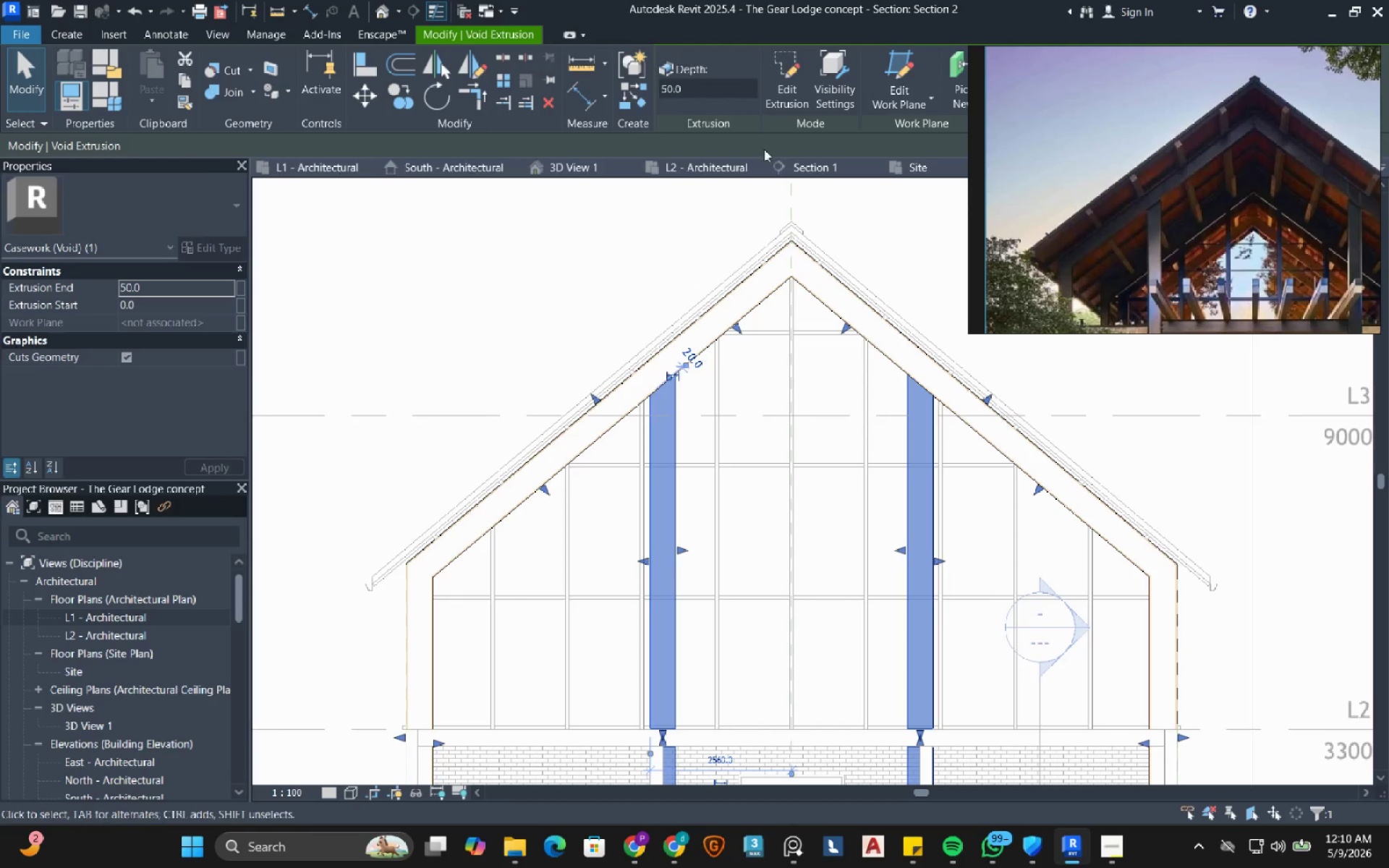 
left_click([780, 76])
 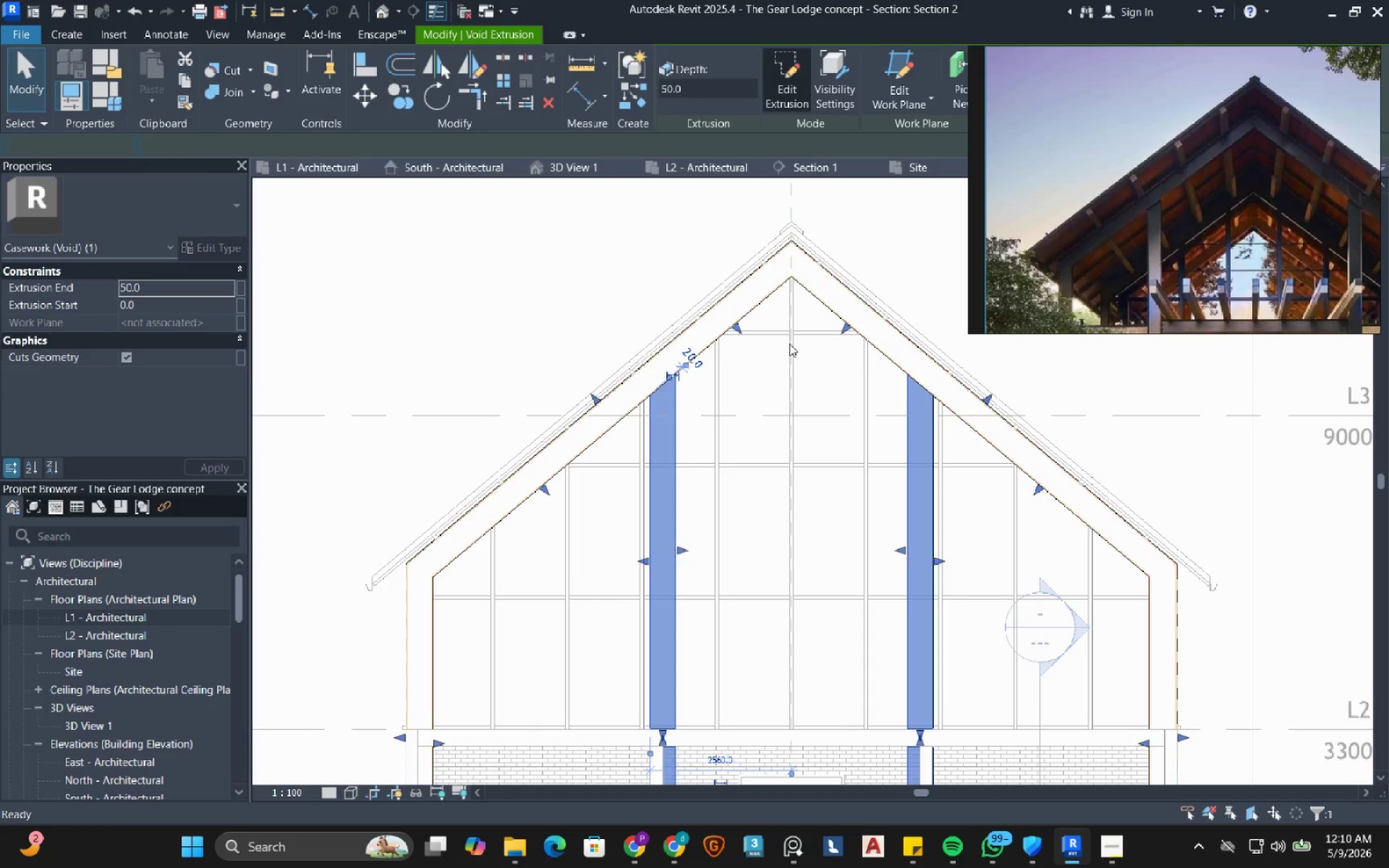 
scroll: coordinate [789, 349], scroll_direction: down, amount: 2.0
 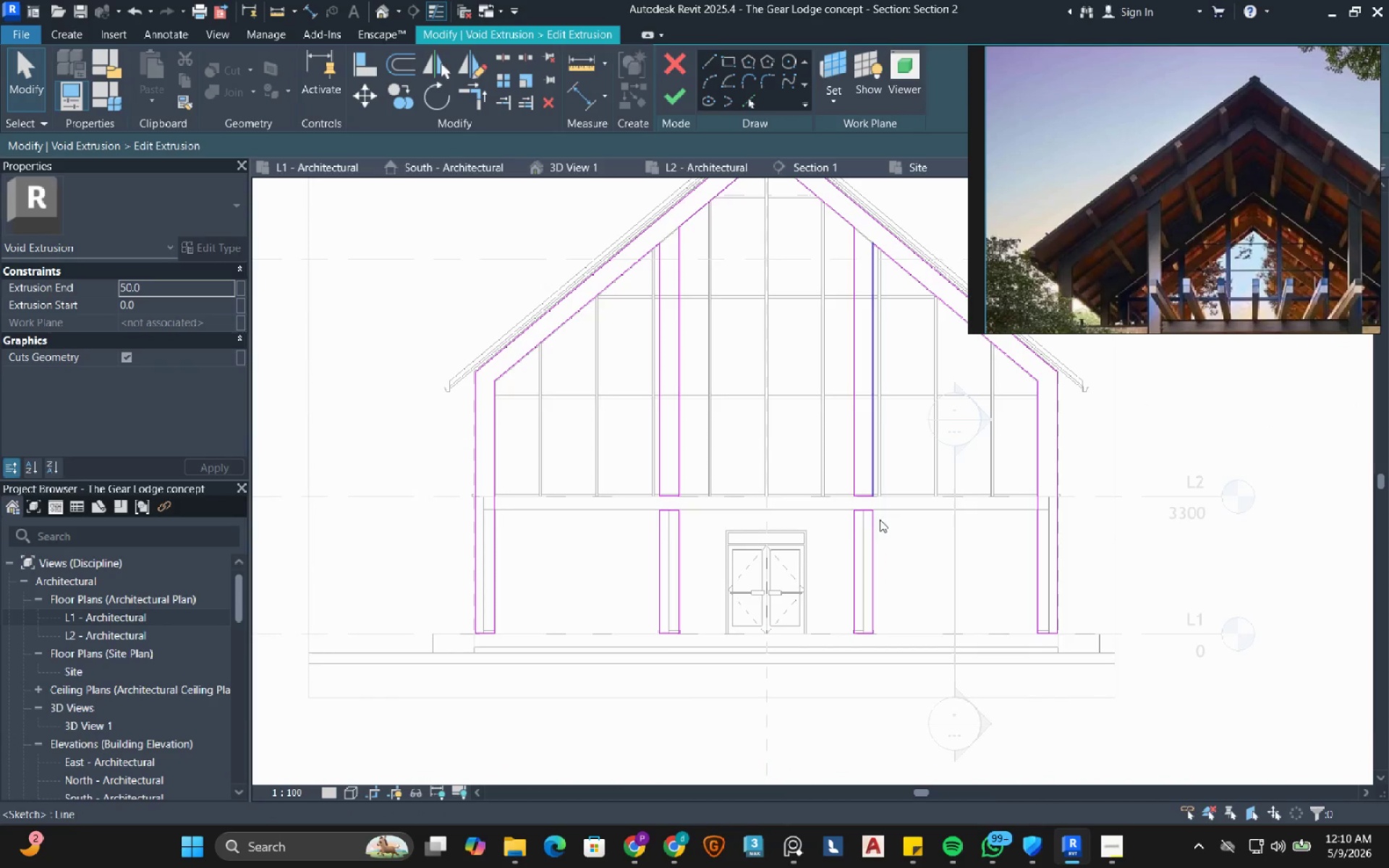 
left_click_drag(start_coordinate=[914, 696], to_coordinate=[566, 383])
 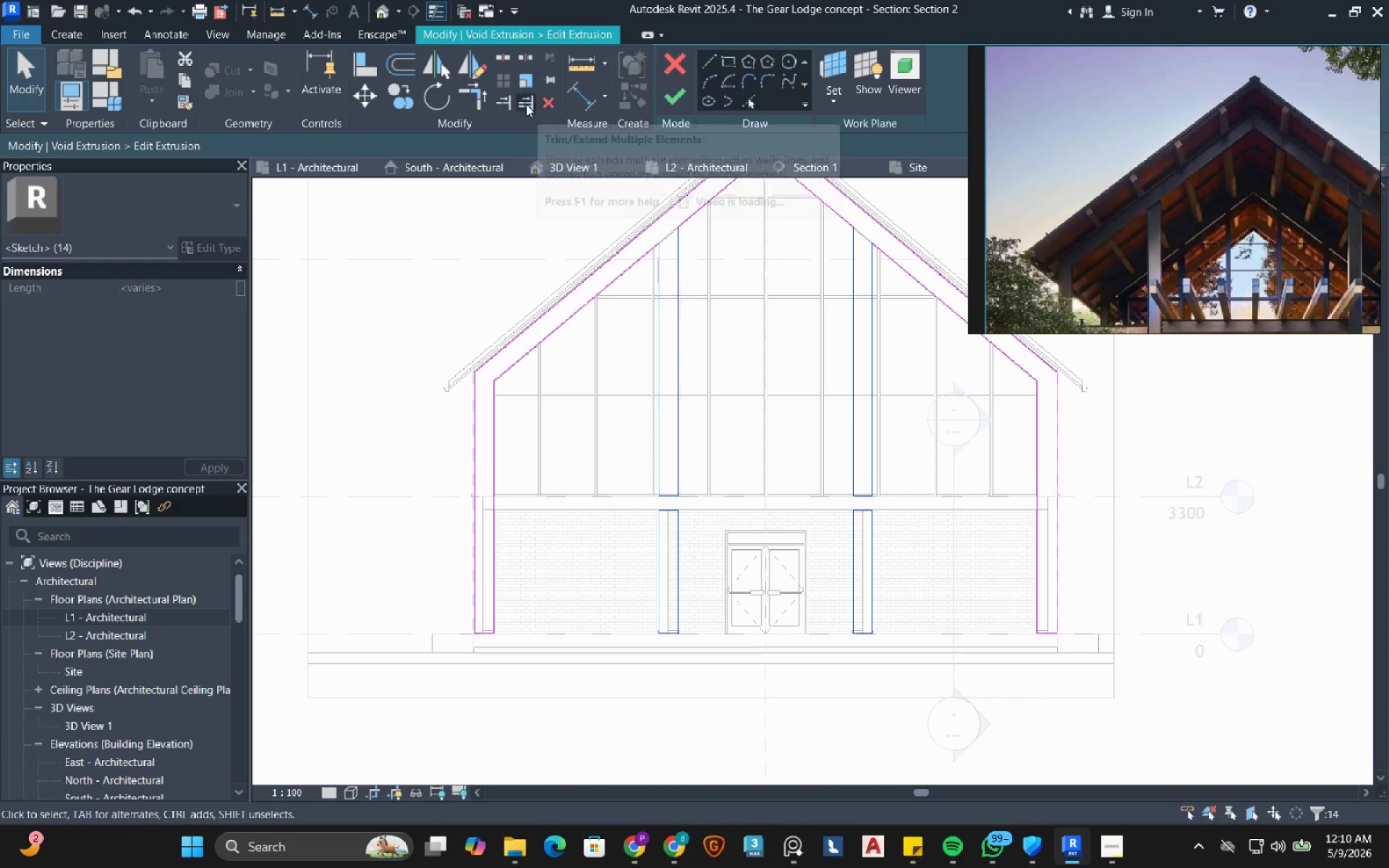 
left_click([553, 103])
 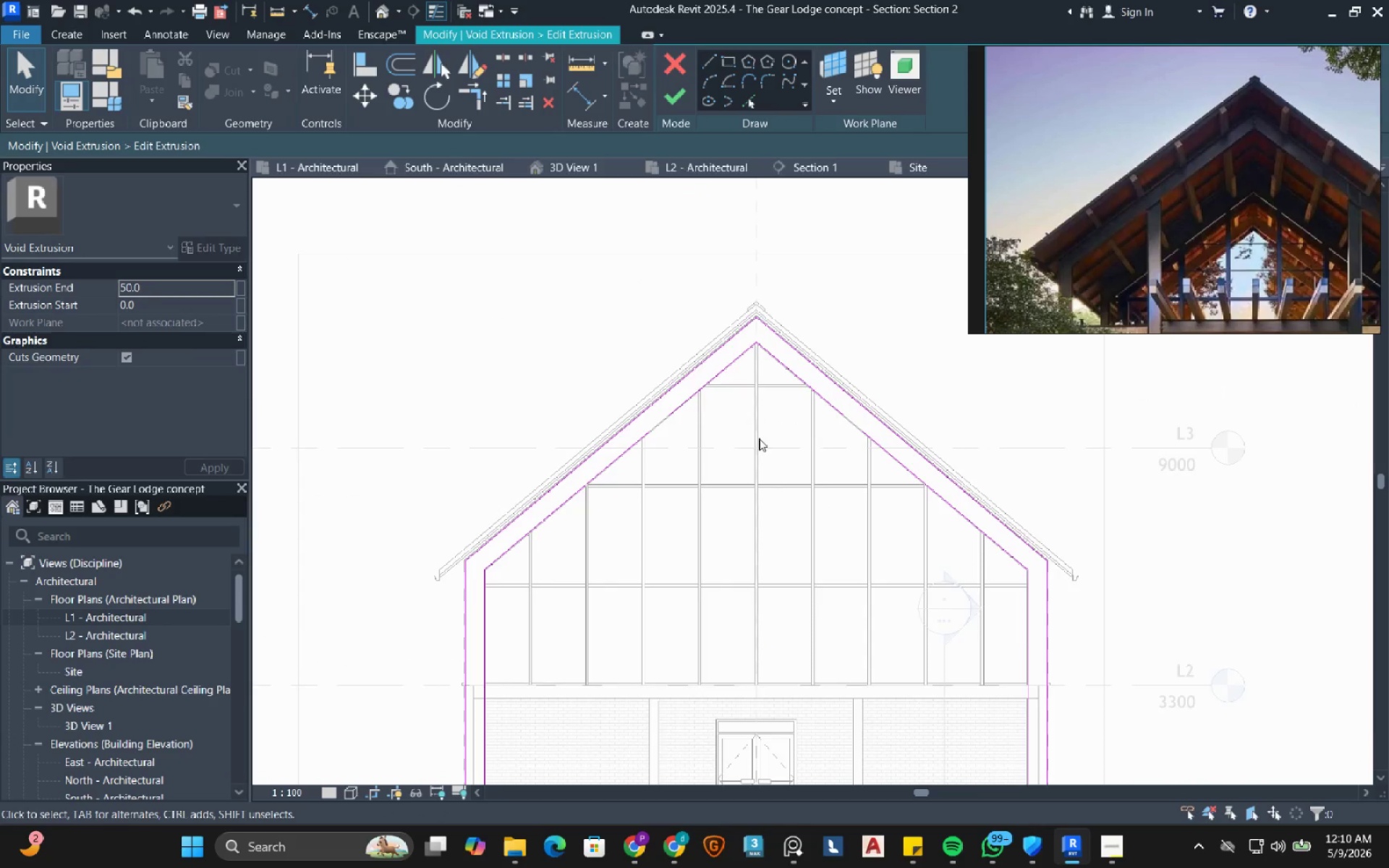 
left_click_drag(start_coordinate=[783, 383], to_coordinate=[765, 336])
 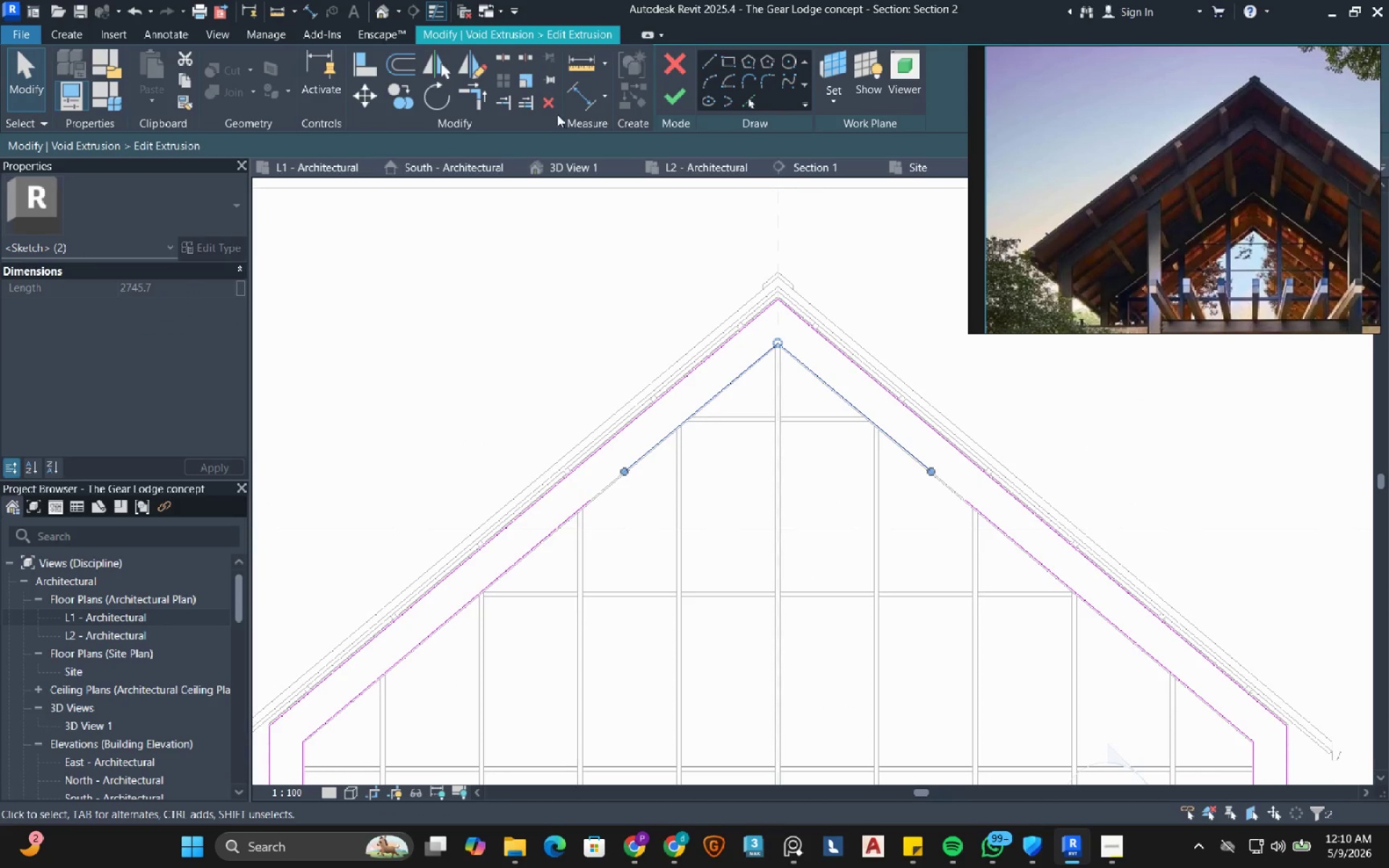 
scroll: coordinate [727, 341], scroll_direction: up, amount: 4.0
 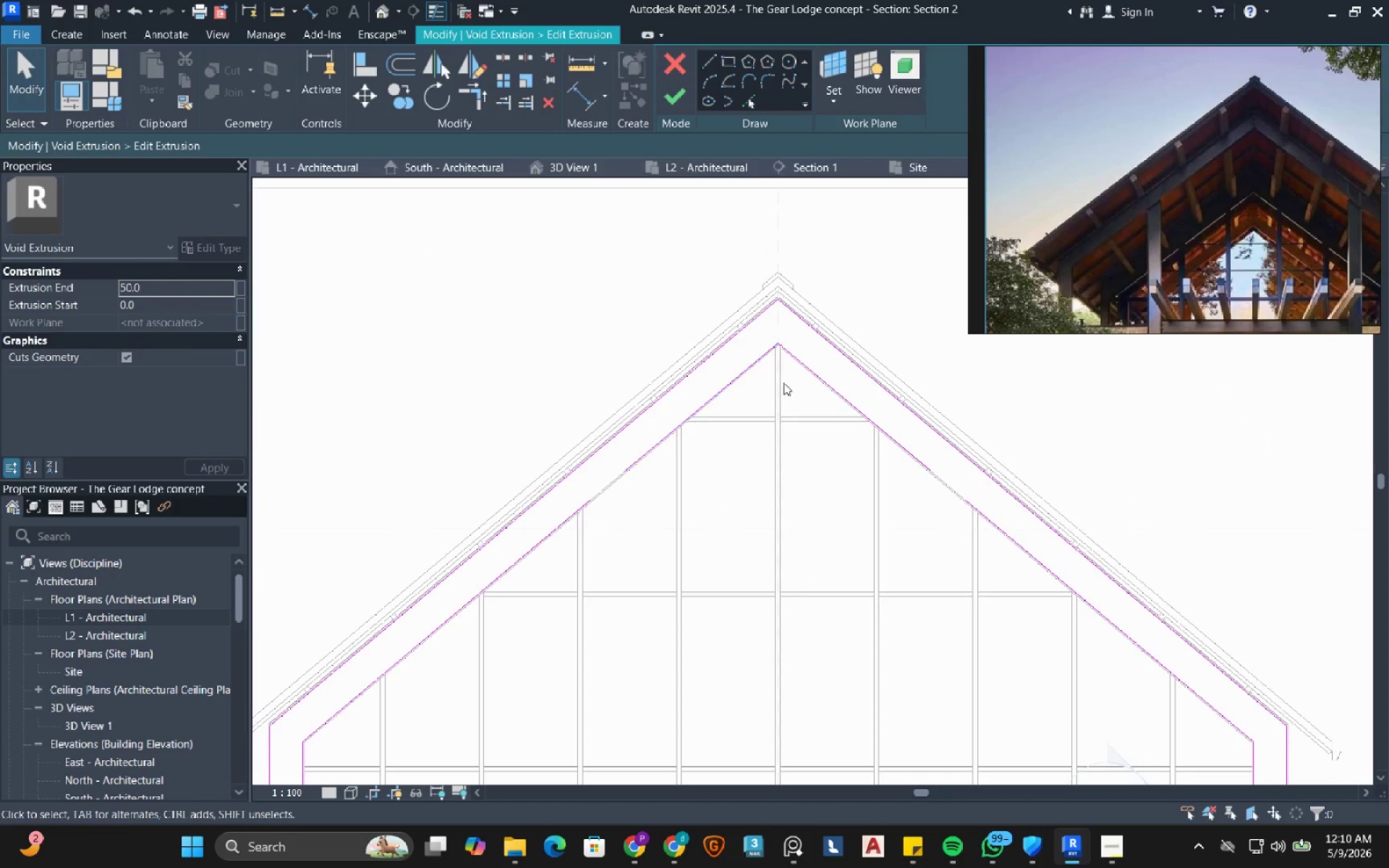 
left_click([545, 101])
 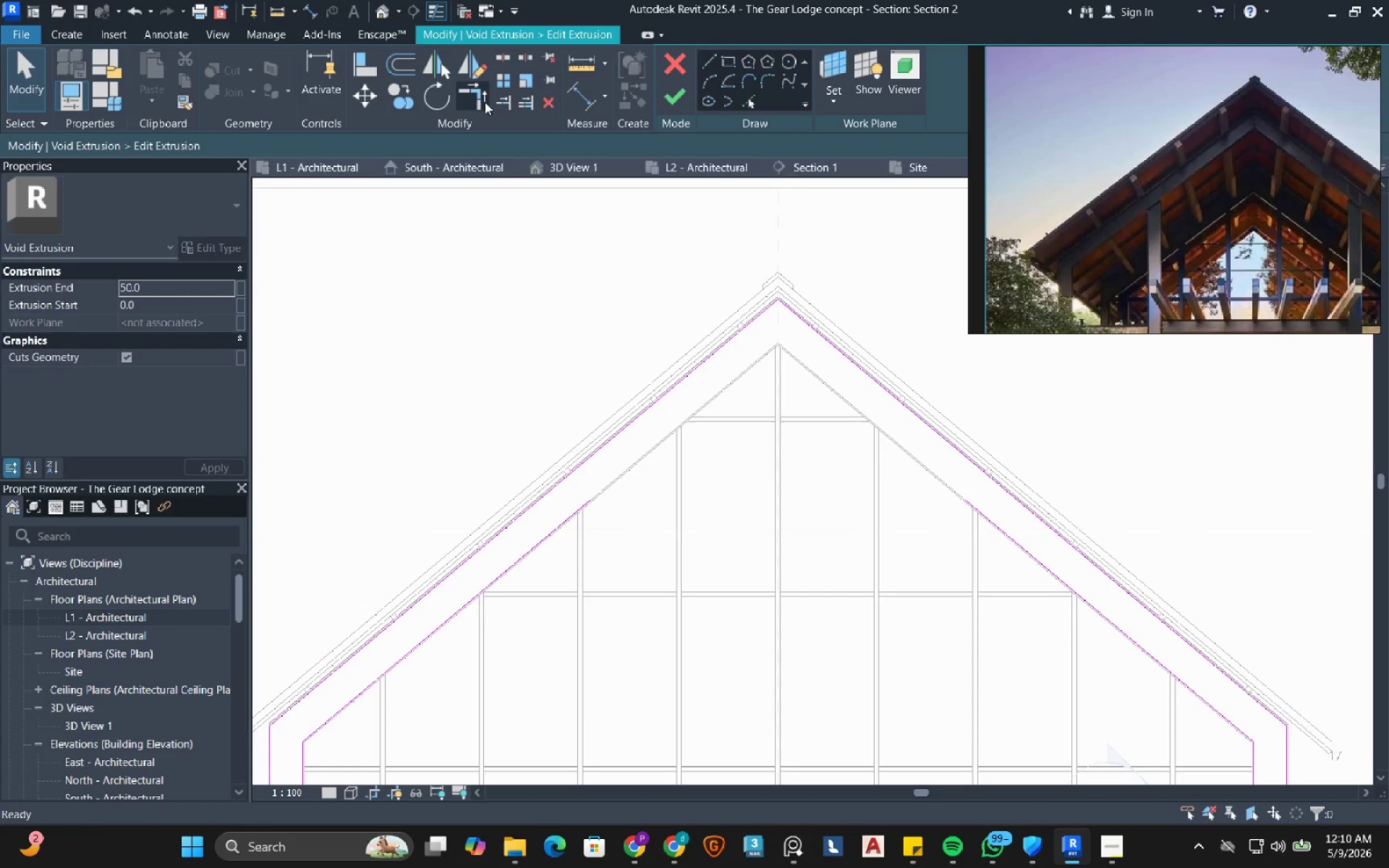 
left_click_drag(start_coordinate=[477, 98], to_coordinate=[477, 102])
 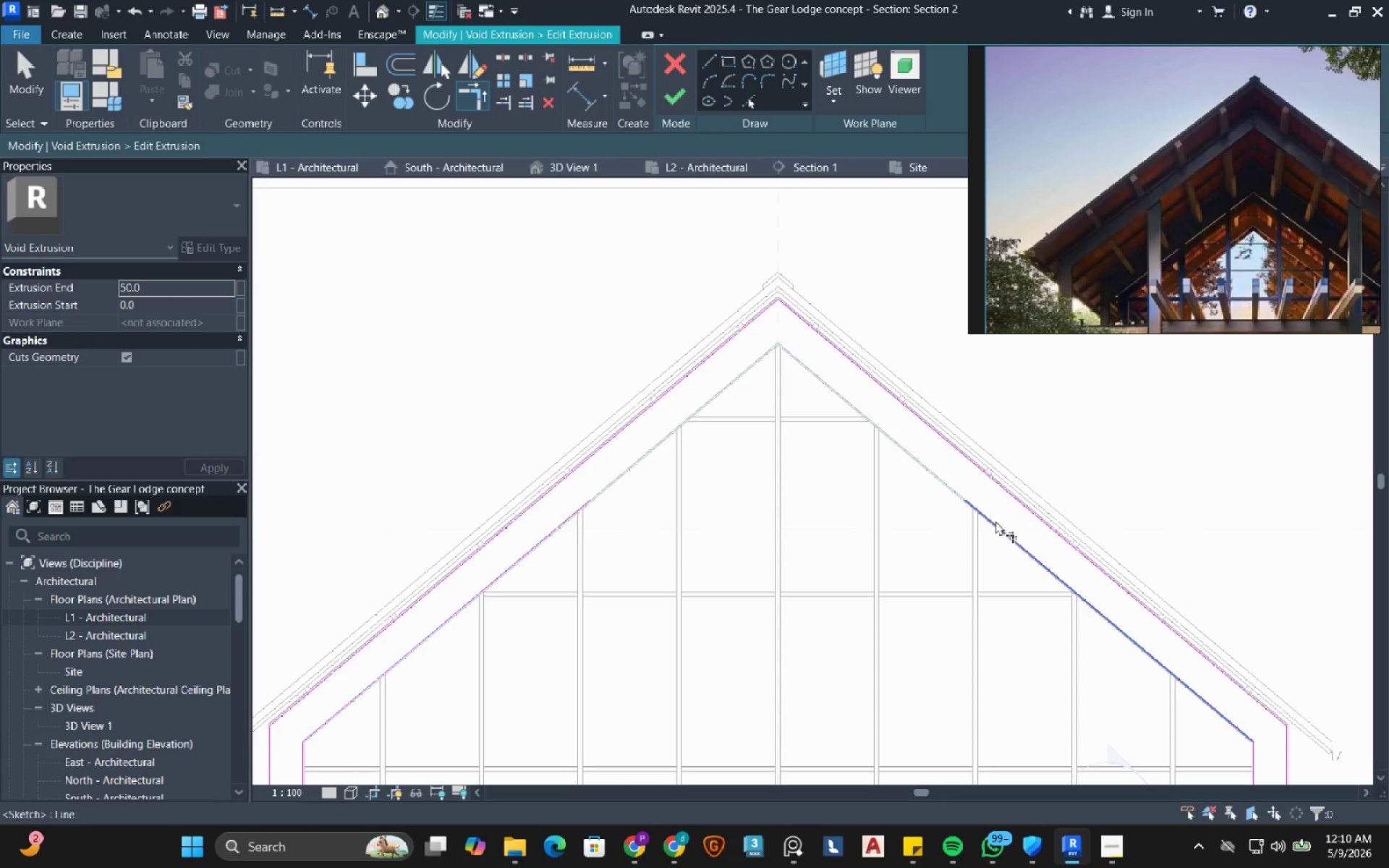 
left_click([995, 524])
 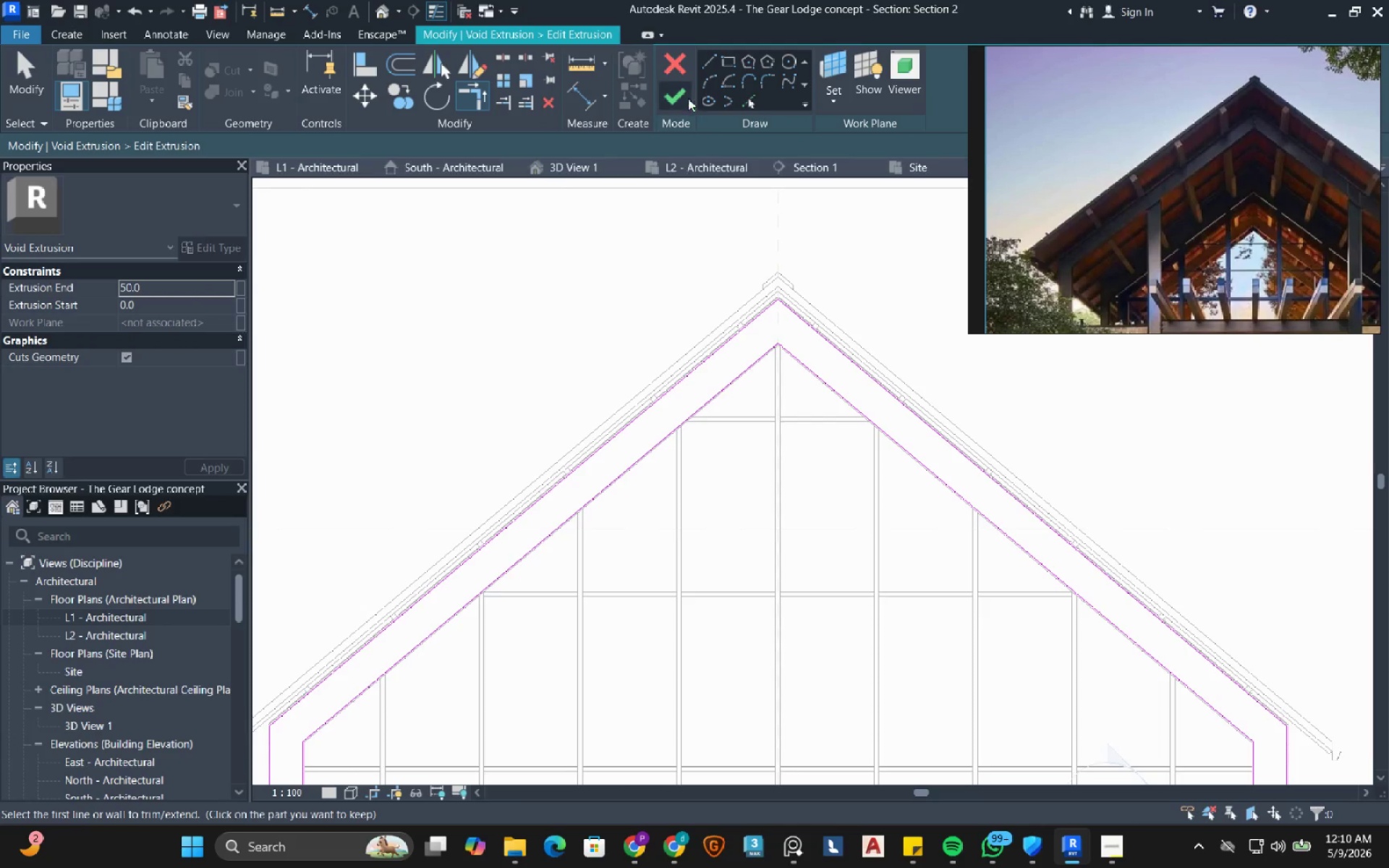 
left_click([680, 104])
 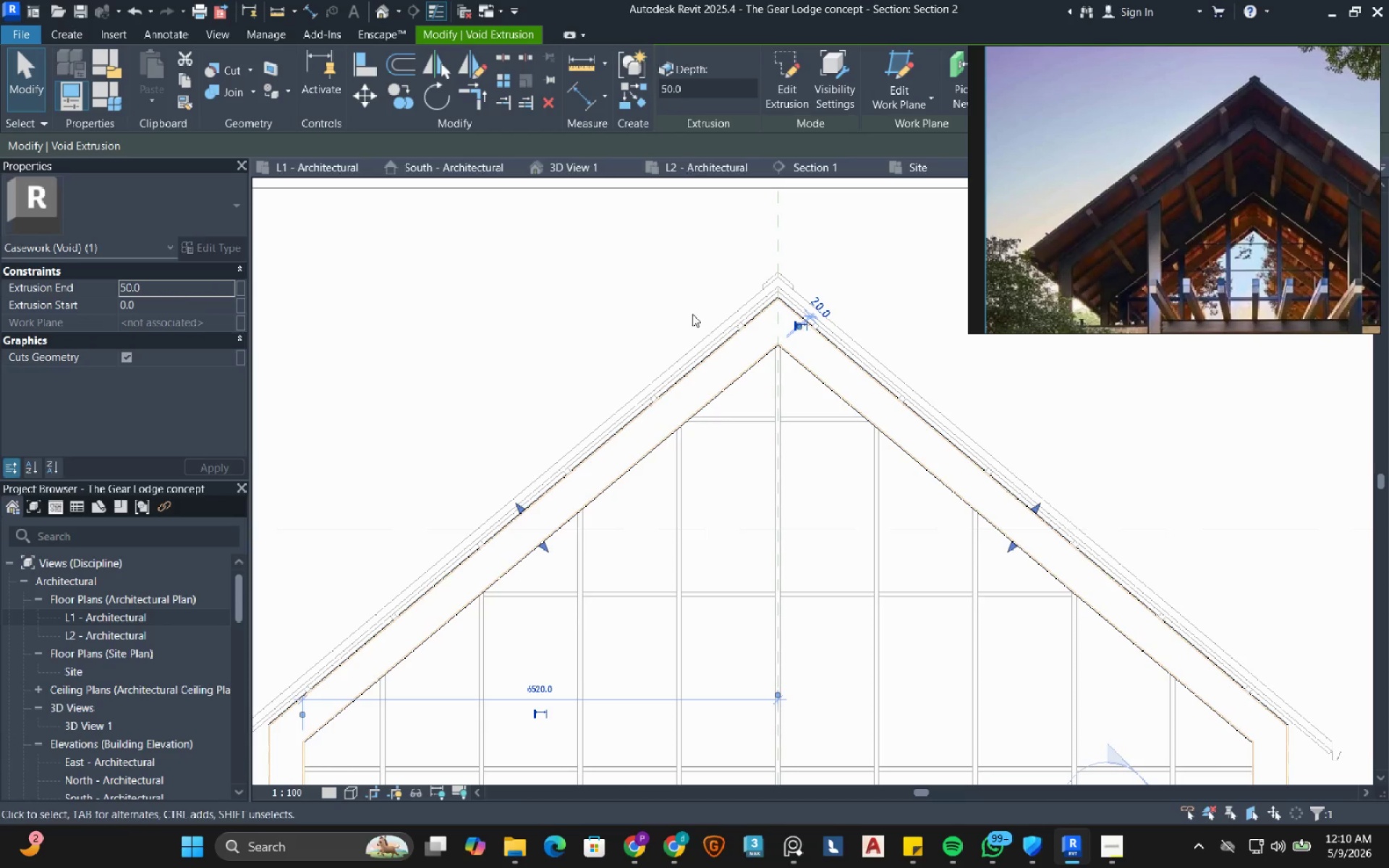 
left_click([619, 309])
 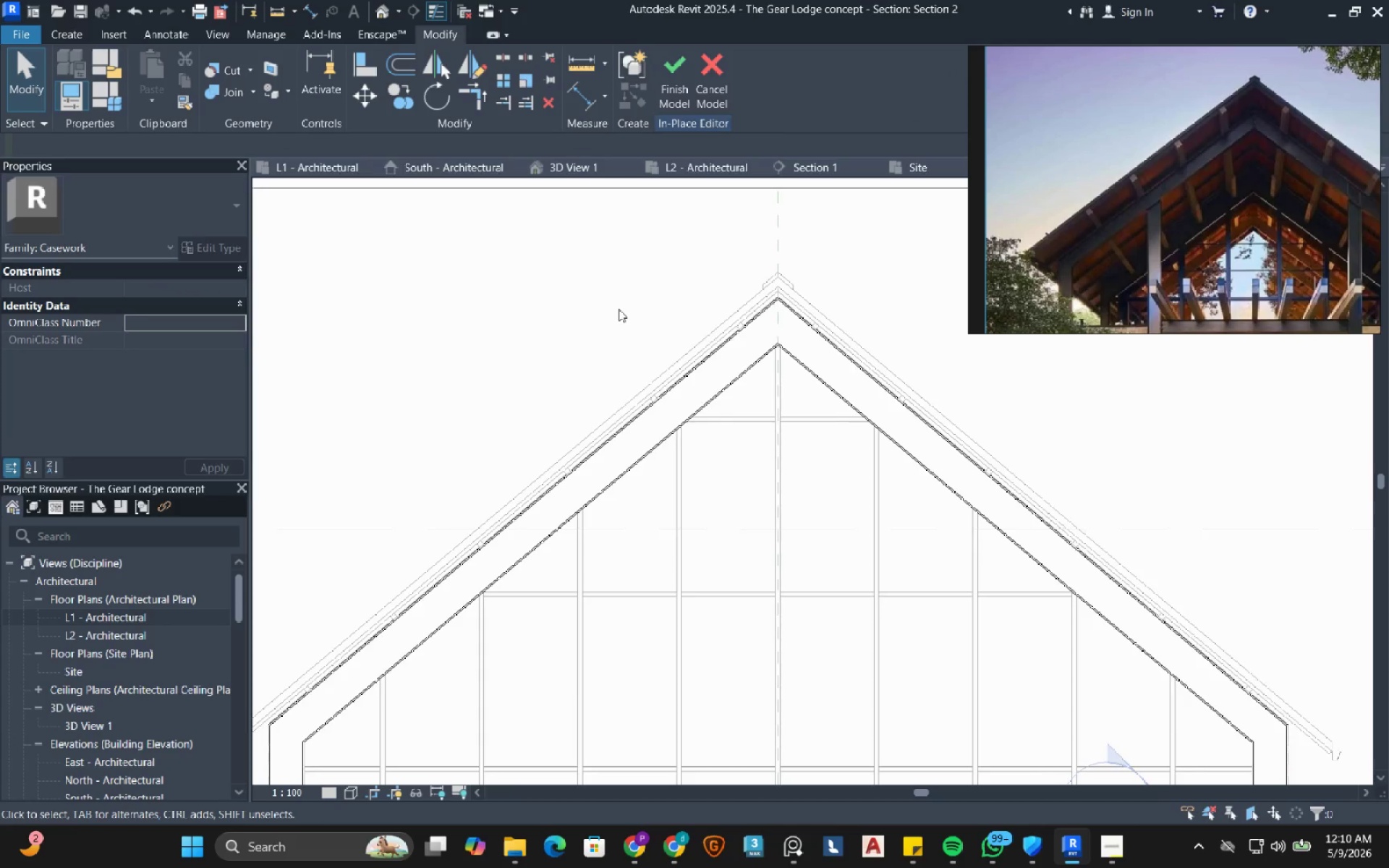 
scroll: coordinate [619, 312], scroll_direction: down, amount: 5.0
 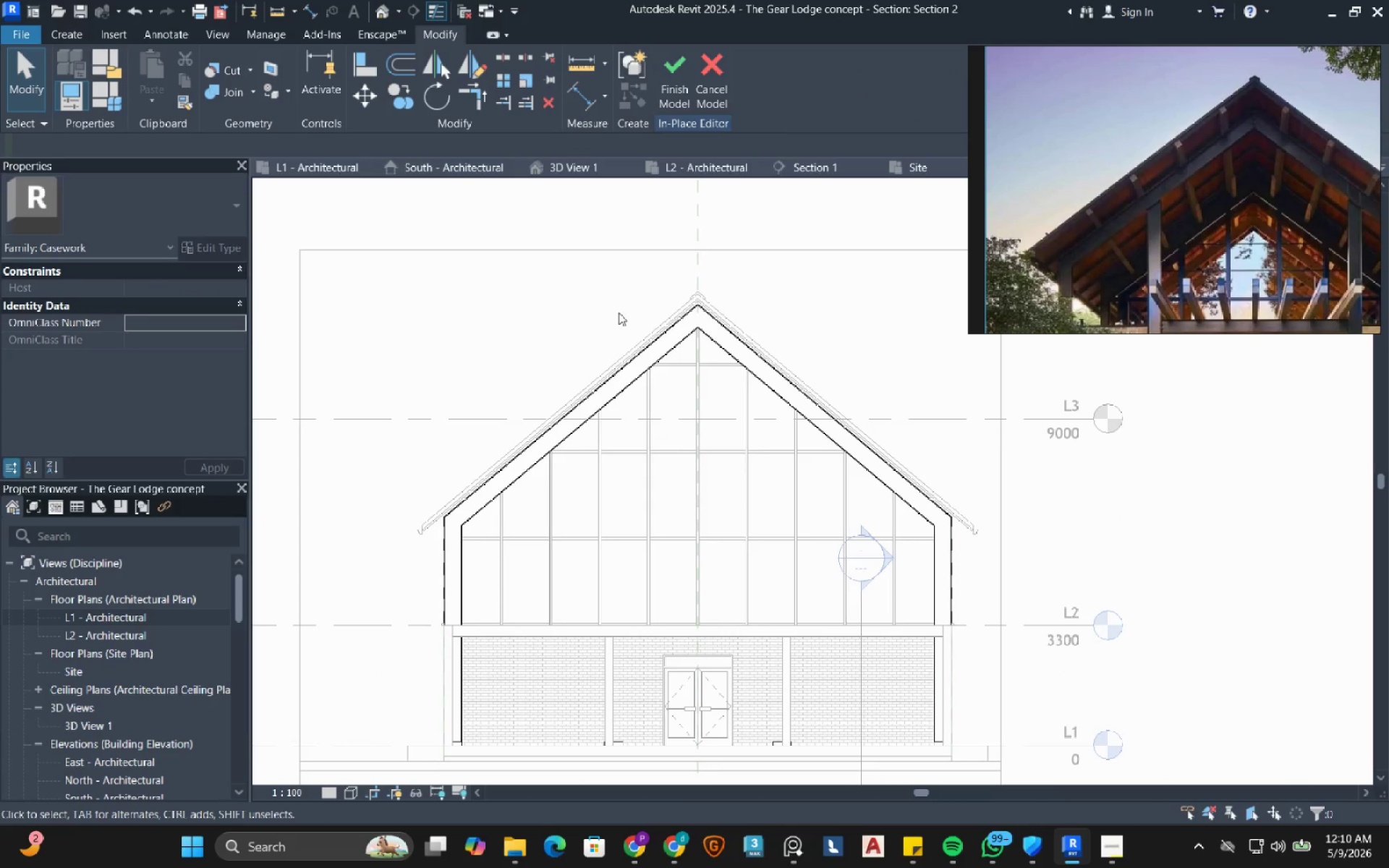 
wait(9.3)
 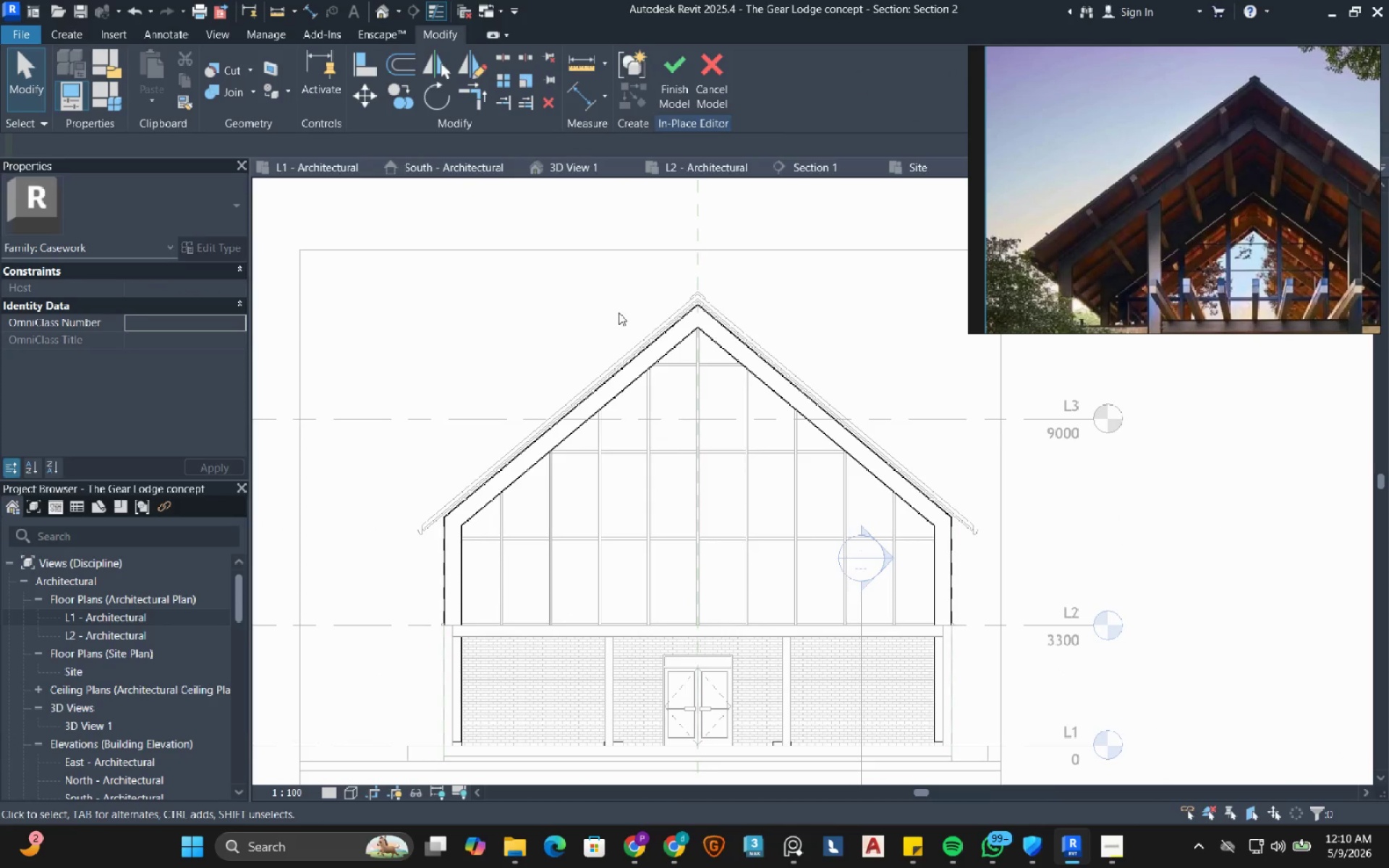 
left_click([676, 85])
 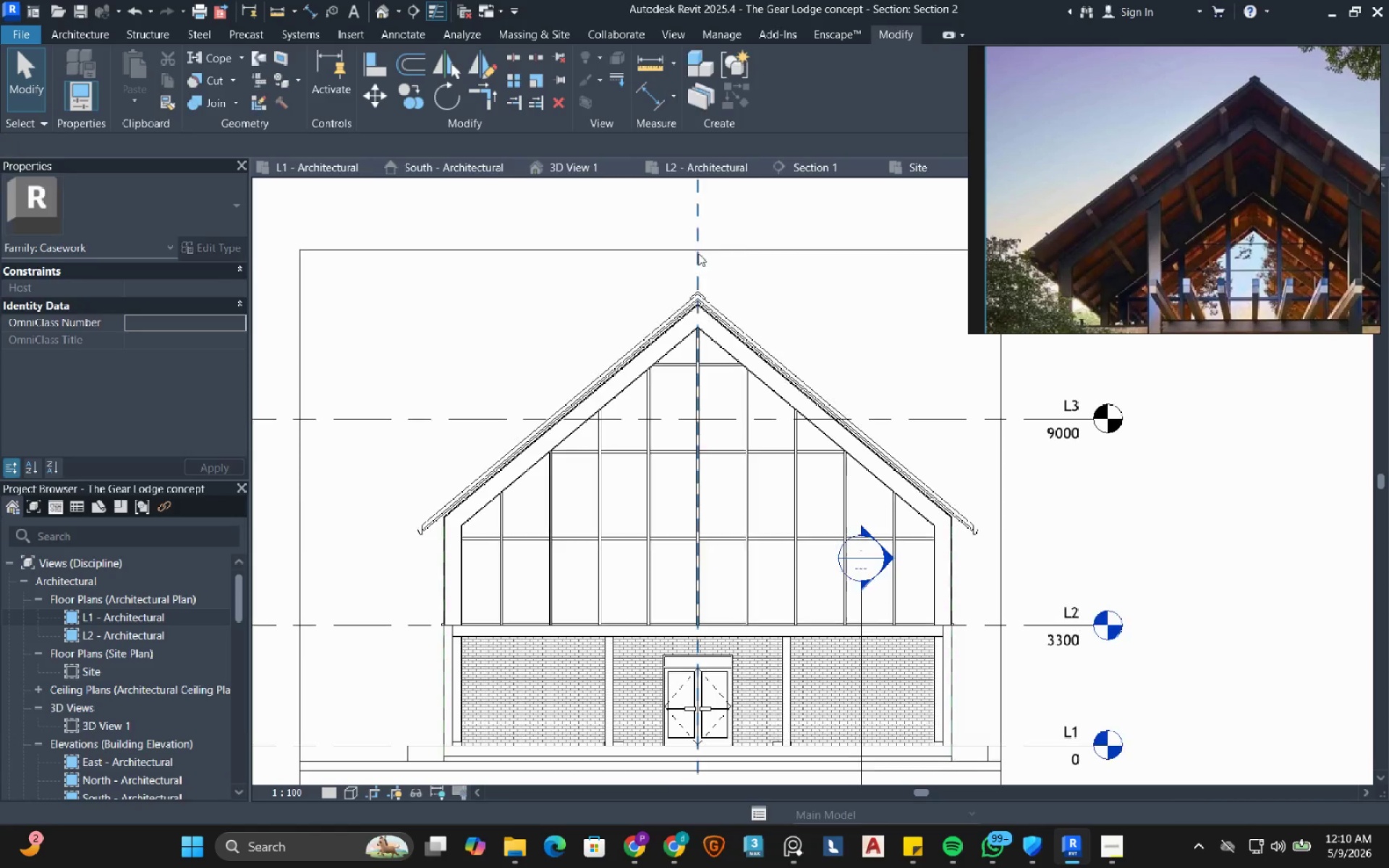 
mouse_move([700, 266])
 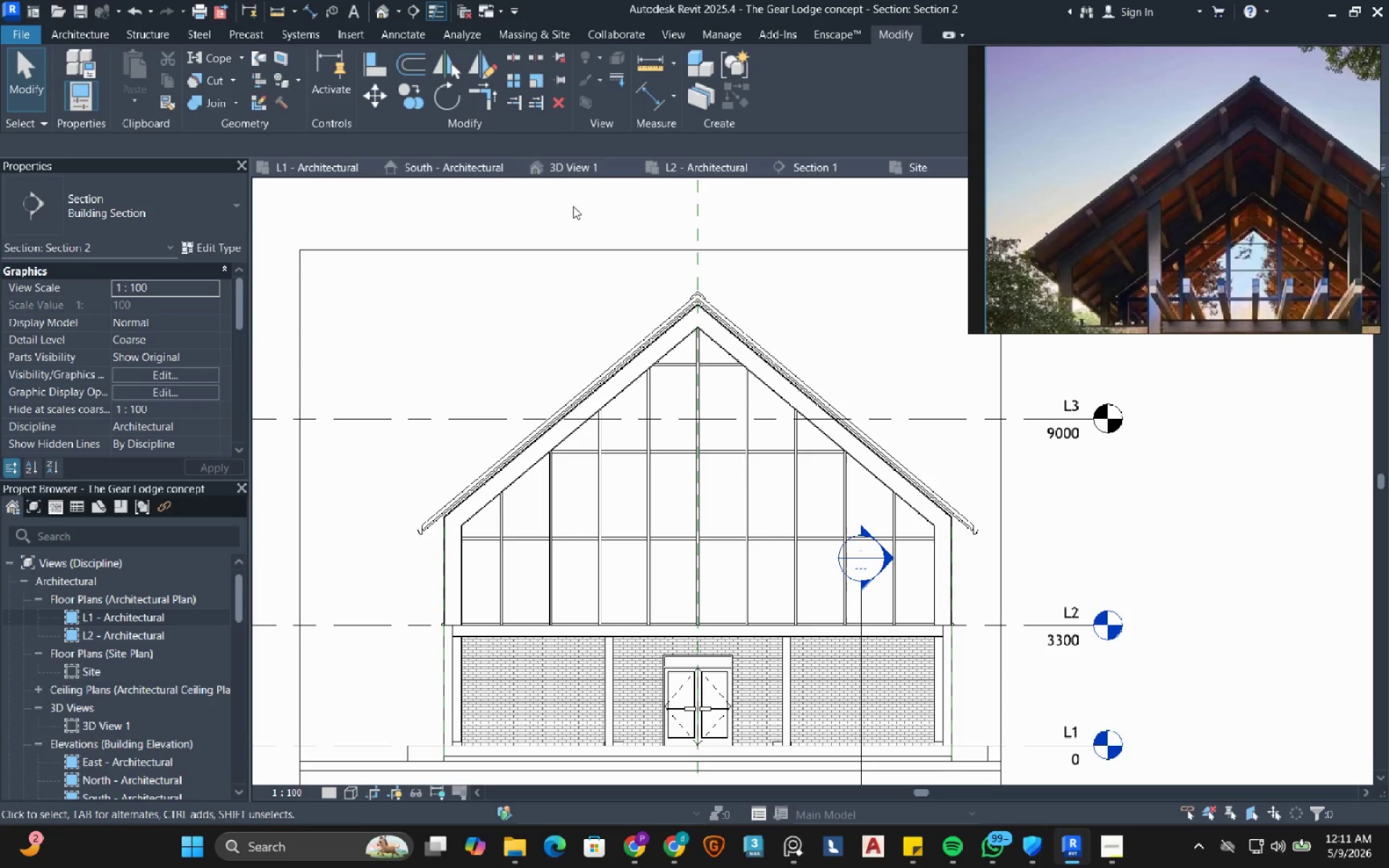 
left_click([585, 170])
 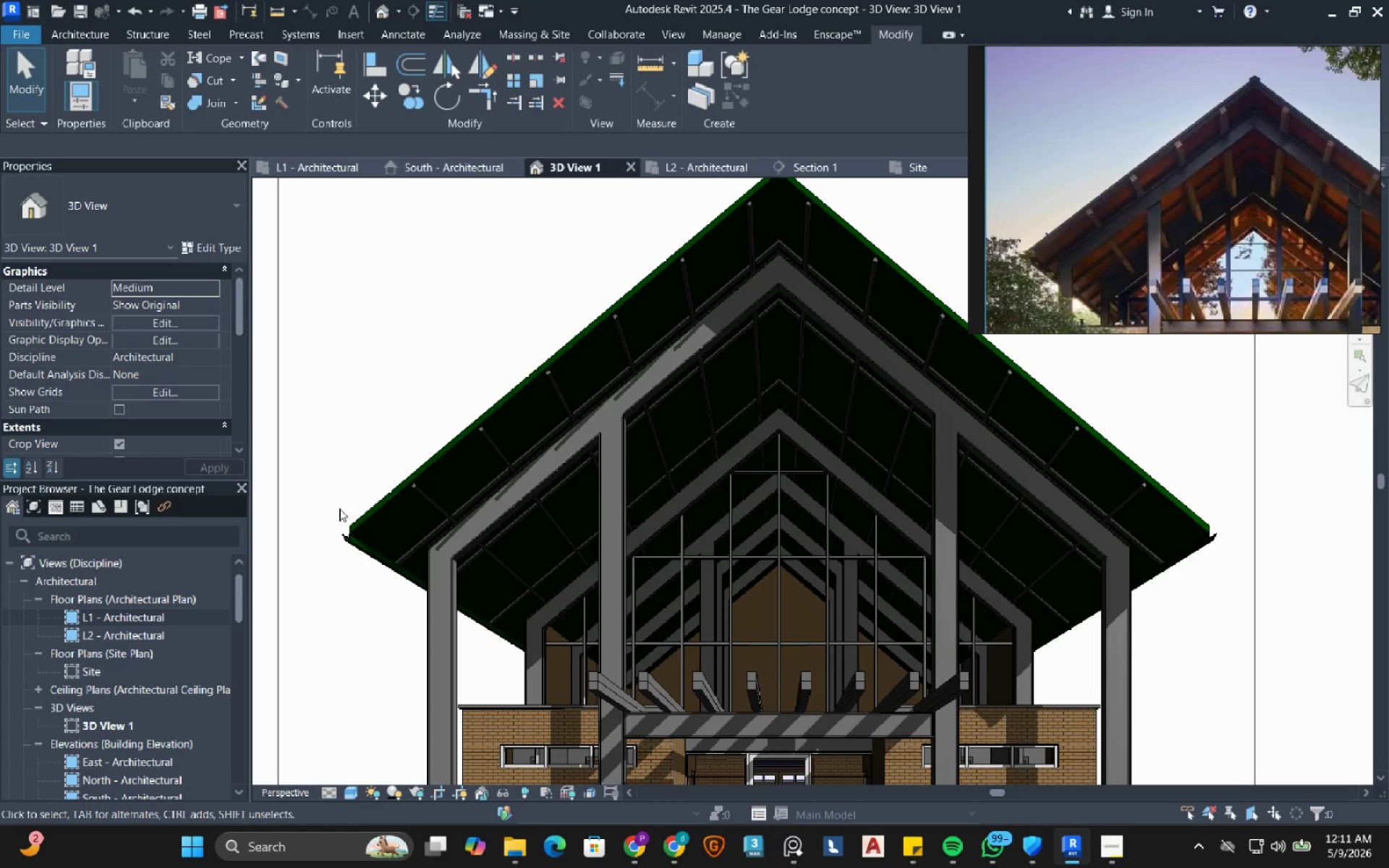 
wait(8.39)
 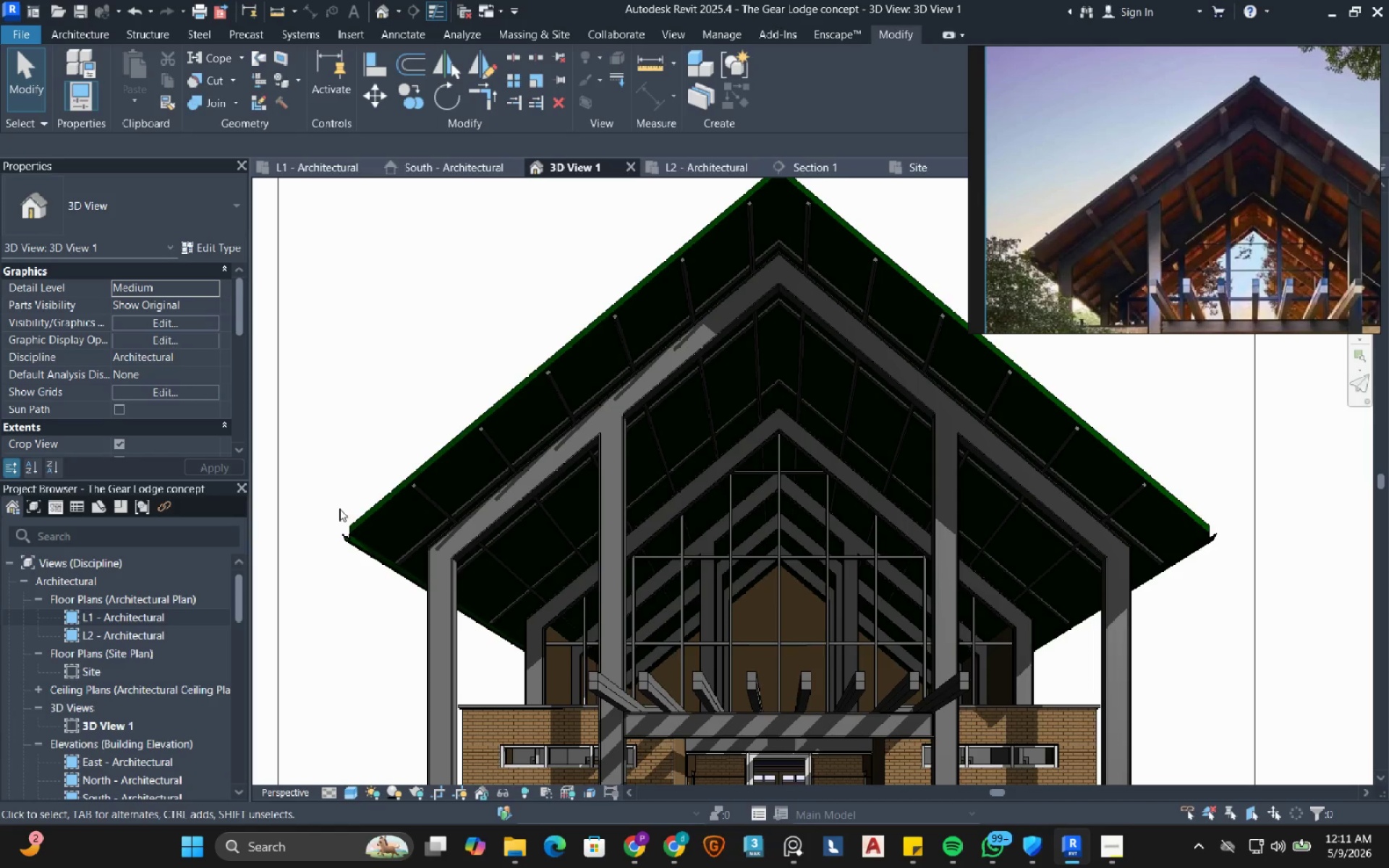 
scroll: coordinate [557, 545], scroll_direction: down, amount: 3.0
 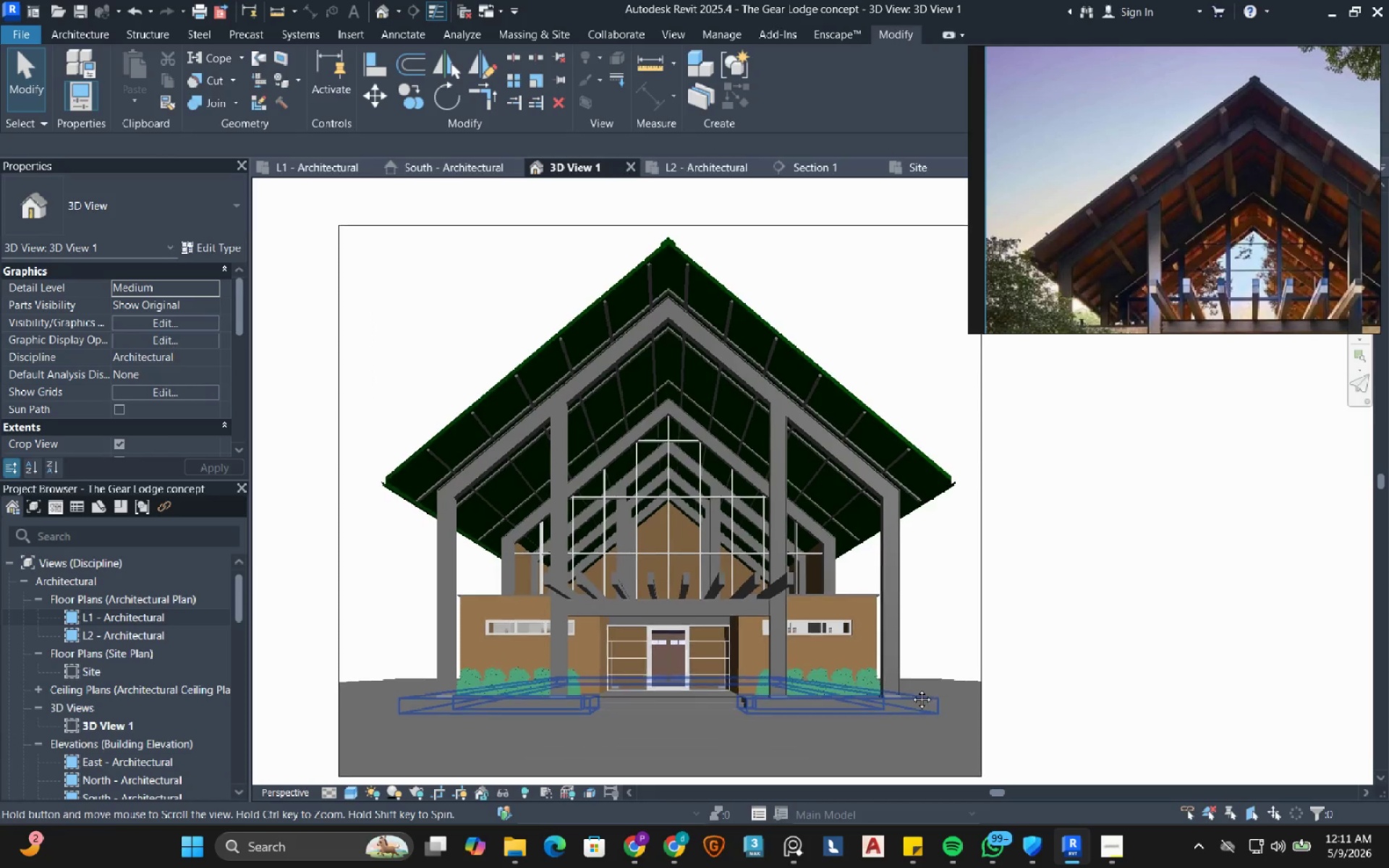 
wait(5.72)
 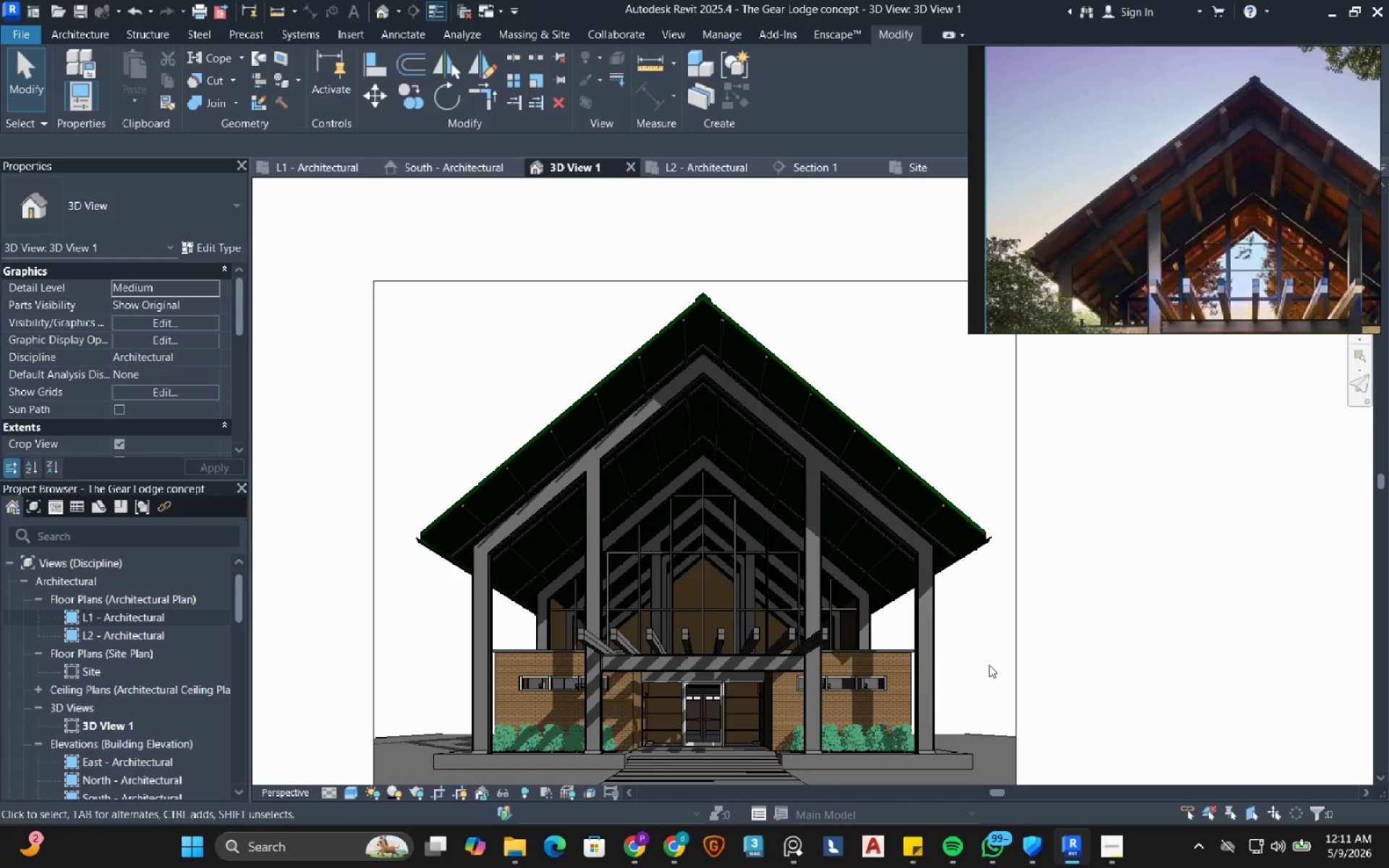 
scroll: coordinate [1163, 207], scroll_direction: down, amount: 4.0
 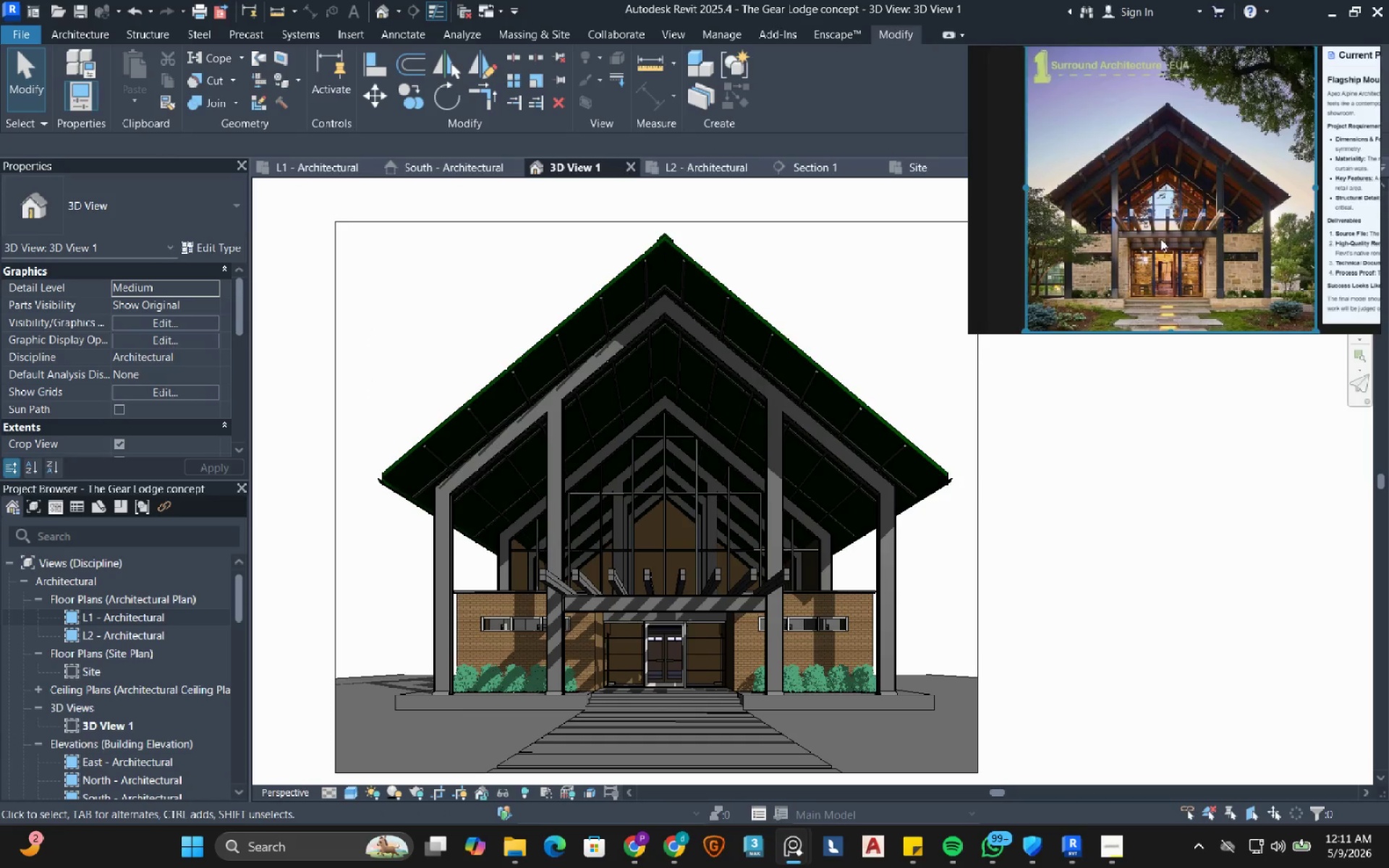 
scroll: coordinate [1160, 239], scroll_direction: up, amount: 2.0
 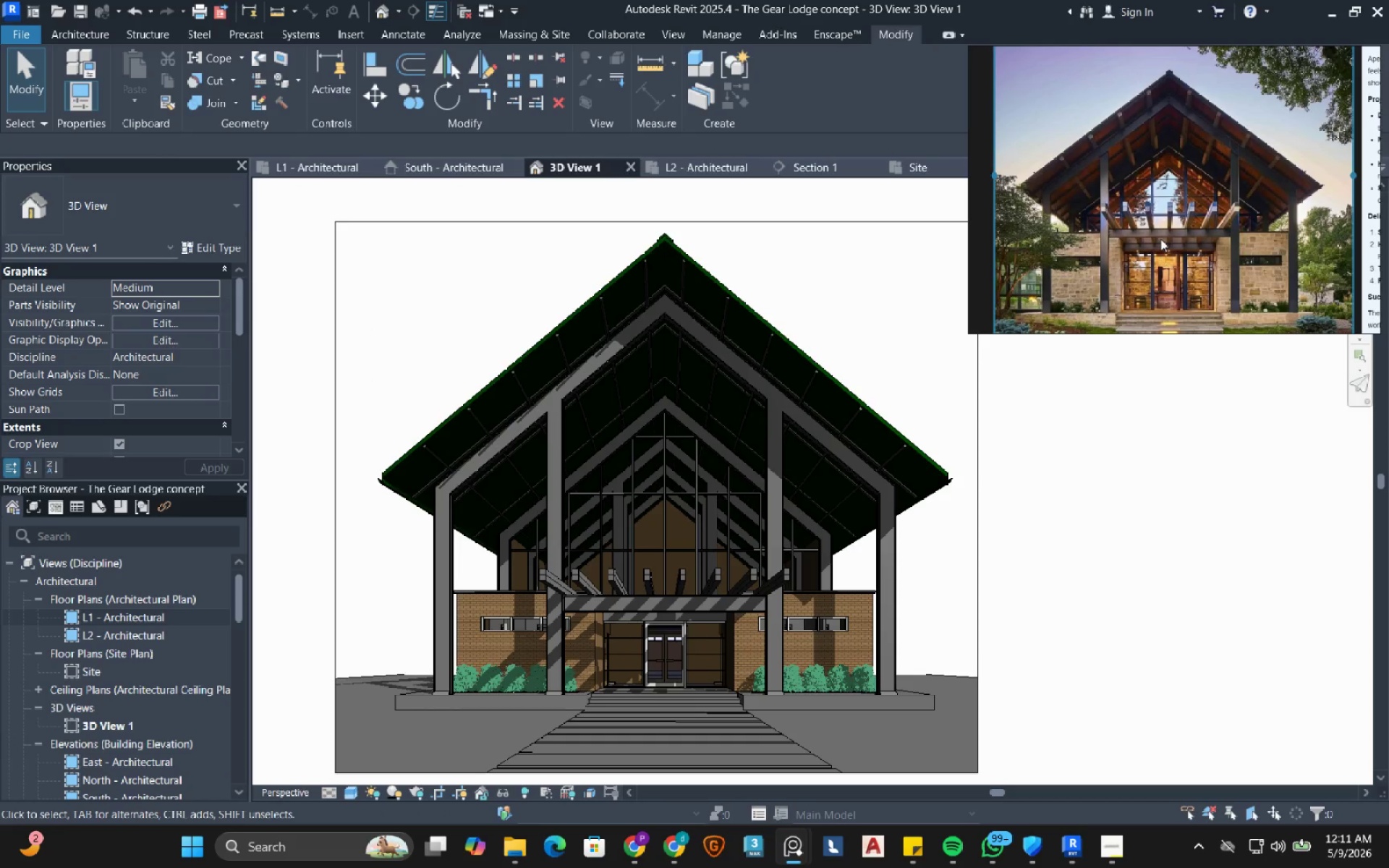 
wait(9.27)
 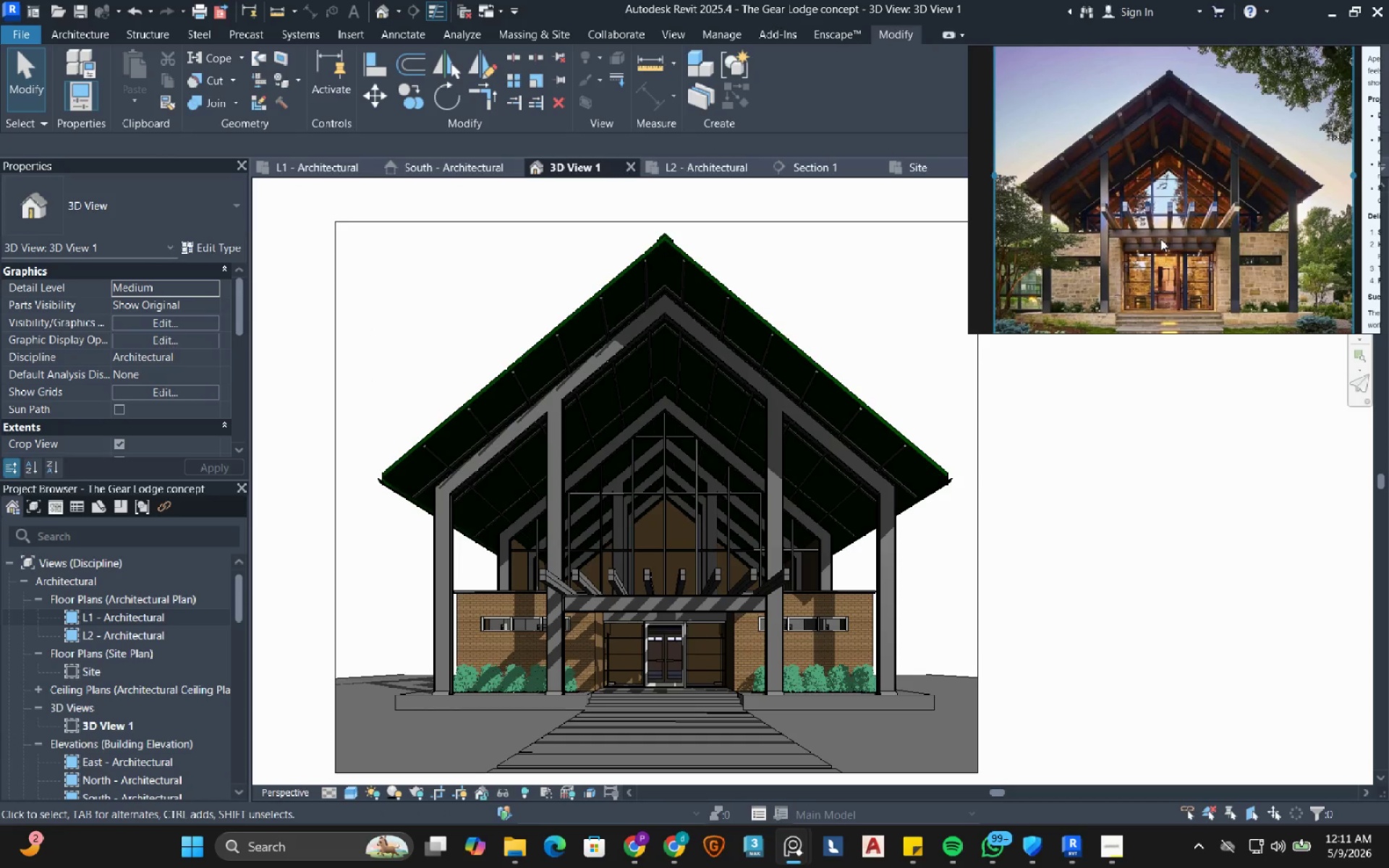 
left_click([461, 169])
 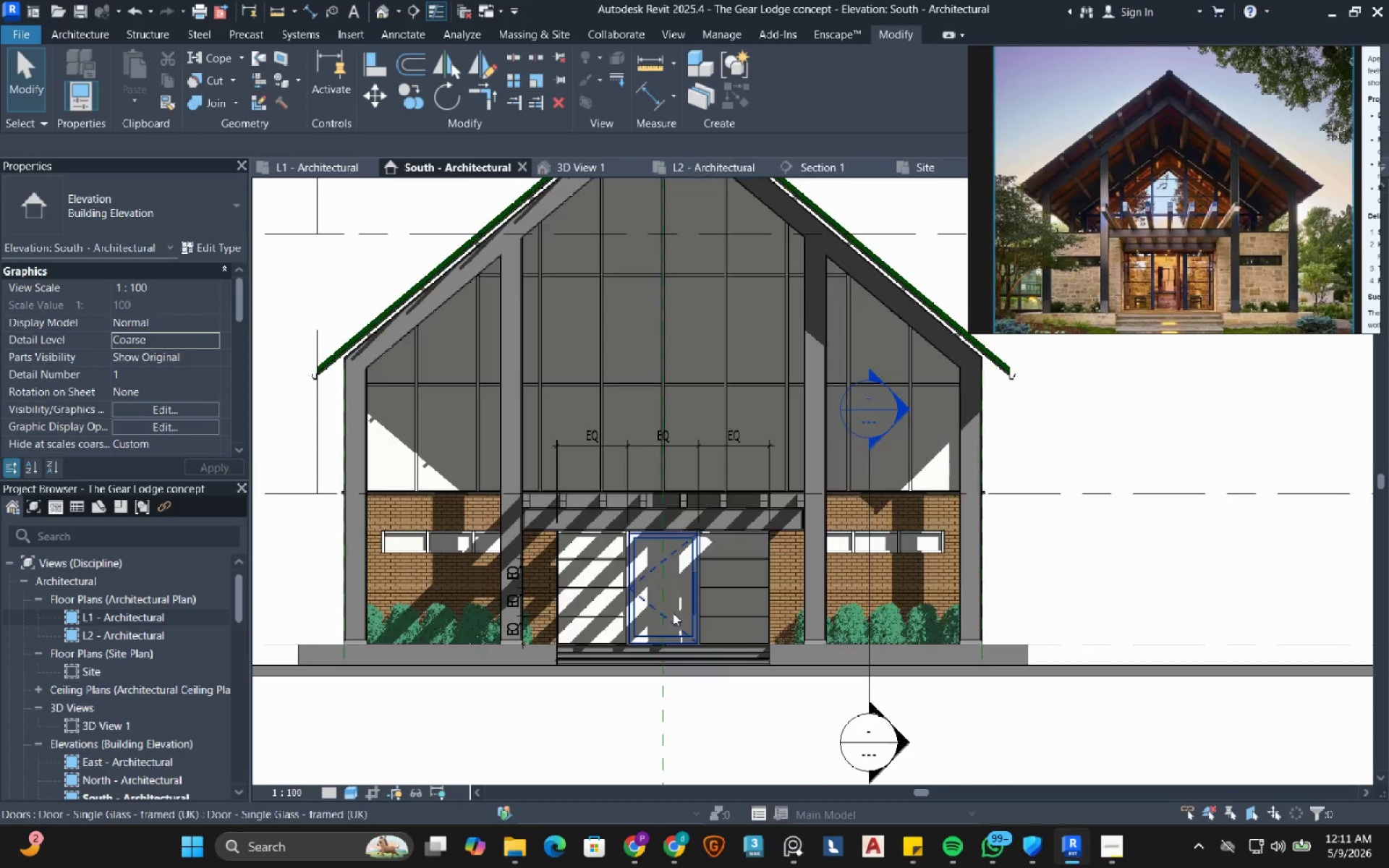 
scroll: coordinate [673, 613], scroll_direction: up, amount: 3.0
 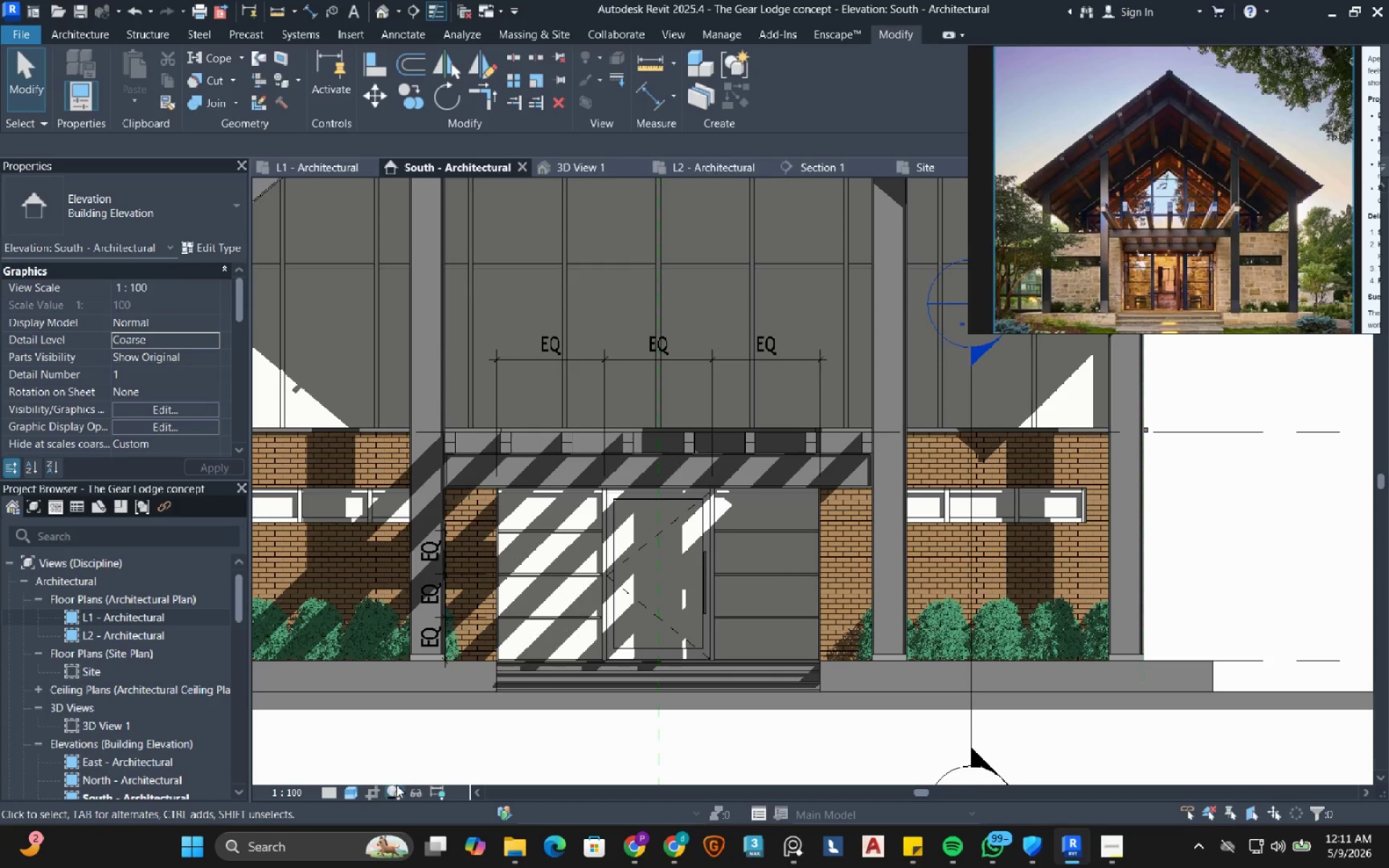 
left_click([464, 746])
 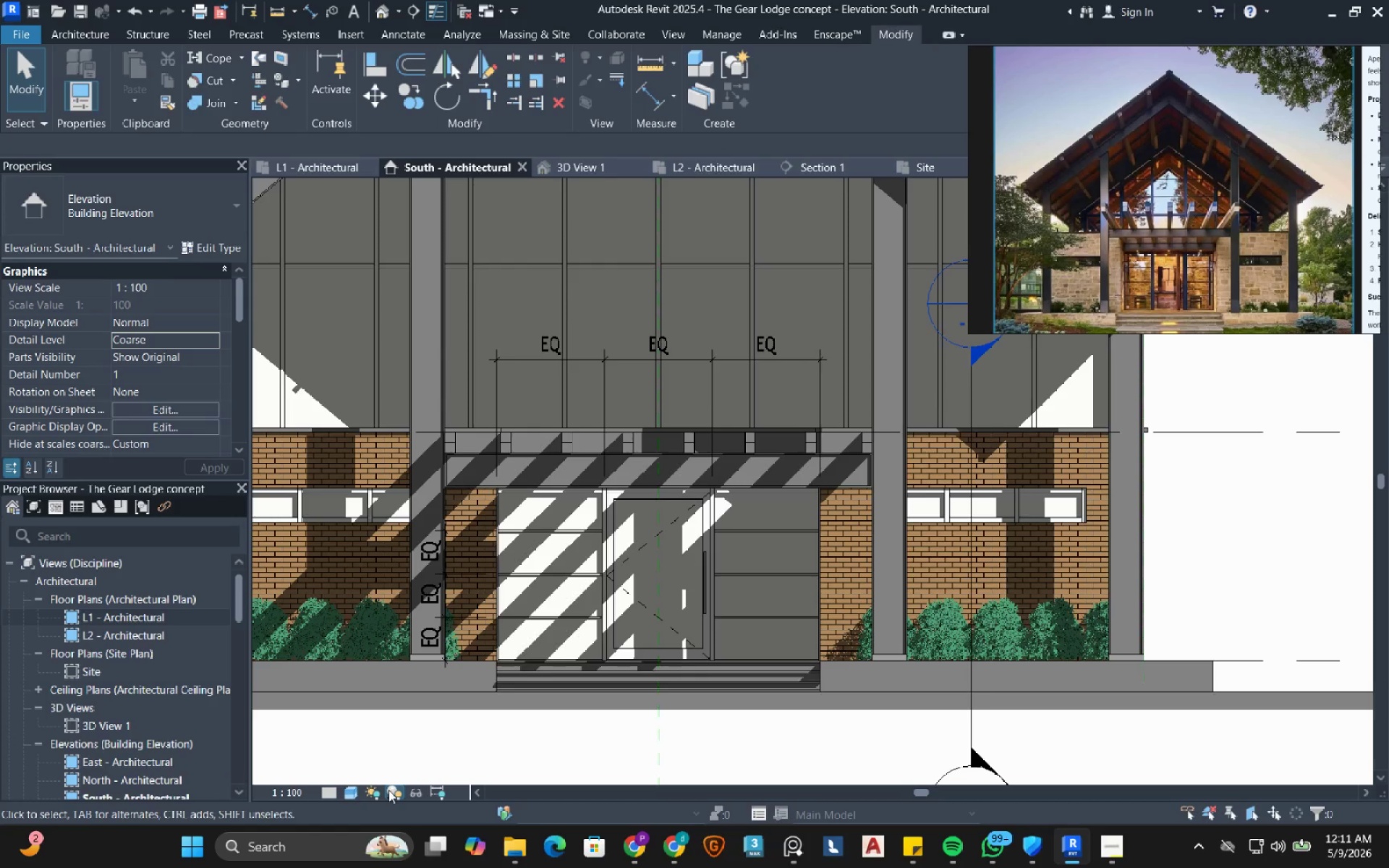 
left_click([388, 790])
 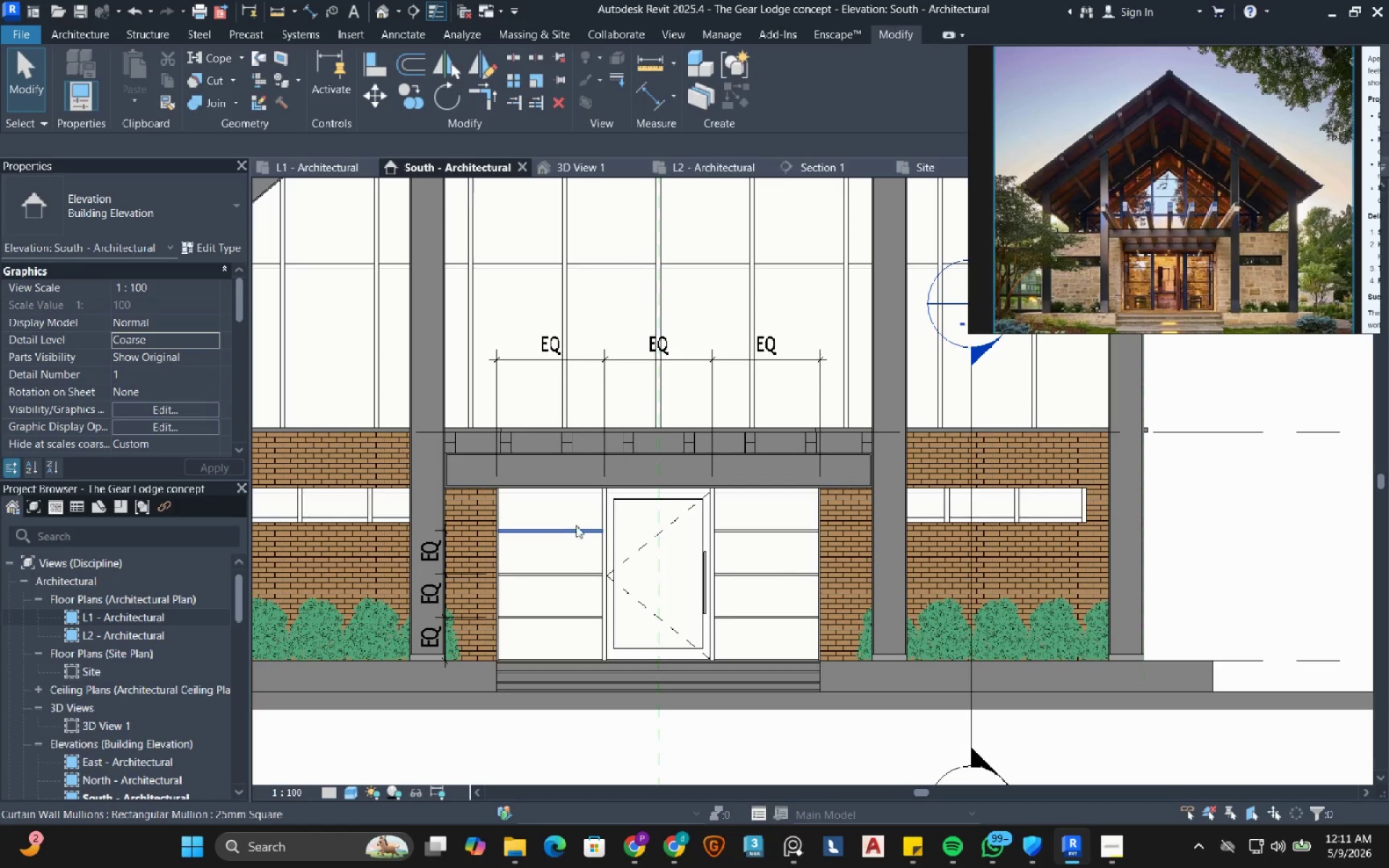 
mouse_move([608, 545])
 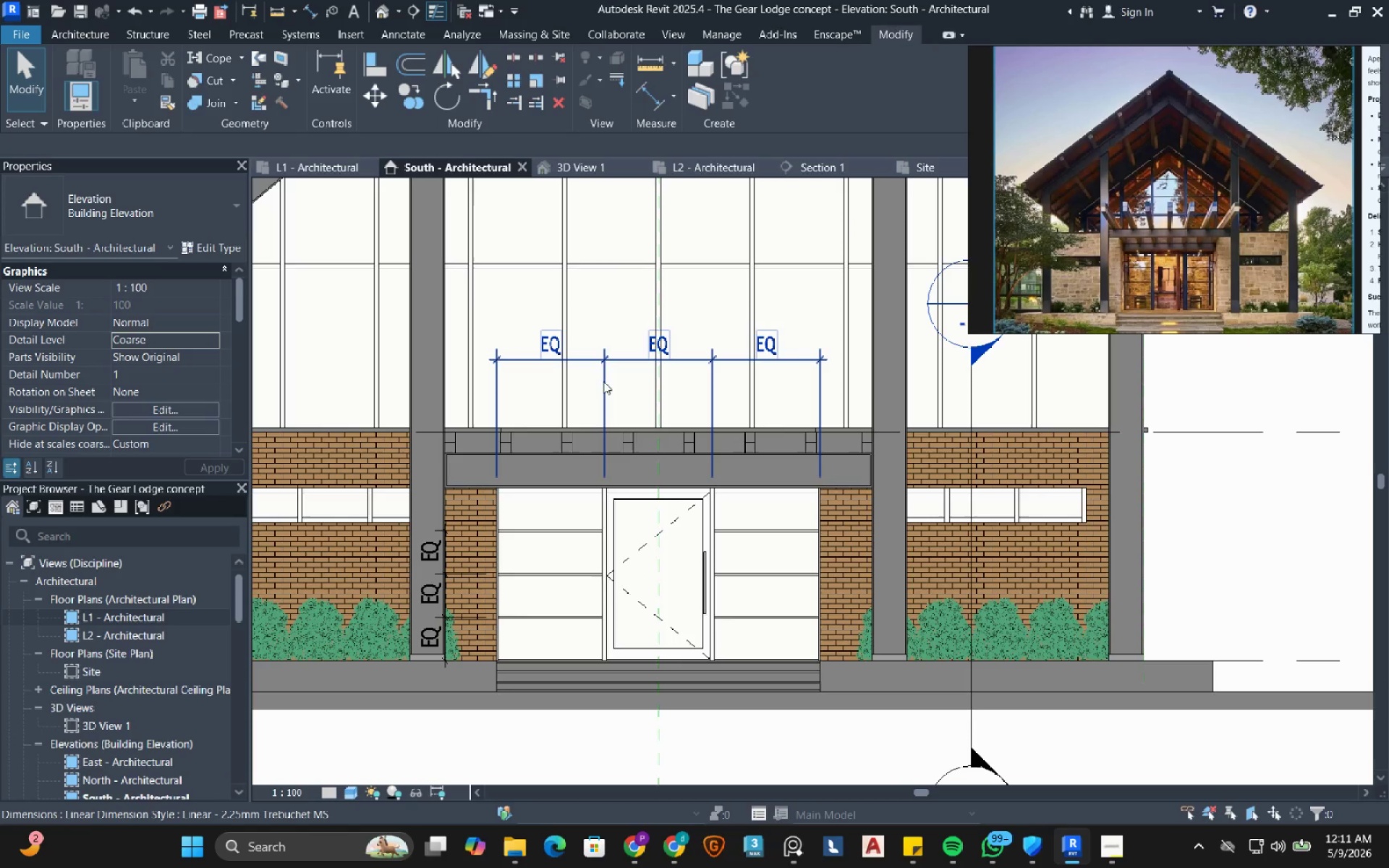 
left_click([603, 381])
 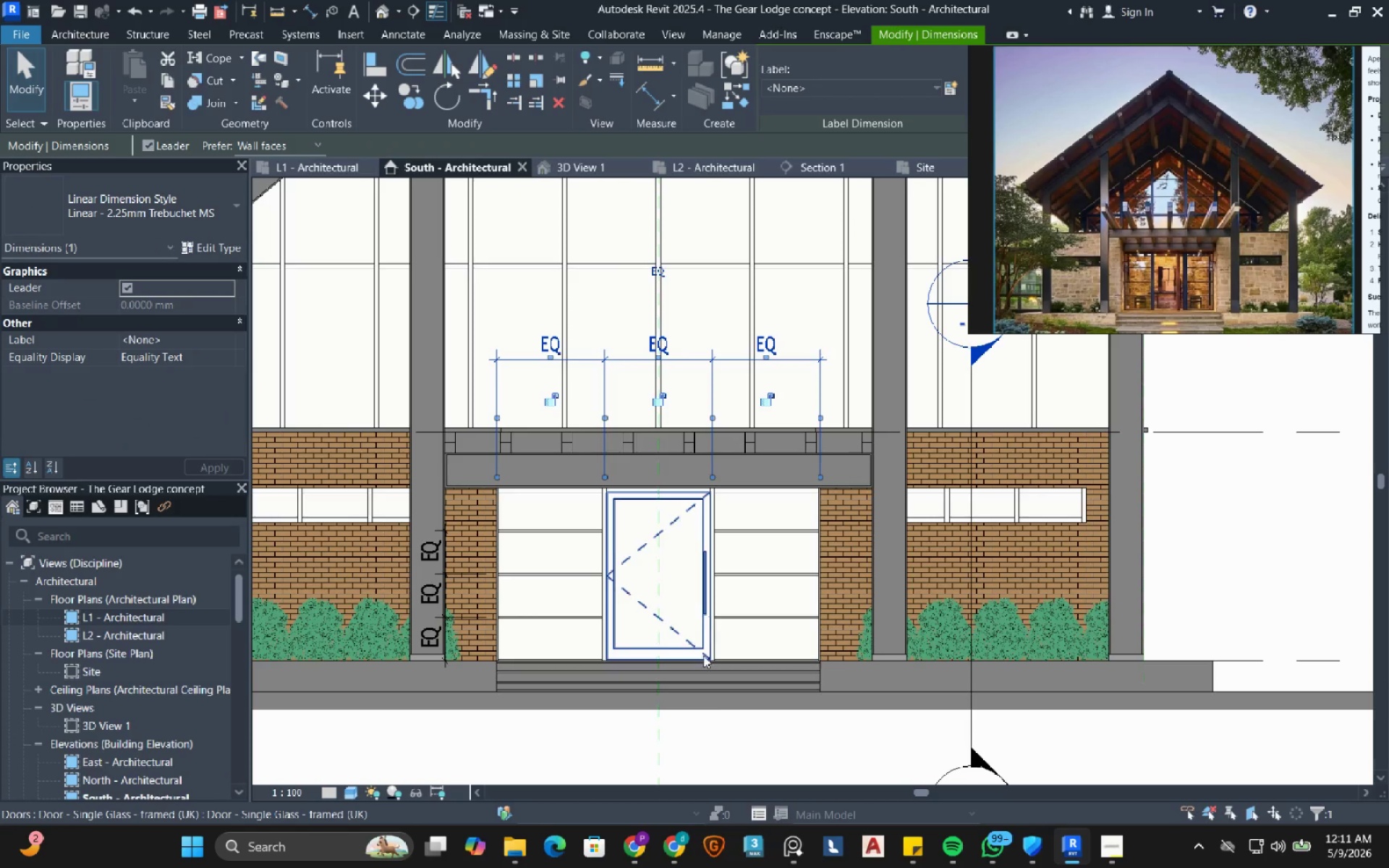 
left_click([739, 726])
 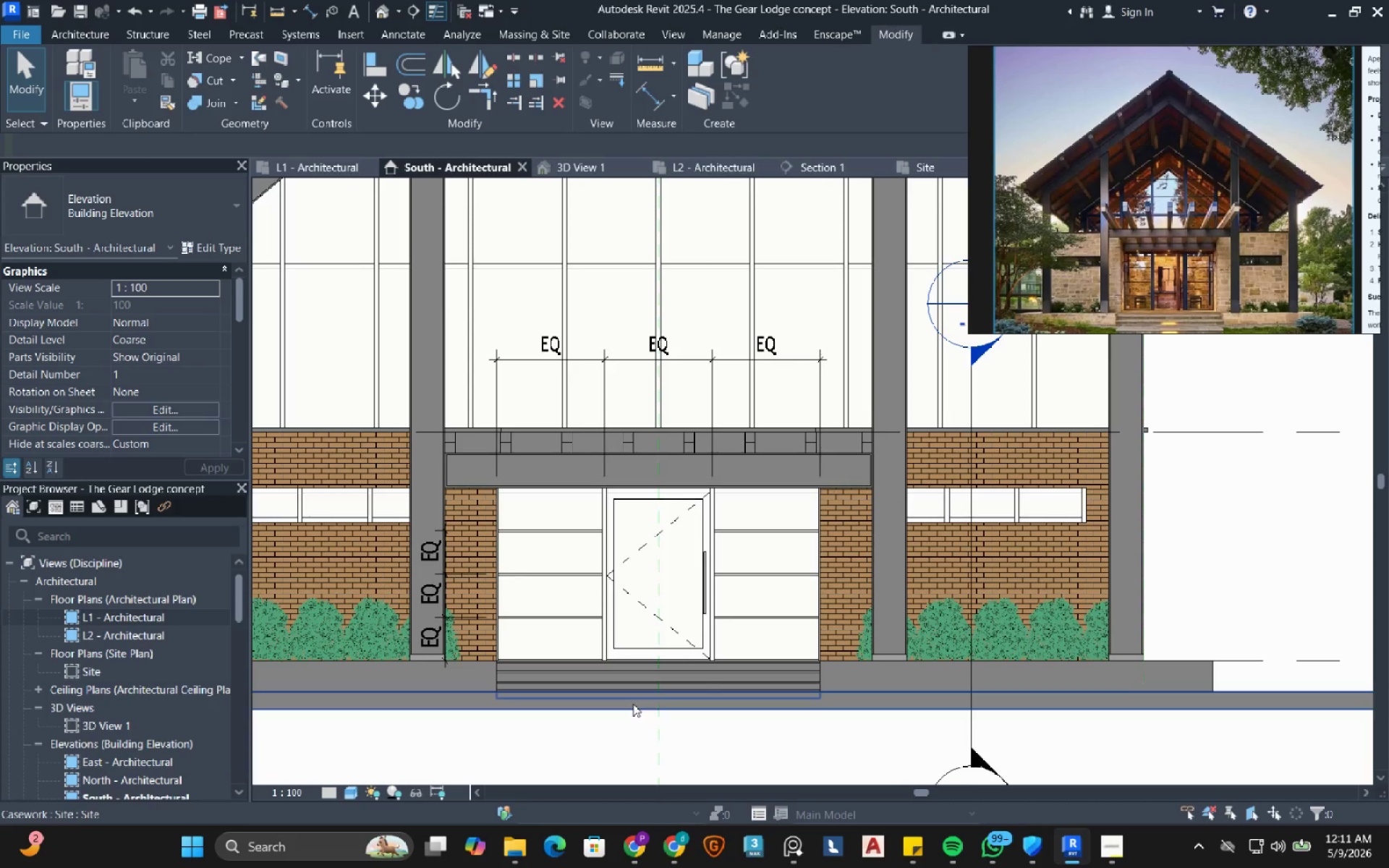 
wait(11.16)
 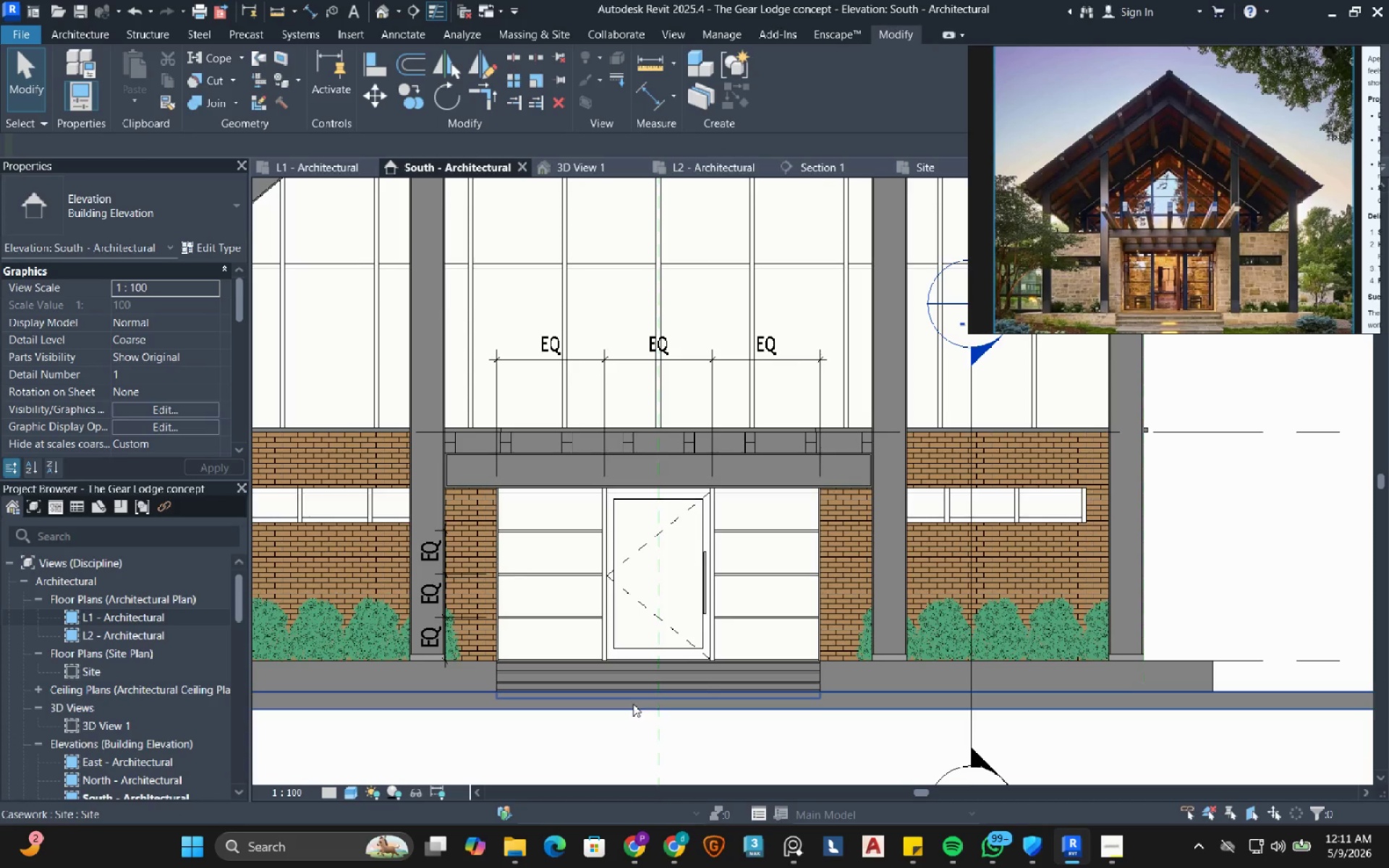 
left_click([614, 365])
 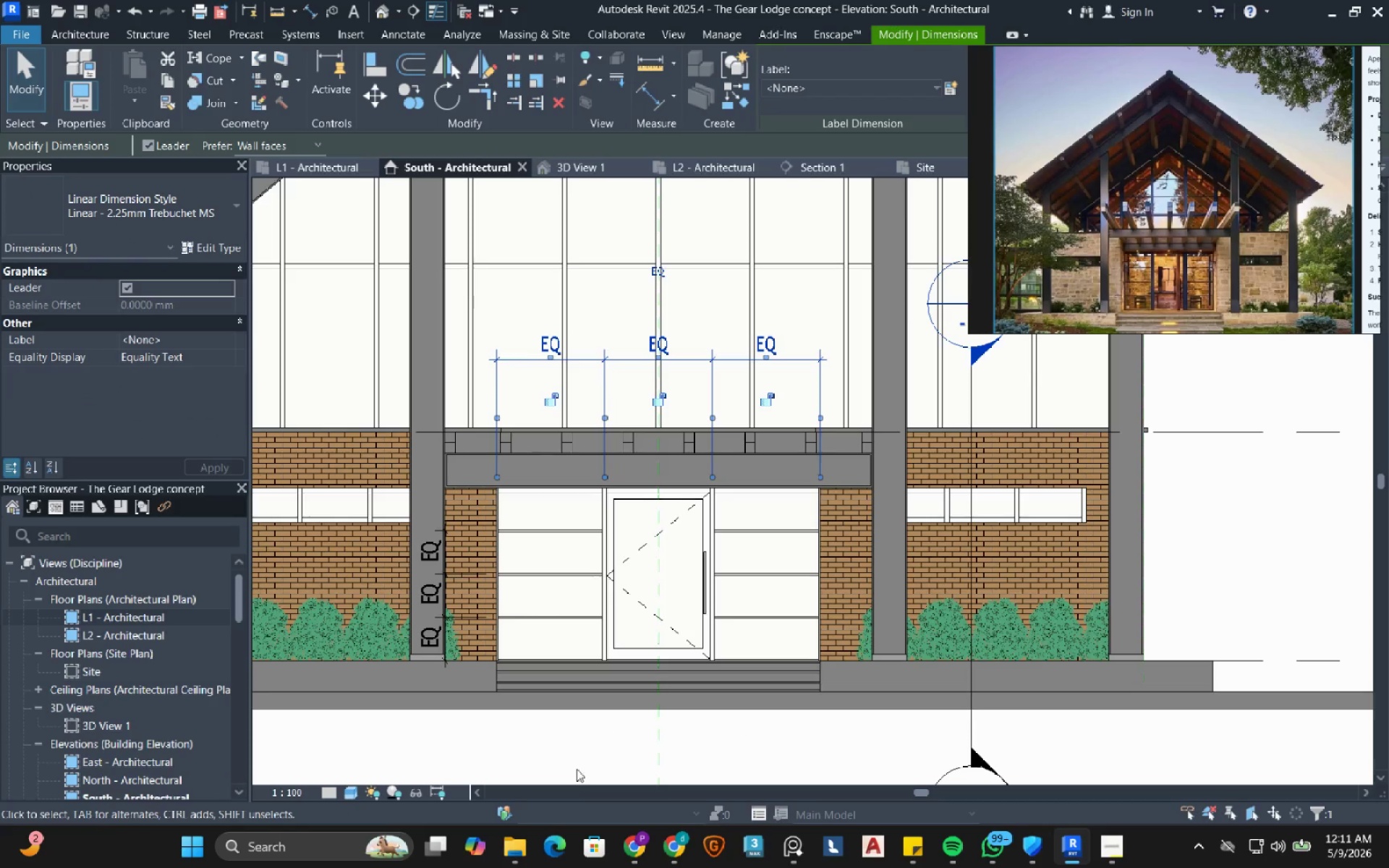 
left_click([582, 740])
 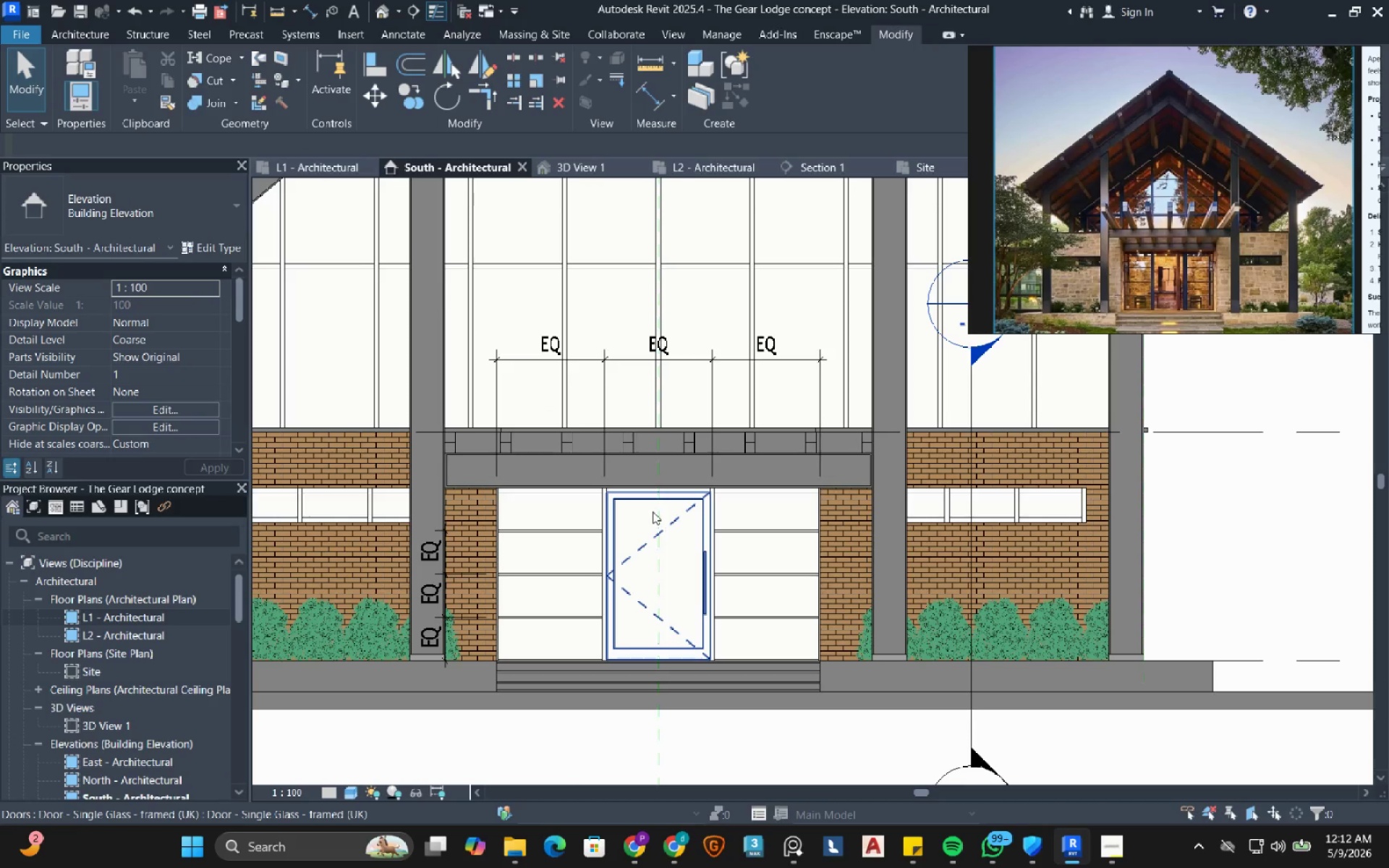 
scroll: coordinate [633, 529], scroll_direction: up, amount: 3.0
 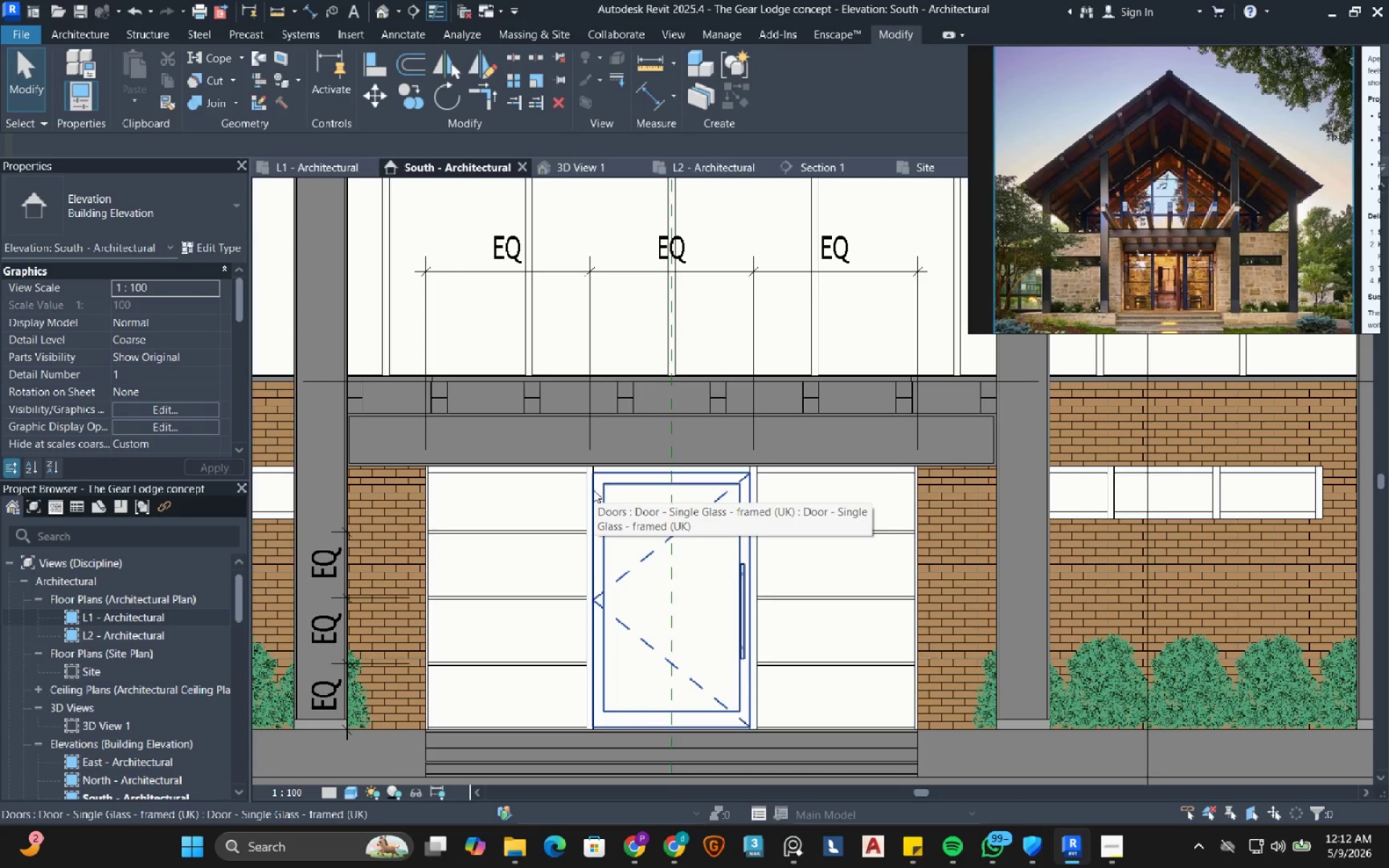 
key(Tab)
 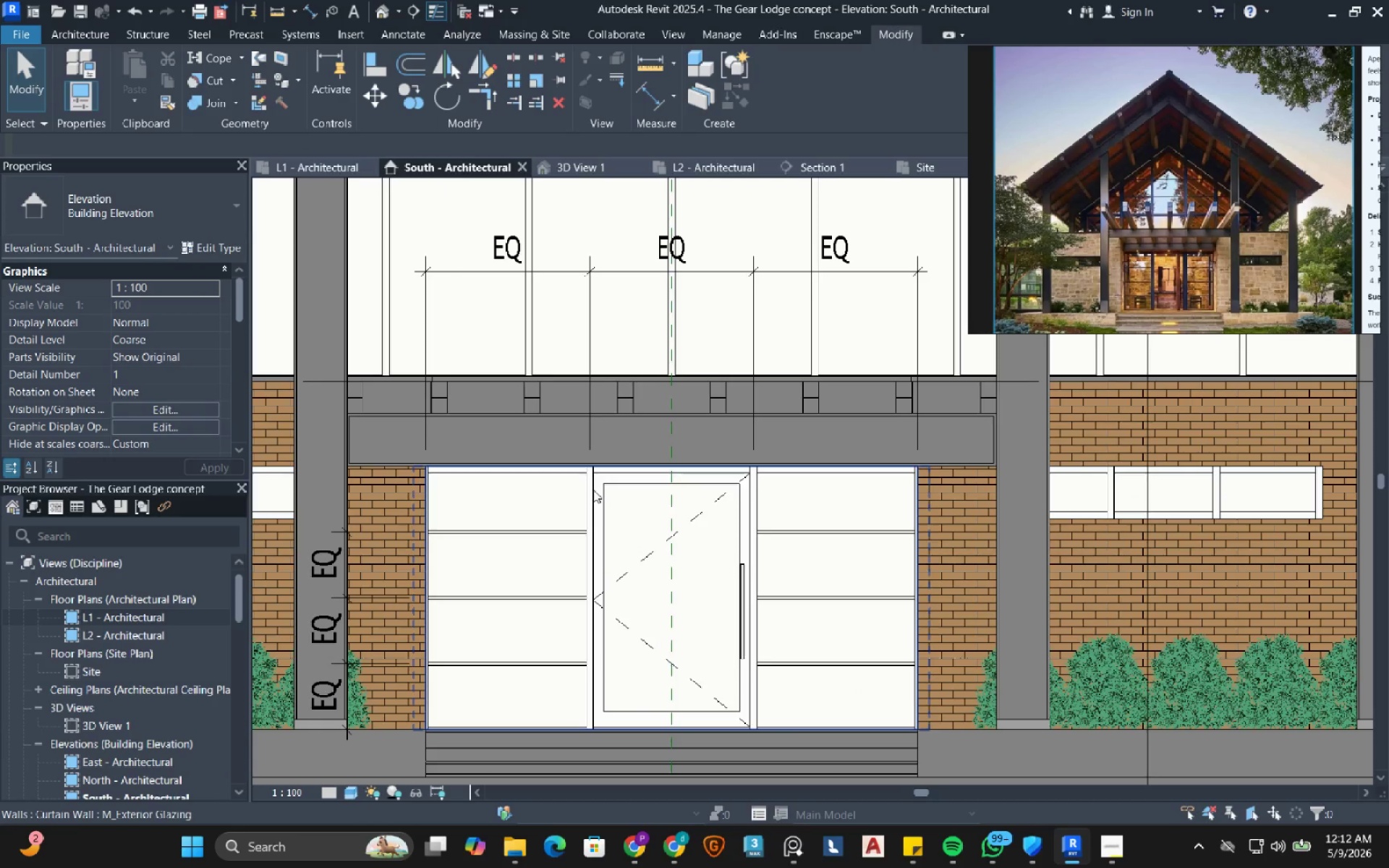 
key(Tab)
 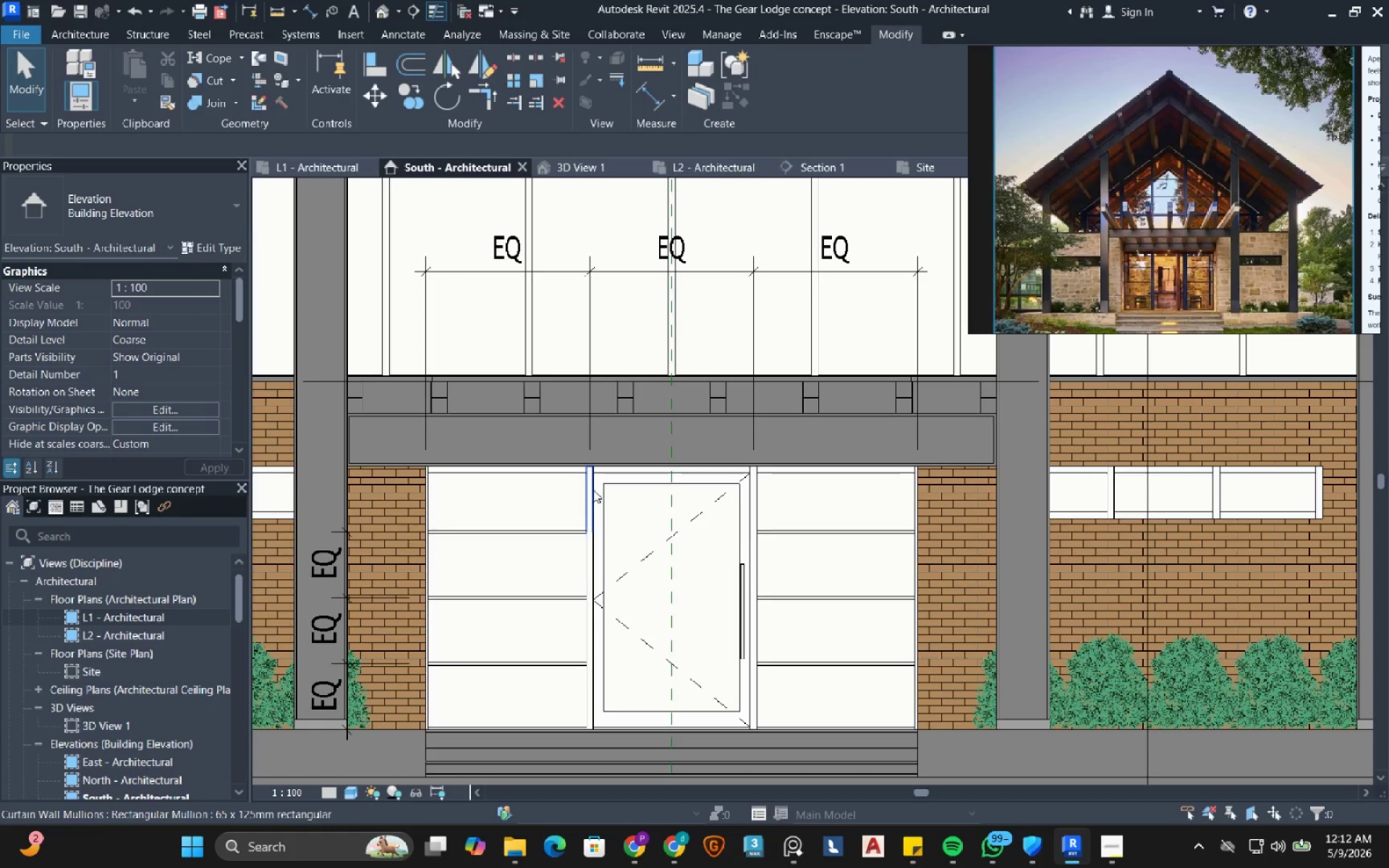 
key(Tab)
 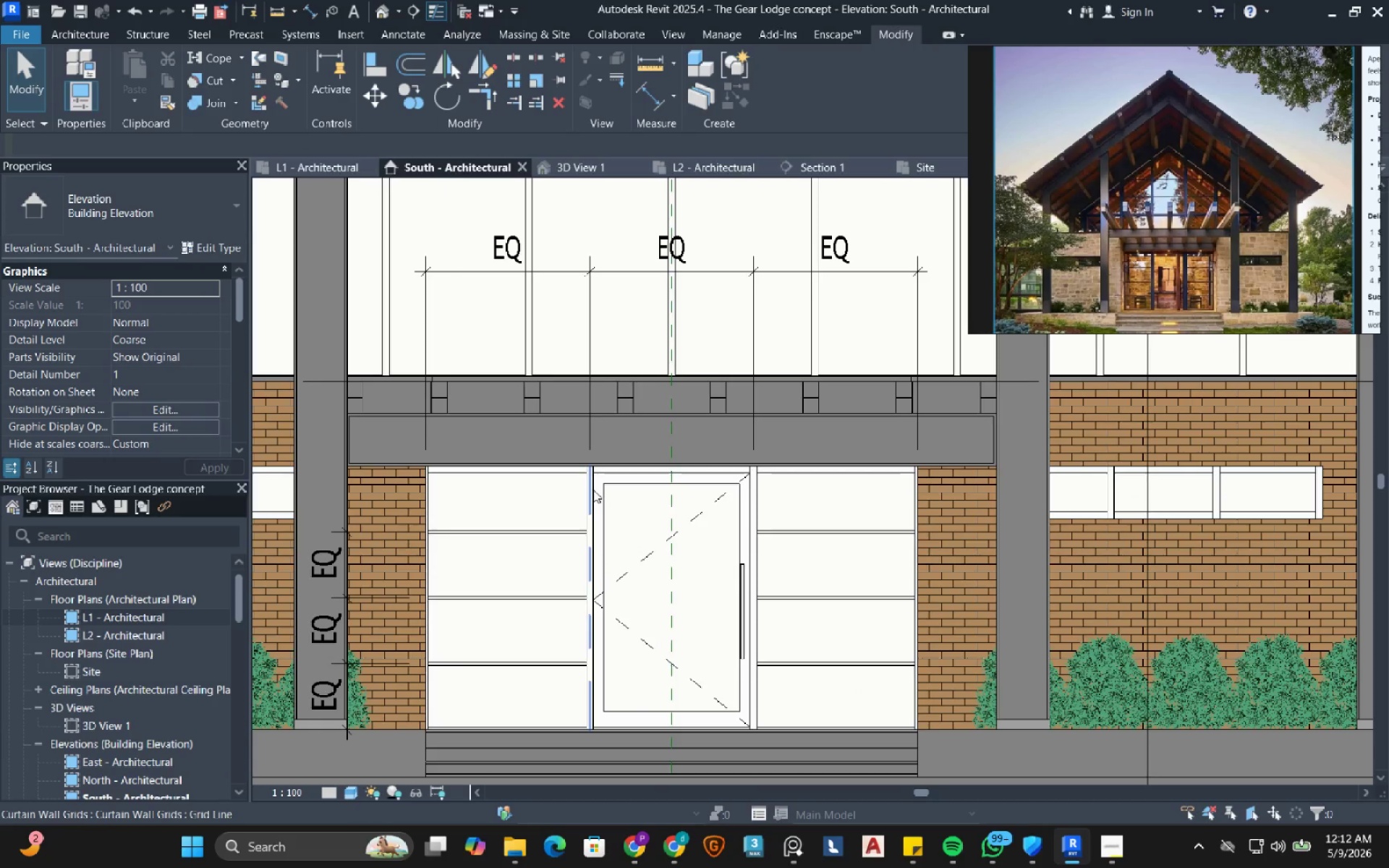 
left_click([593, 490])
 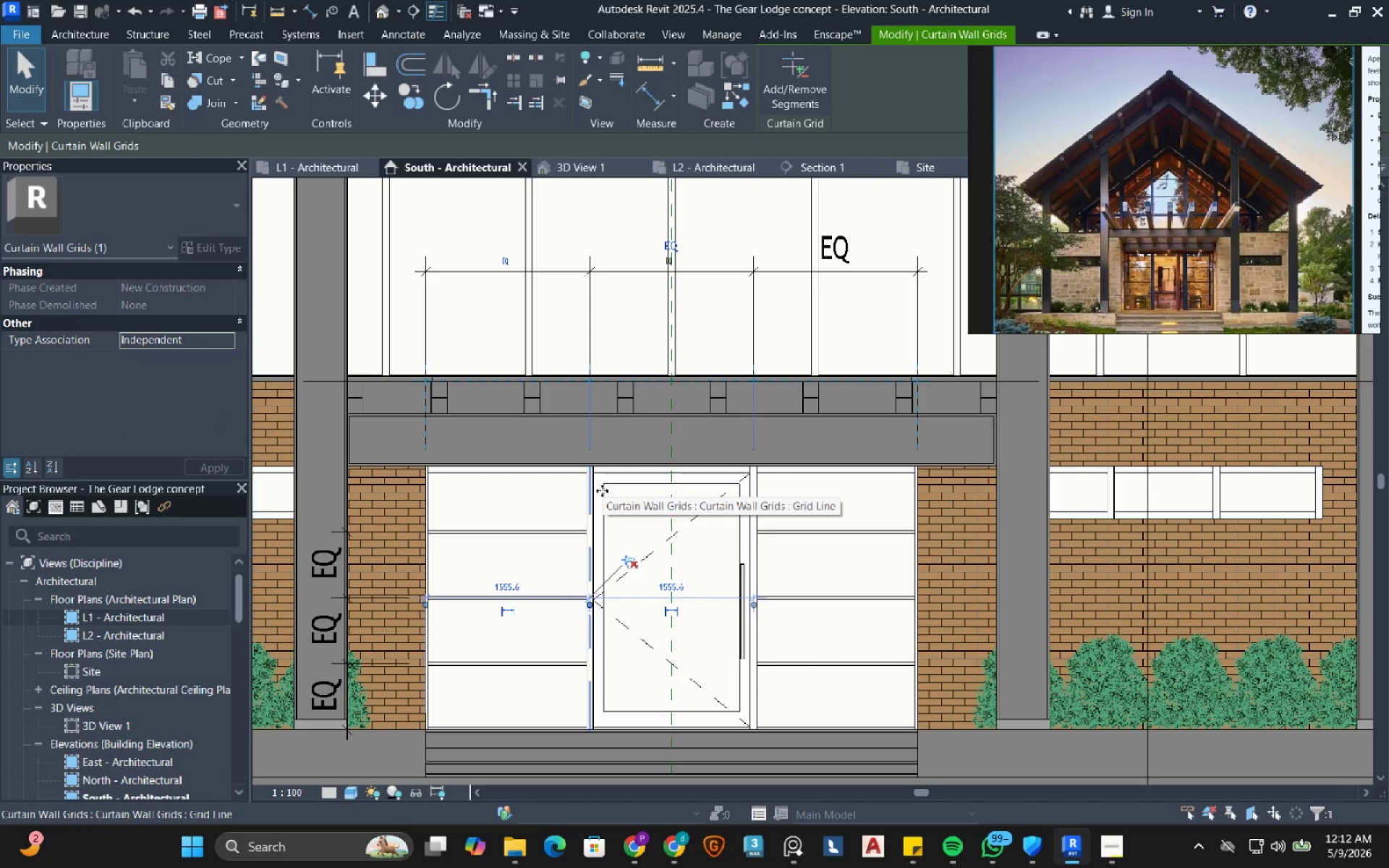 
wait(8.88)
 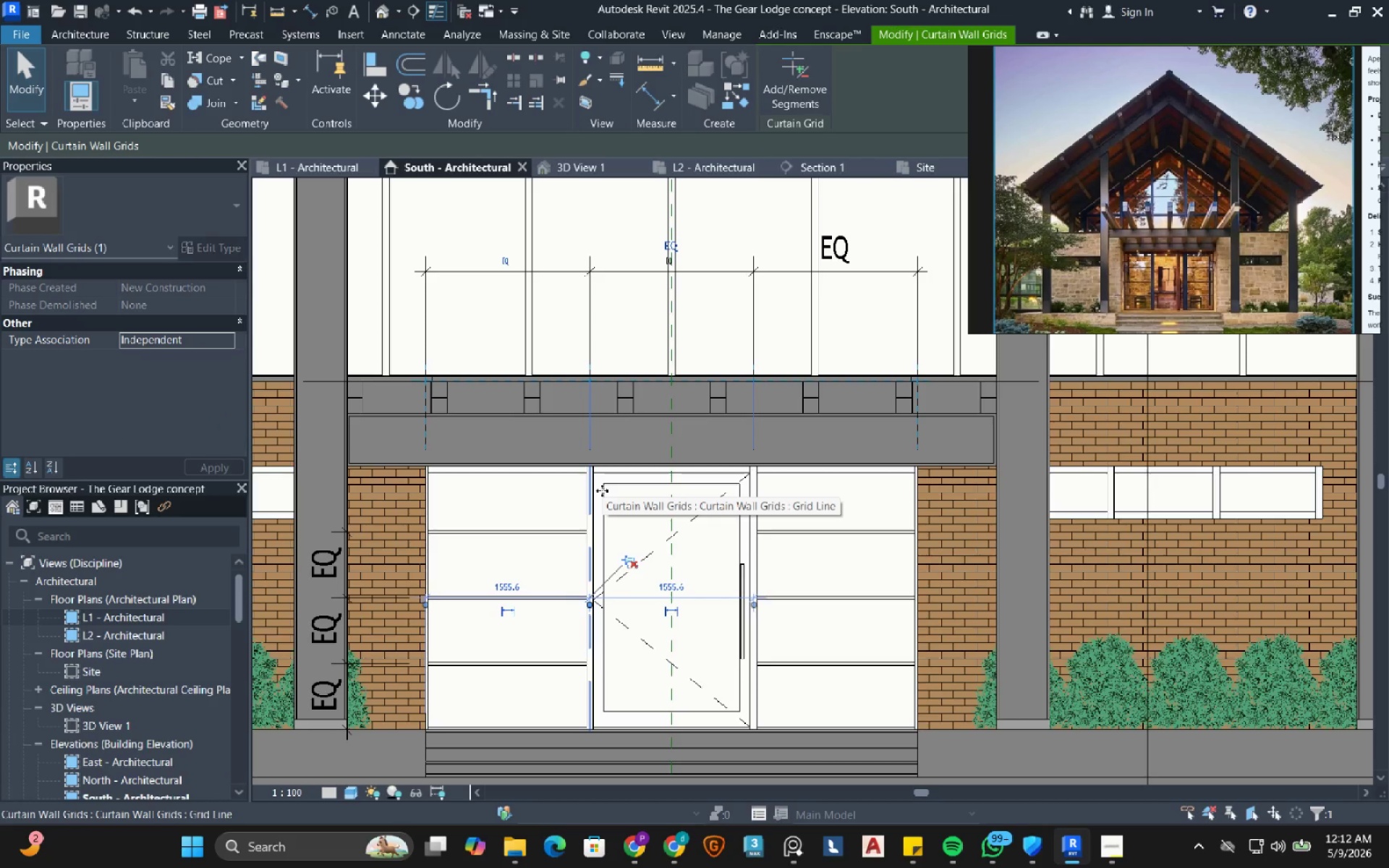 
scroll: coordinate [613, 615], scroll_direction: down, amount: 1.0
 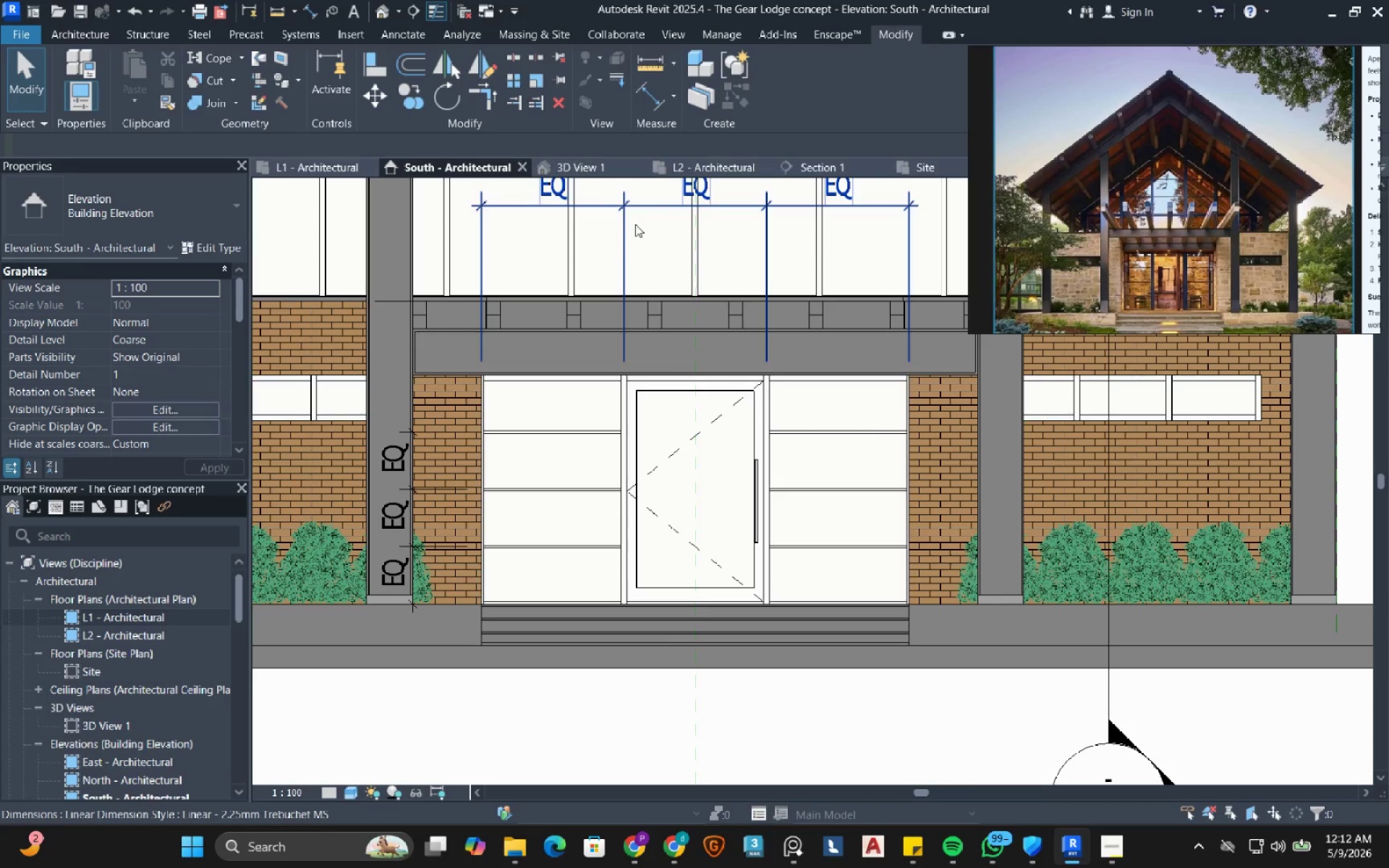 
left_click([653, 203])
 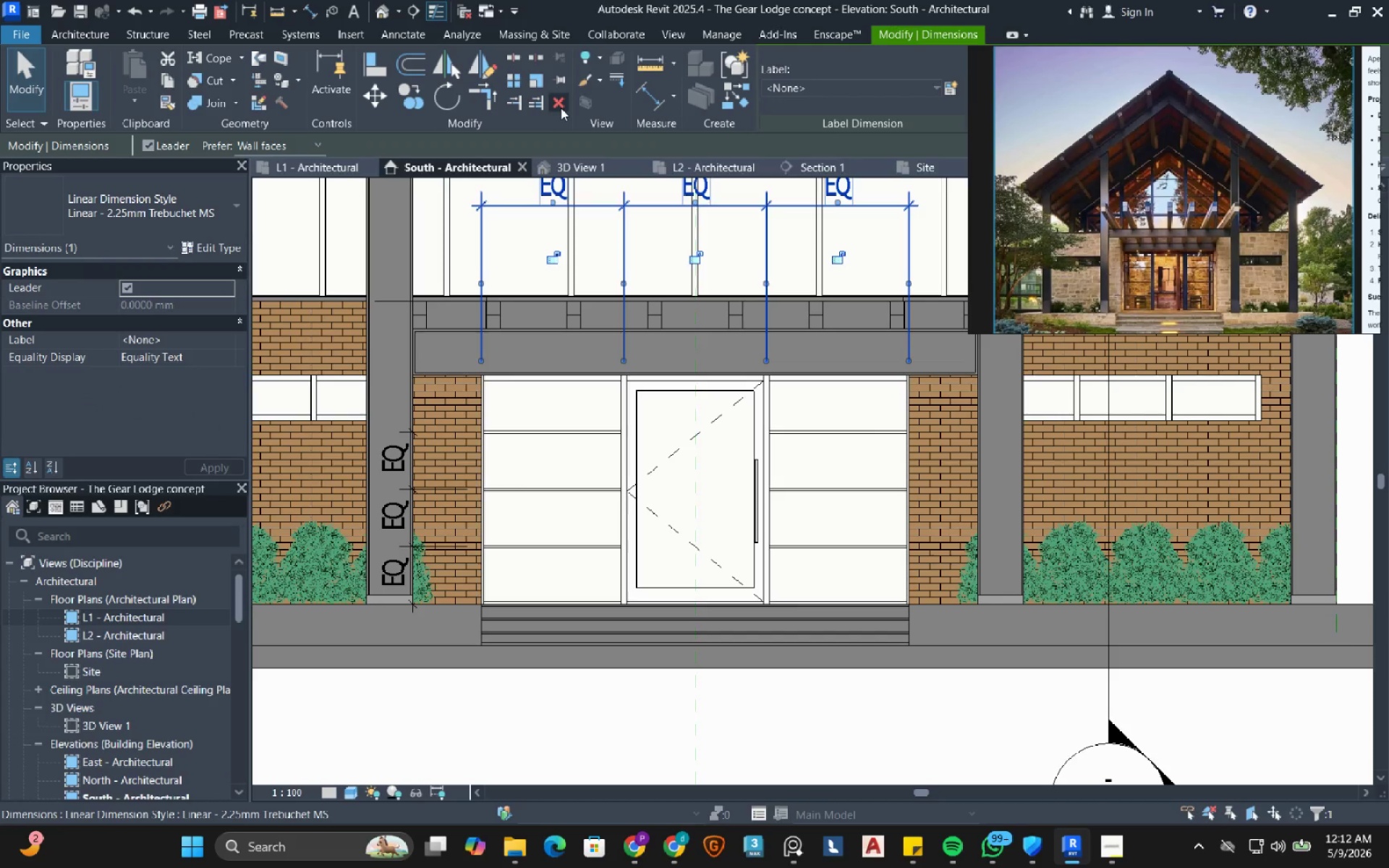 
left_click([560, 104])
 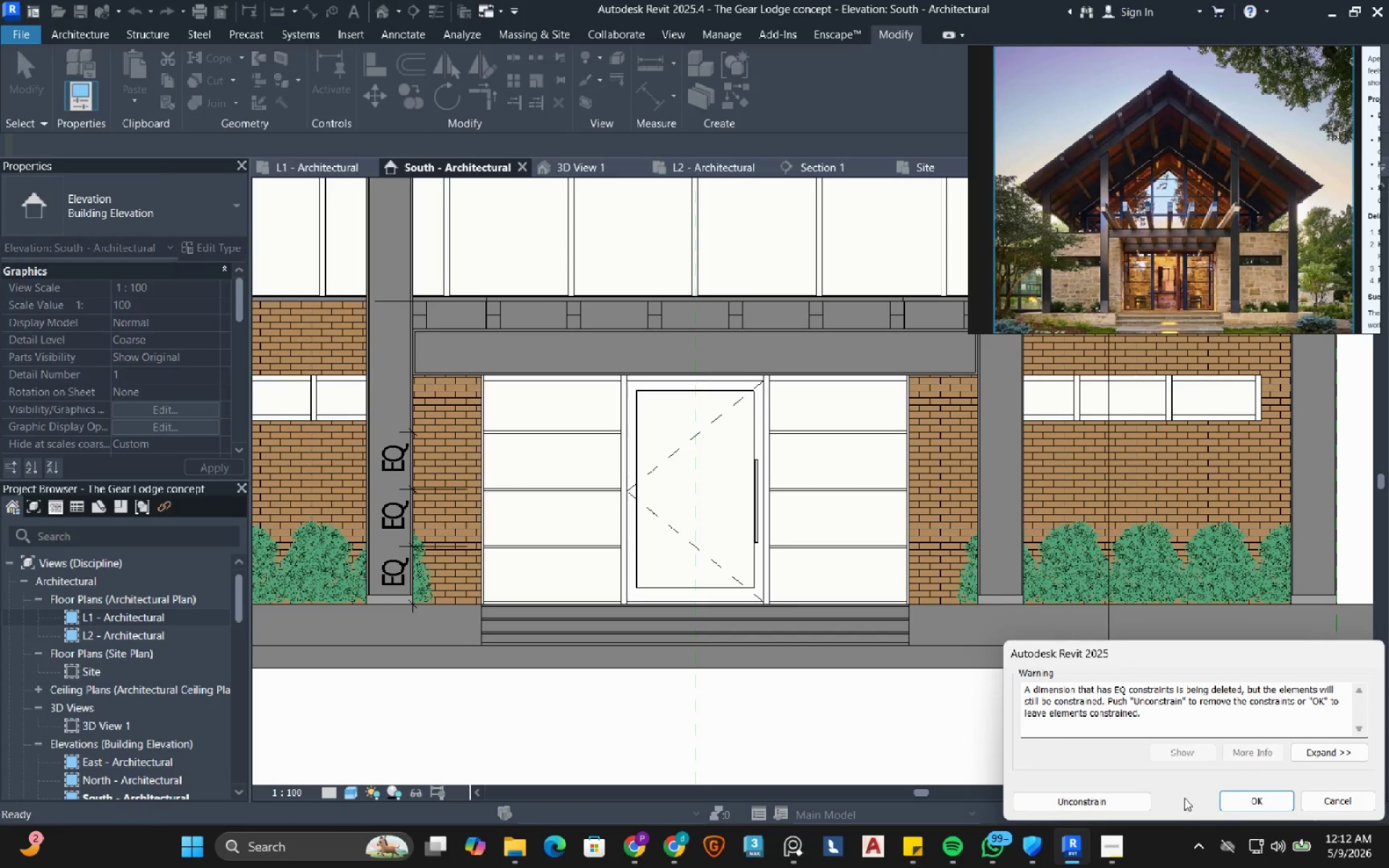 
left_click([1254, 804])
 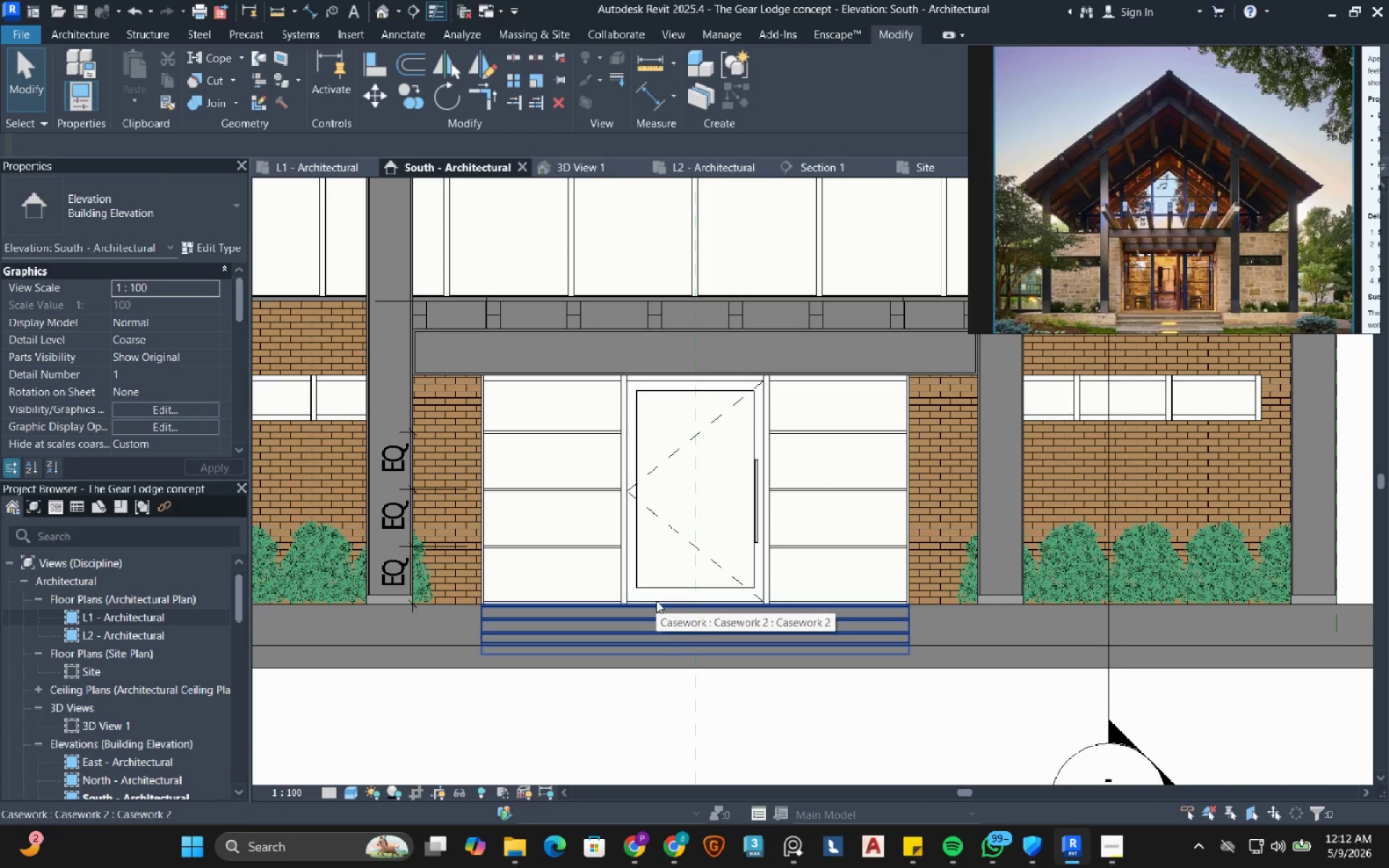 
wait(10.7)
 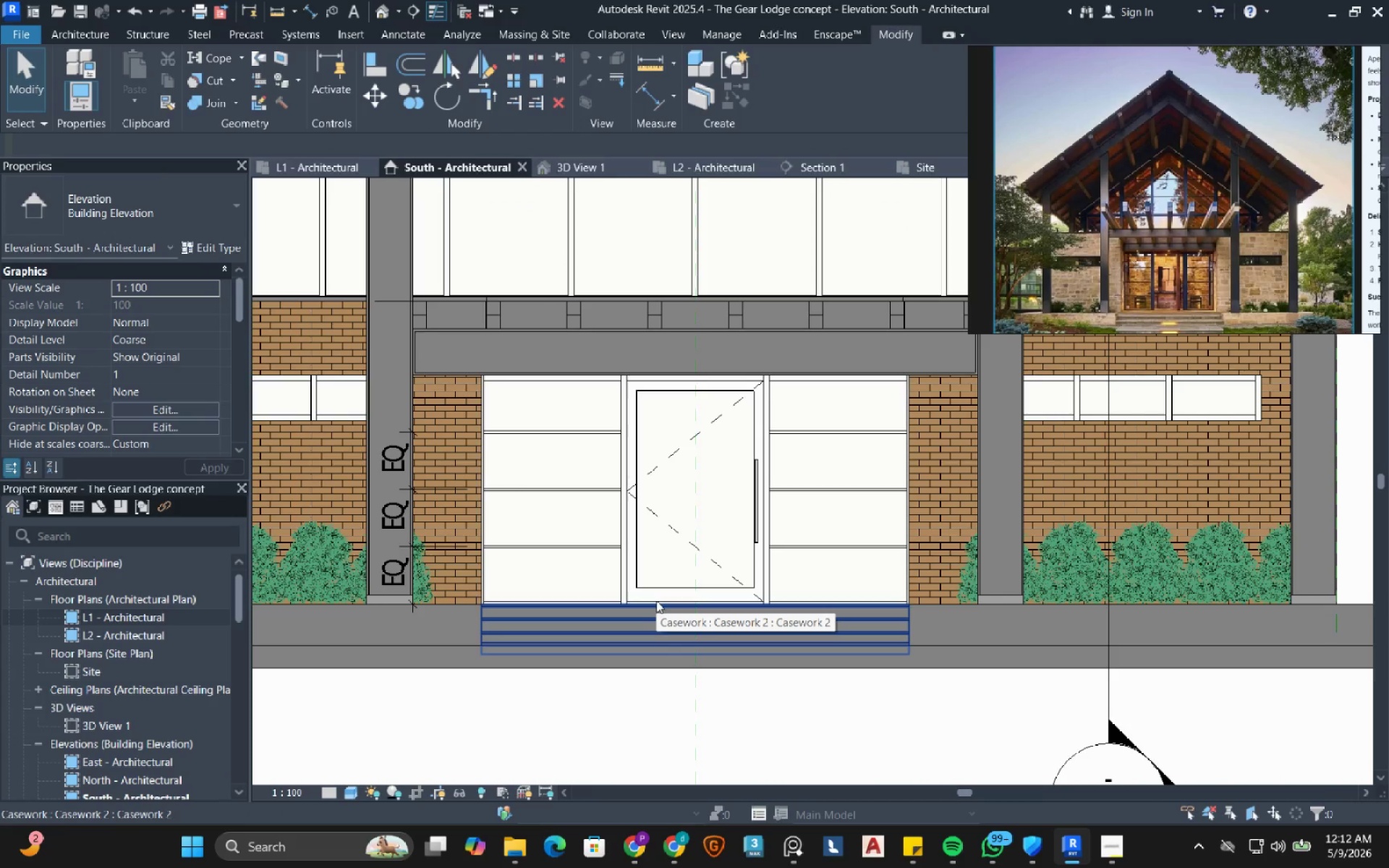 
double_click([101, 616])
 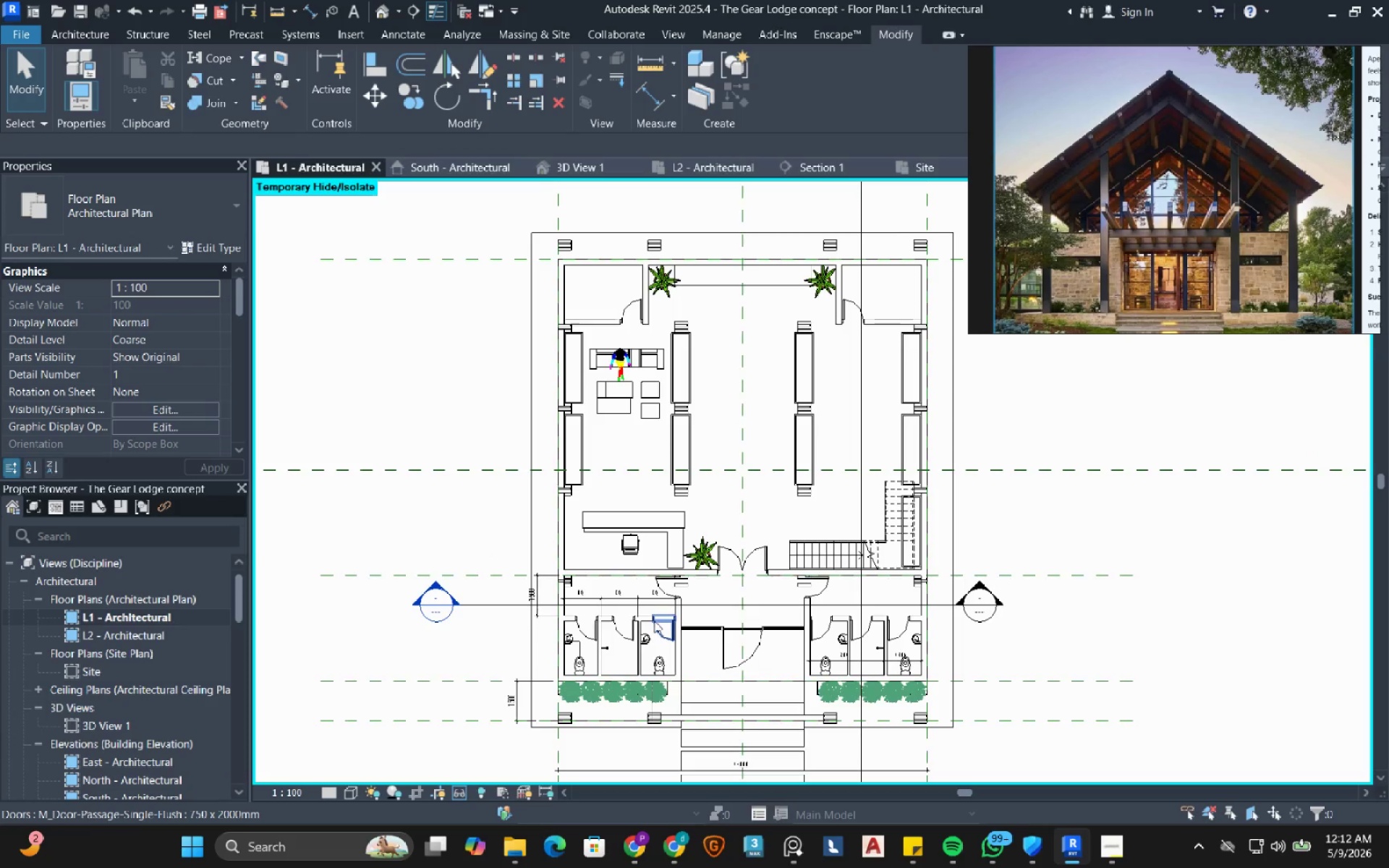 
scroll: coordinate [719, 722], scroll_direction: up, amount: 3.0
 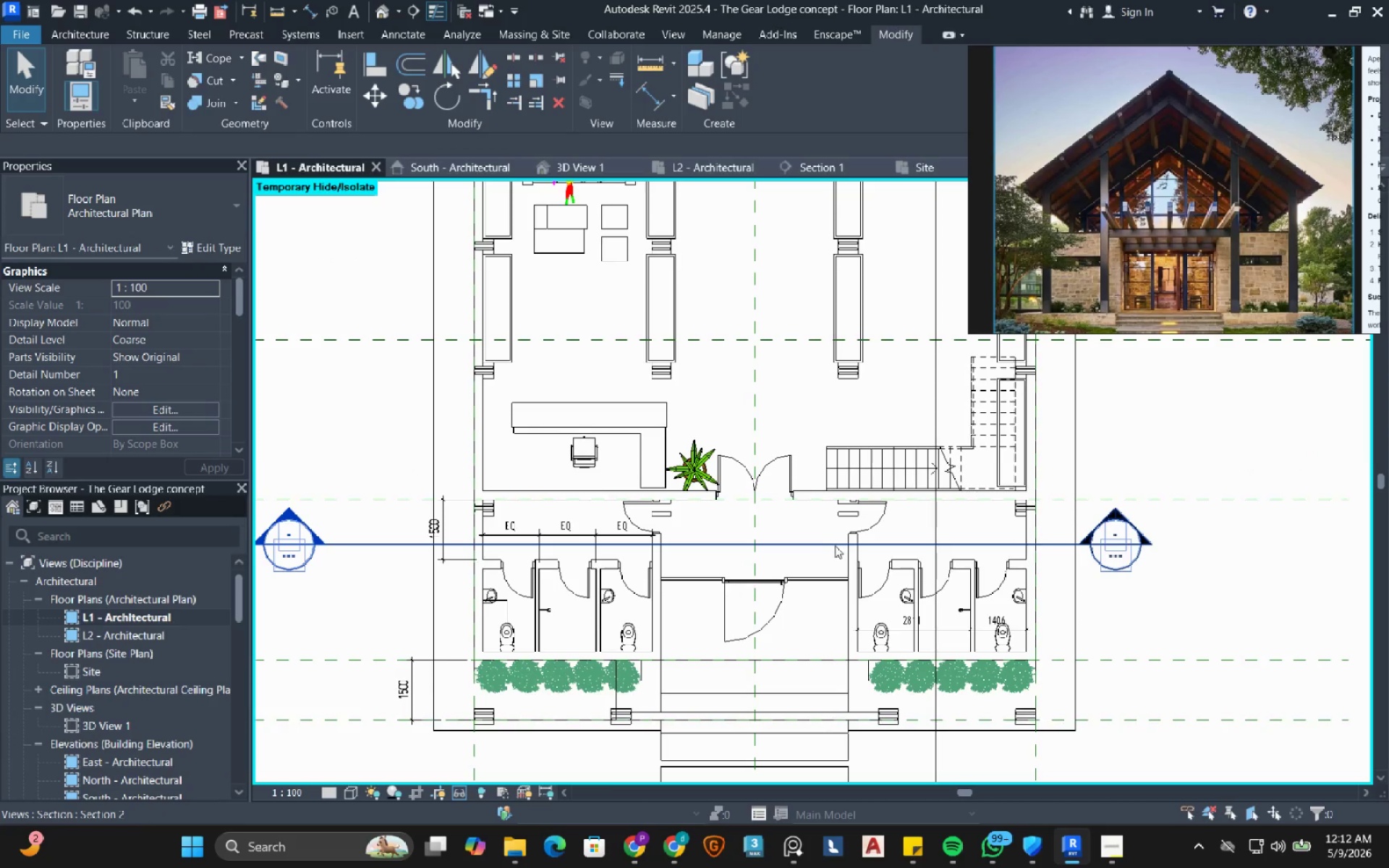 
left_click_drag(start_coordinate=[835, 545], to_coordinate=[820, 619])
 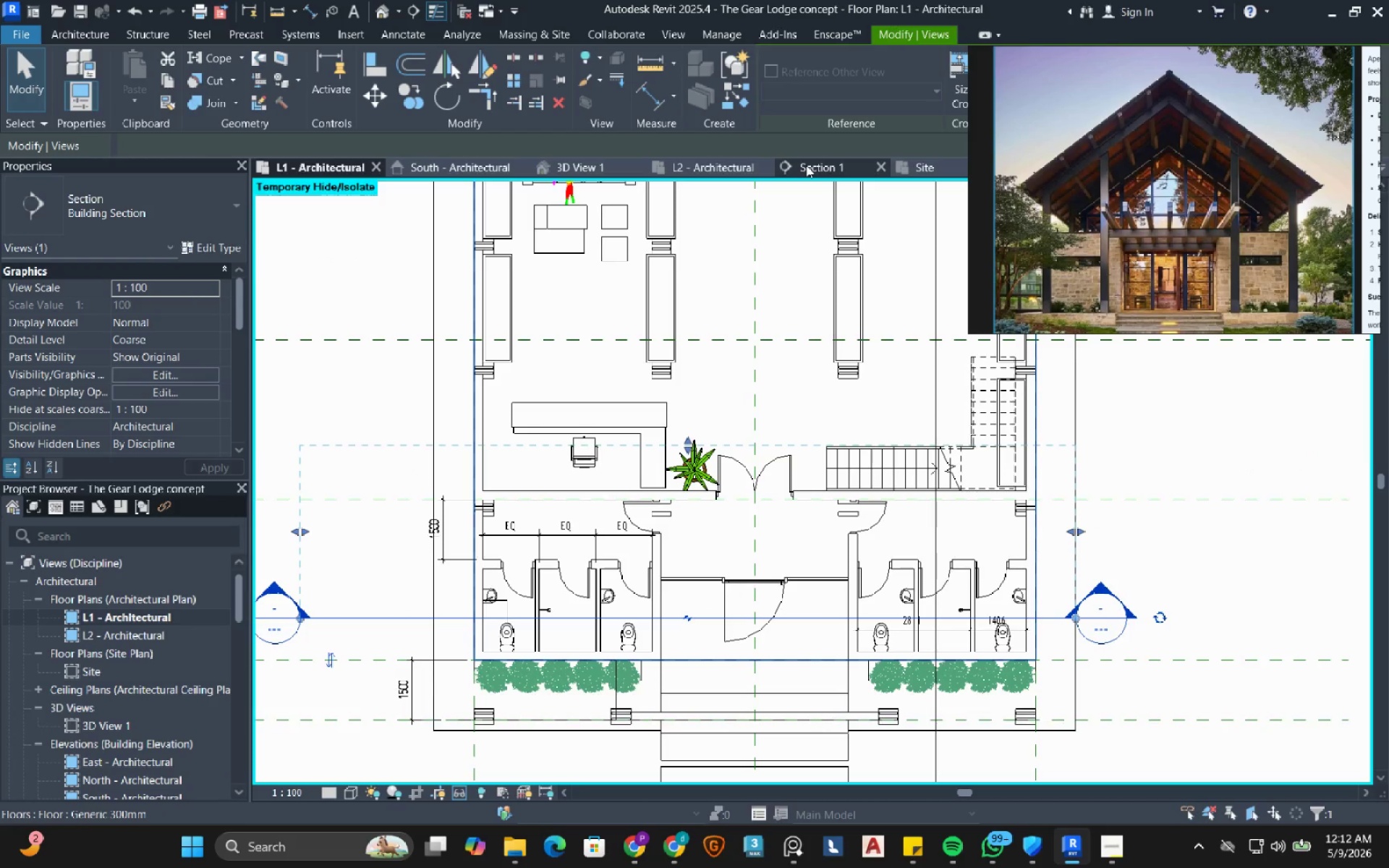 
left_click([806, 165])
 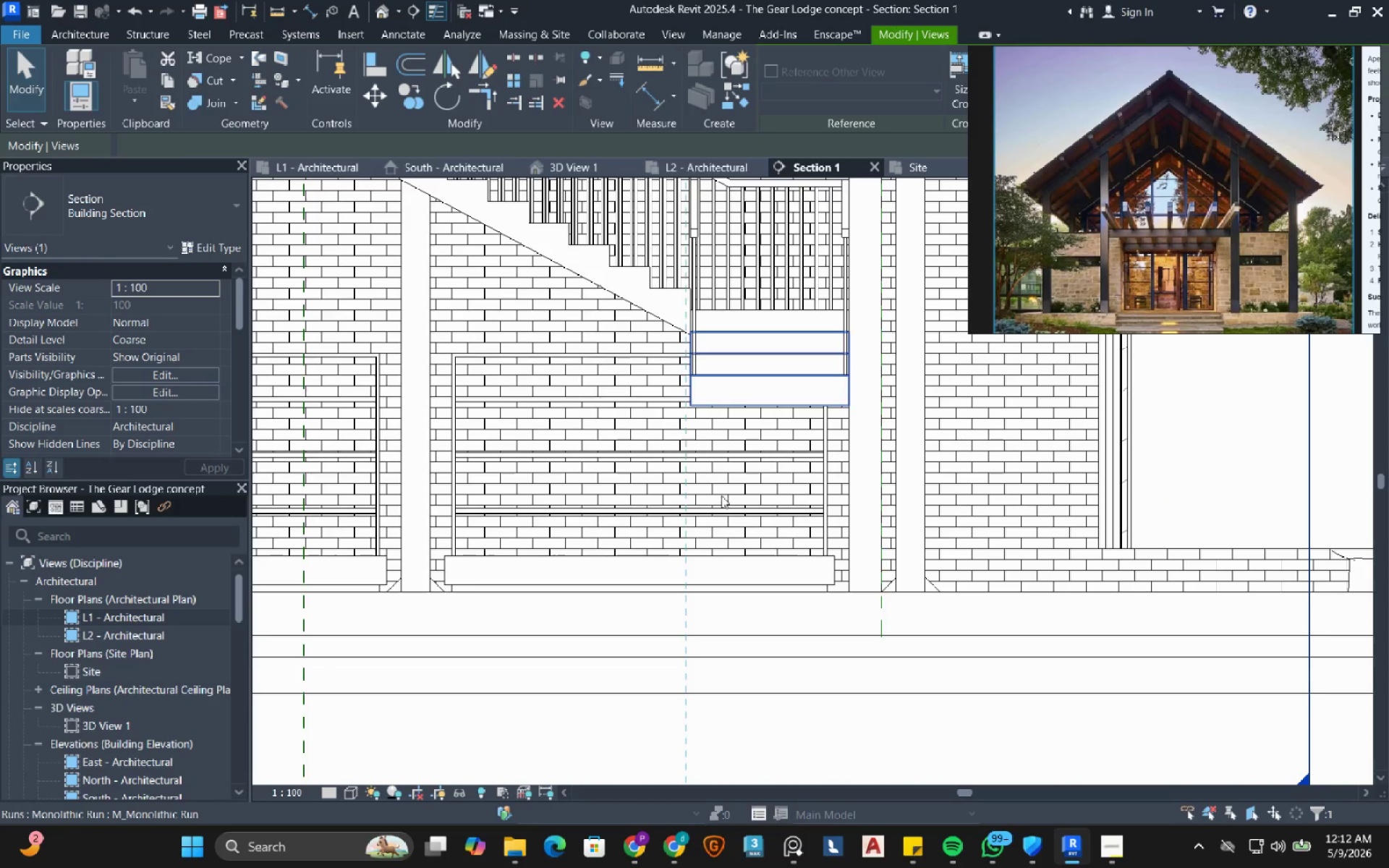 
scroll: coordinate [673, 572], scroll_direction: down, amount: 9.0
 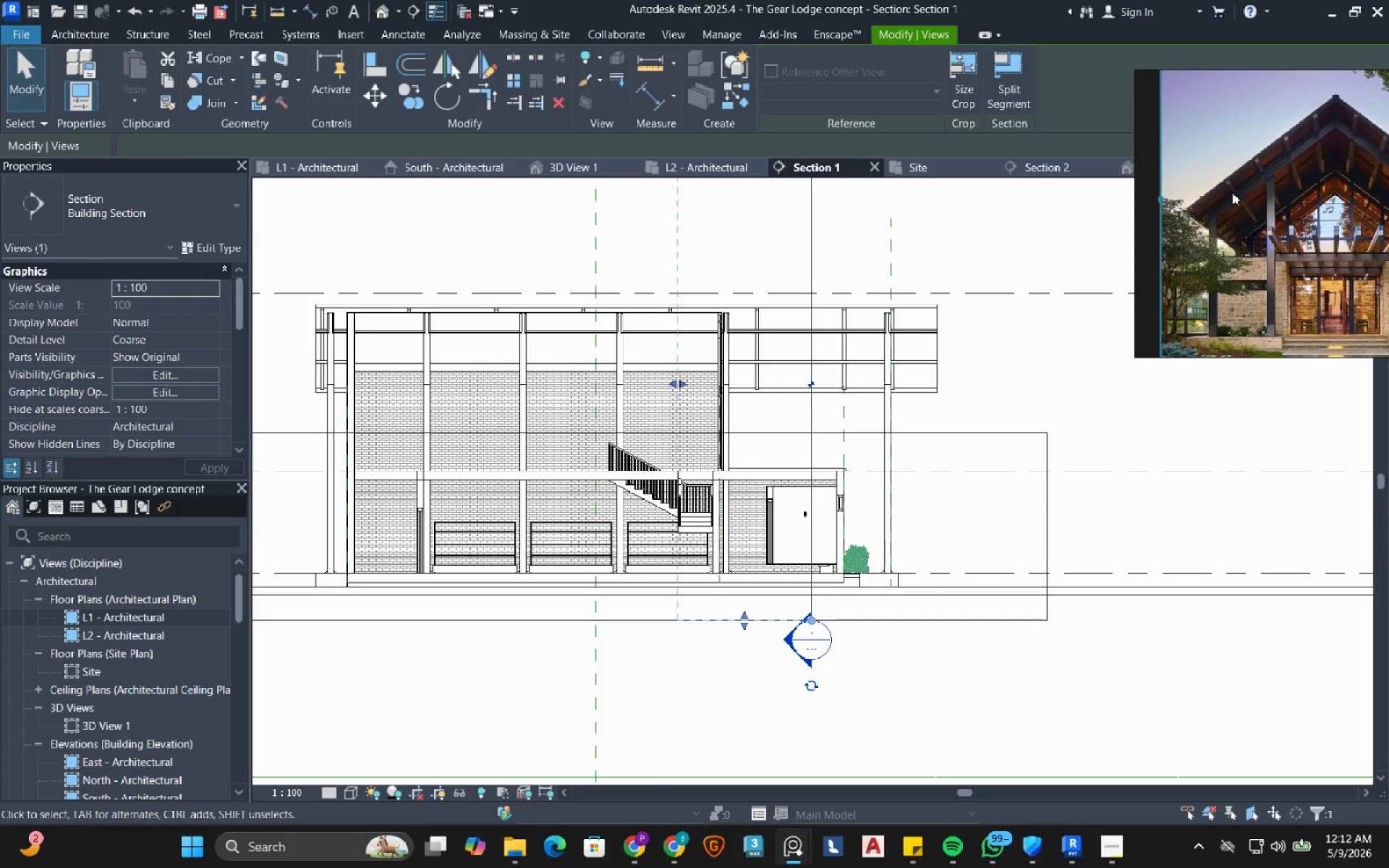 
left_click([1051, 161])
 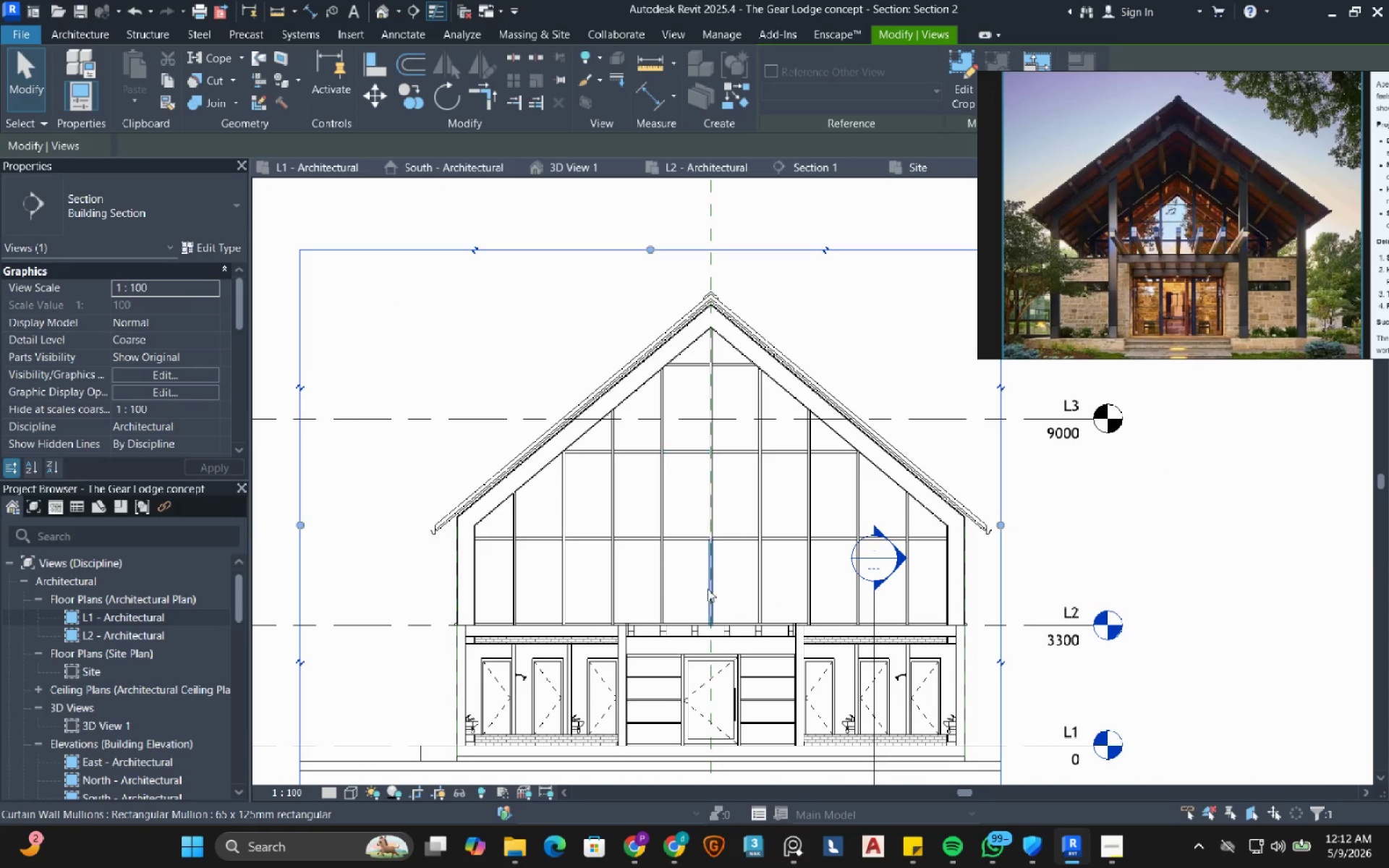 
scroll: coordinate [687, 561], scroll_direction: up, amount: 9.0
 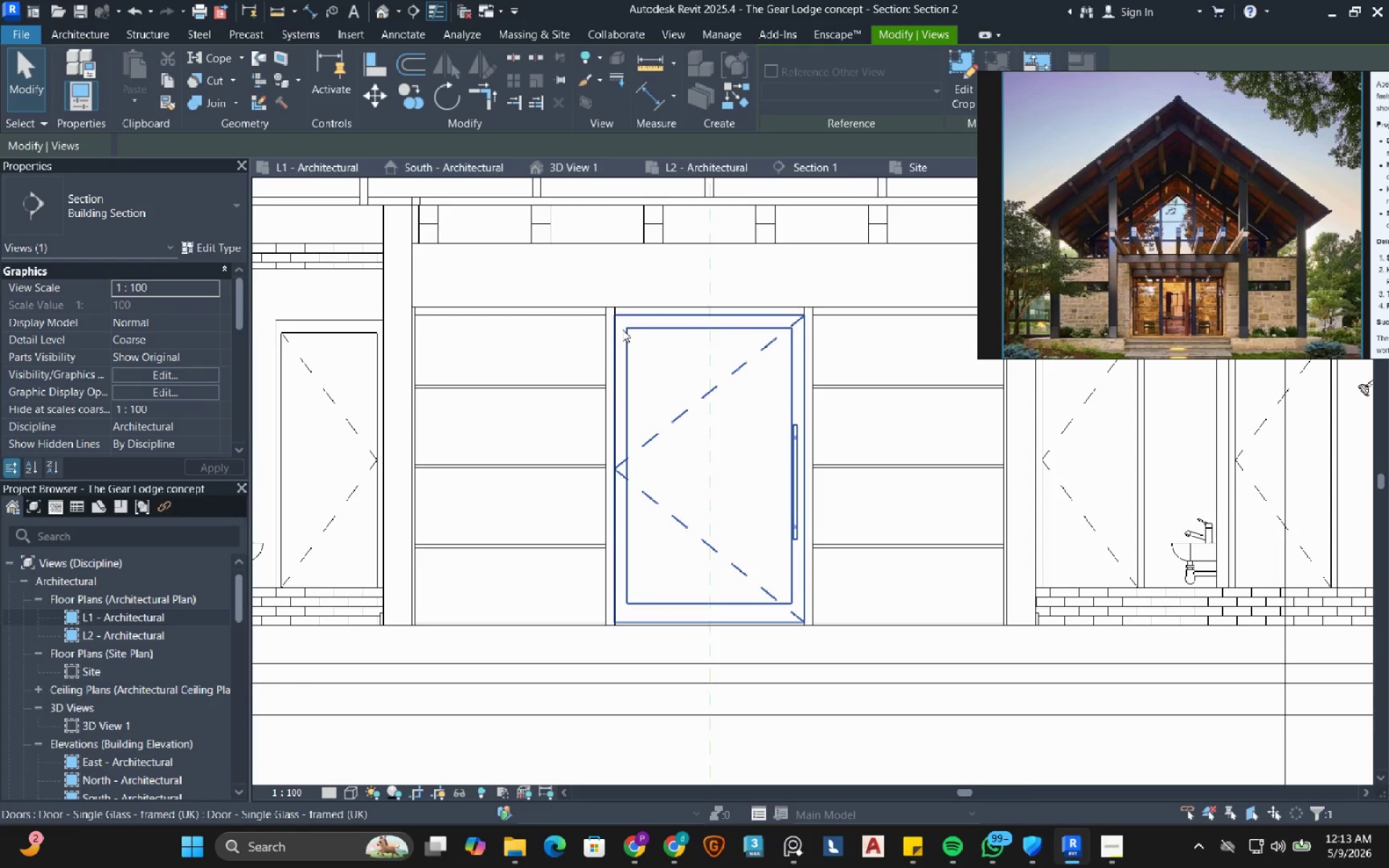 
wait(29.82)
 